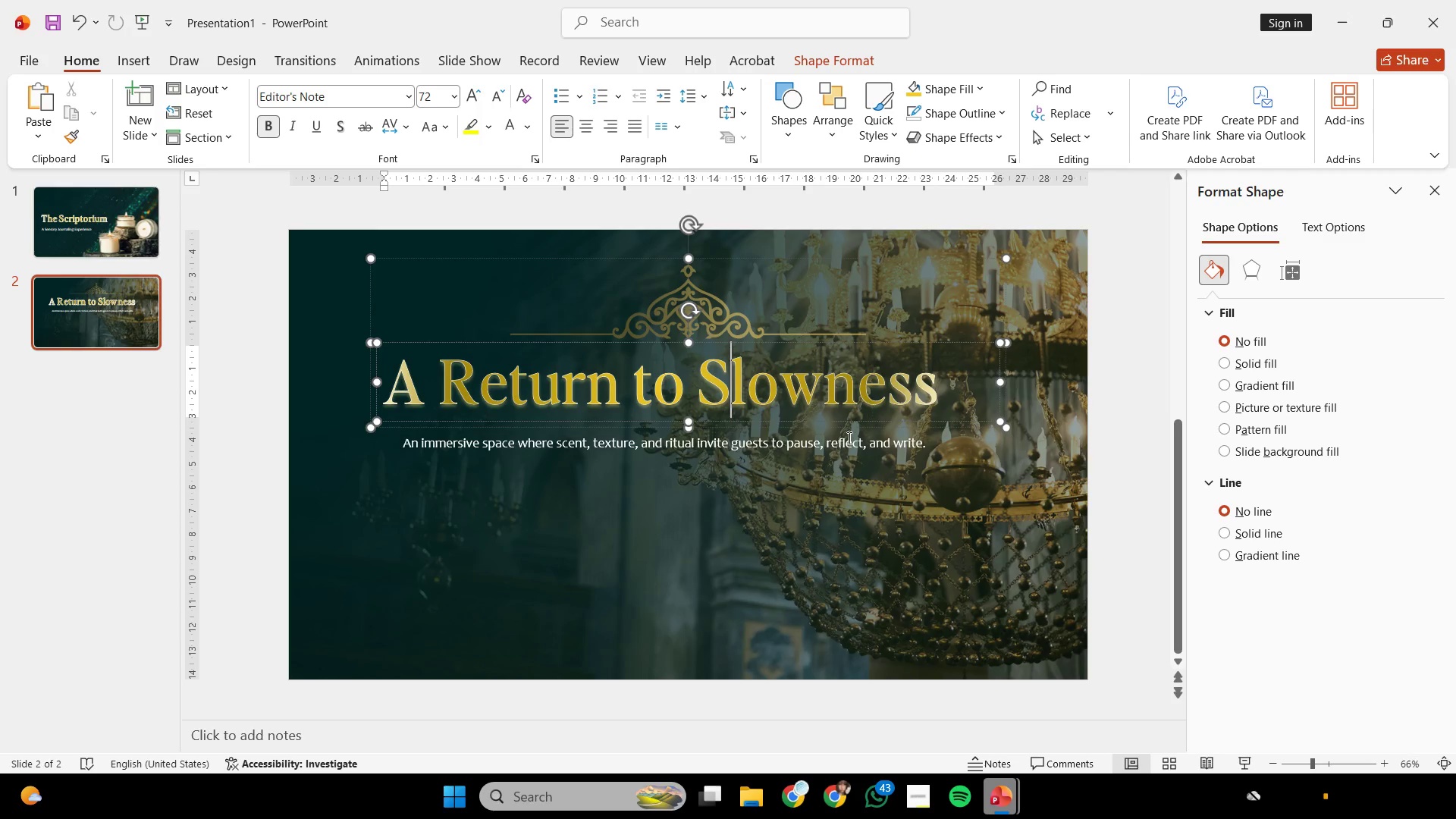 
hold_key(key=ShiftLeft, duration=0.59)
left_click([843, 444])
 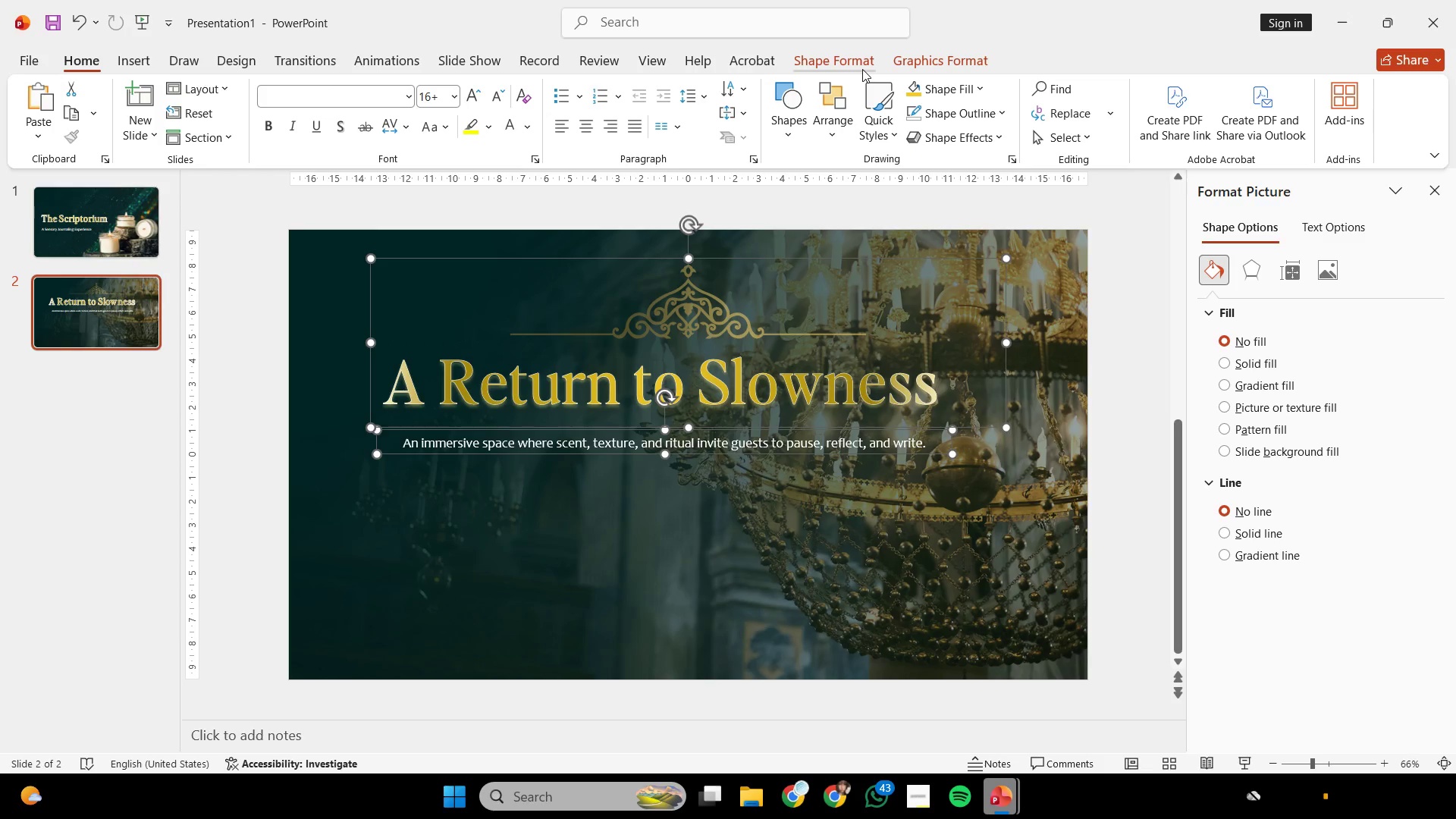 
left_click_drag(start_coordinate=[848, 59], to_coordinate=[1157, 91])
 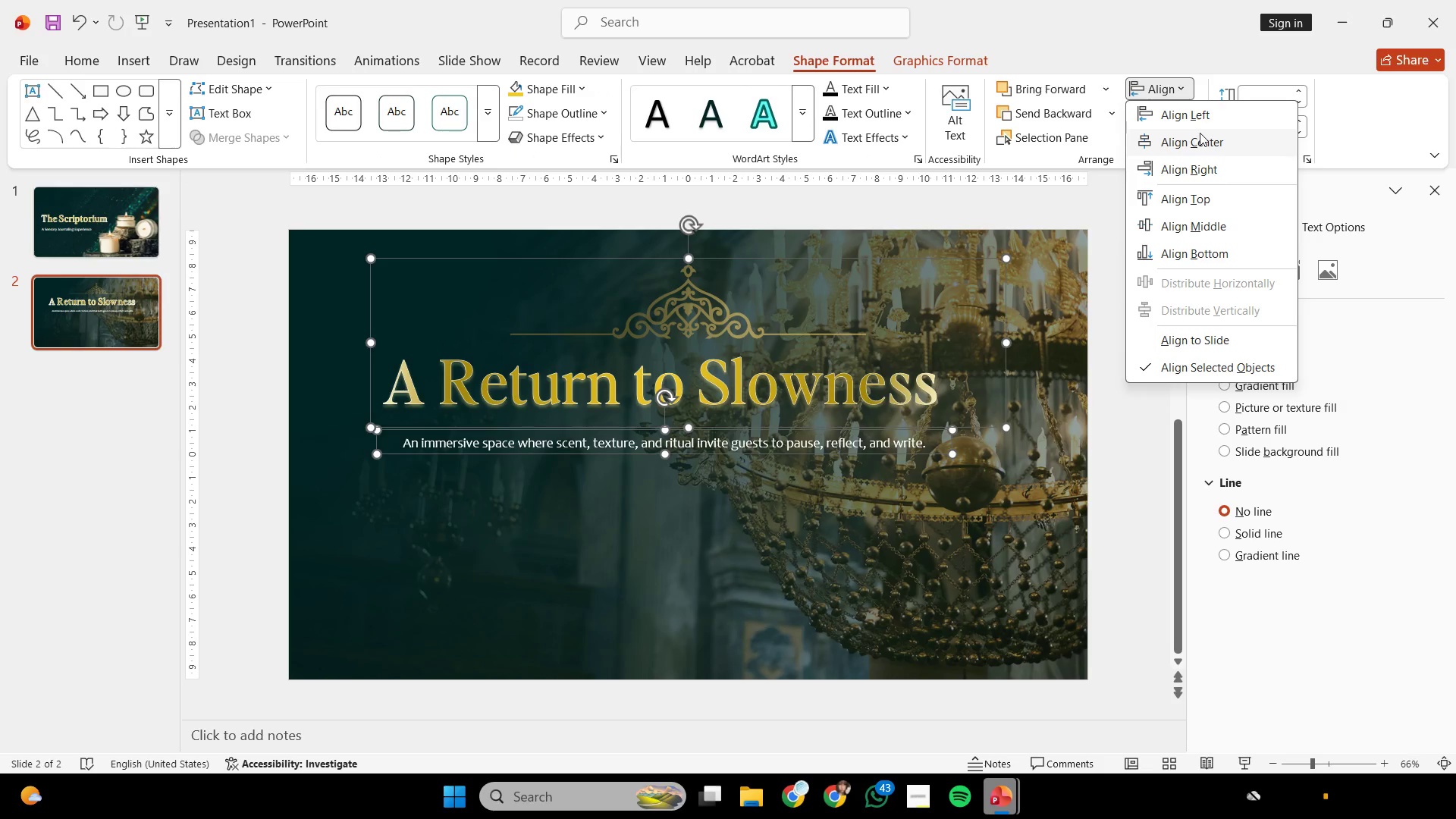 
left_click([1200, 135])
 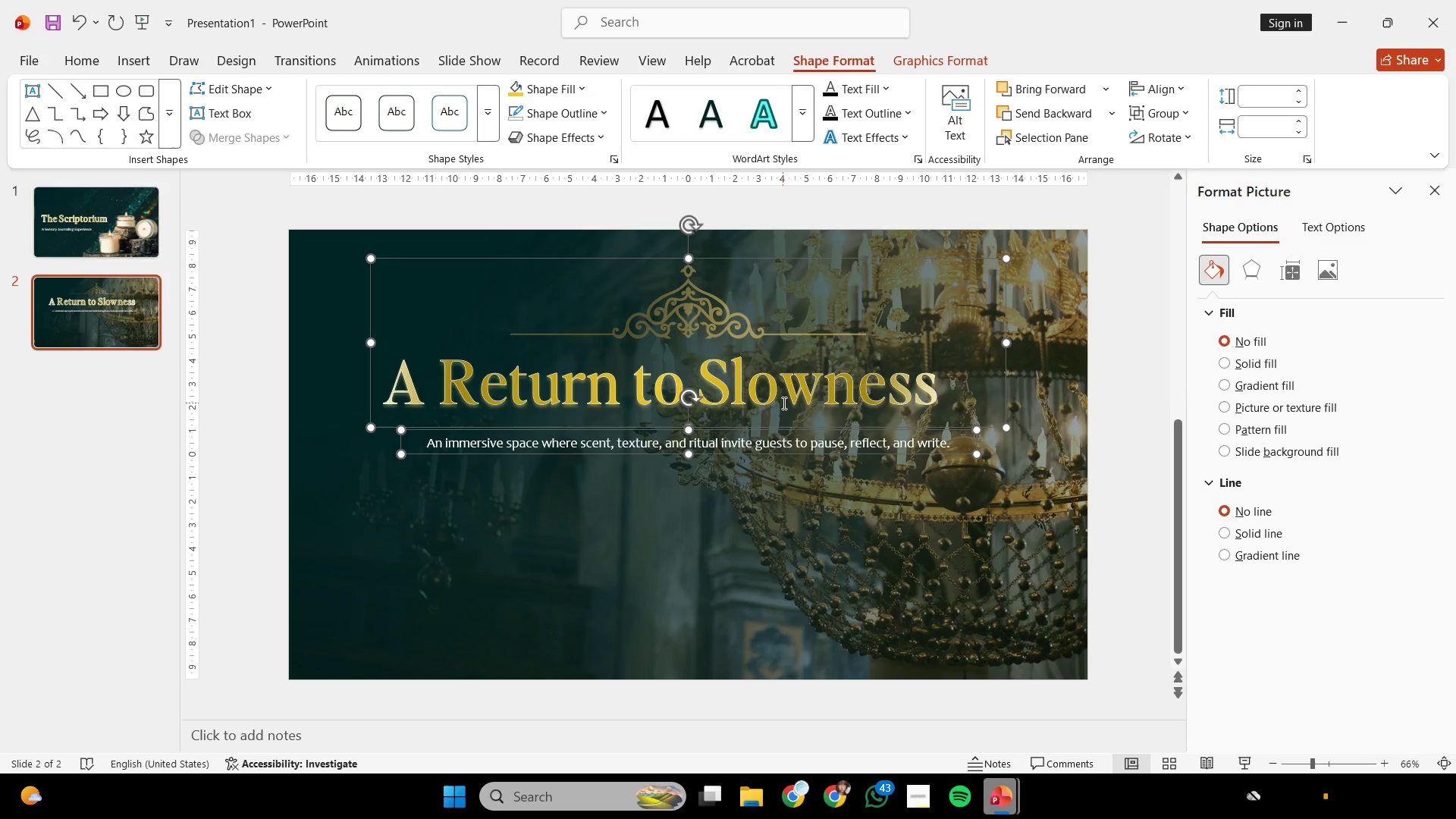 
key(Control+G)
 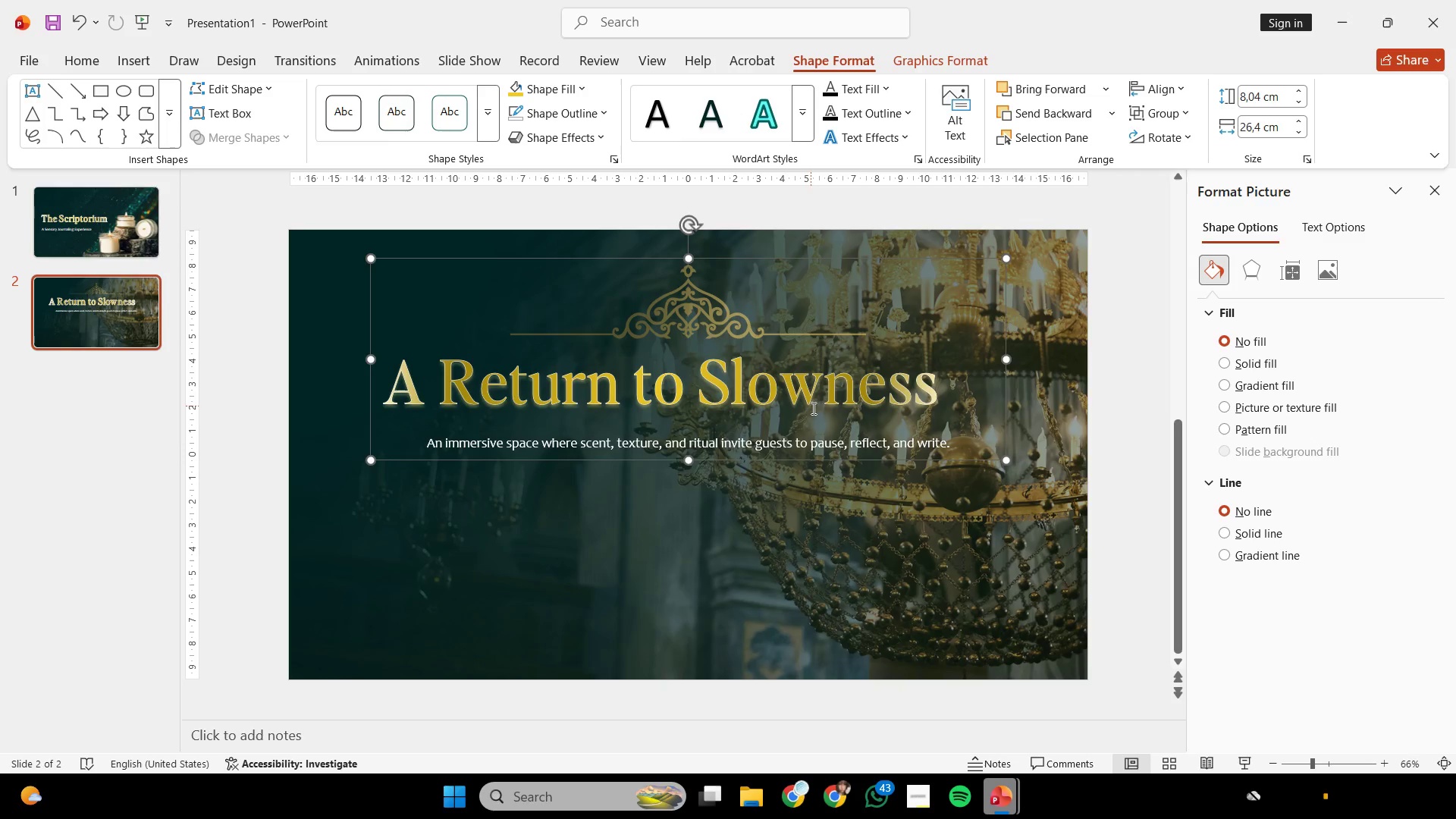 
key(Shift+ShiftLeft)
 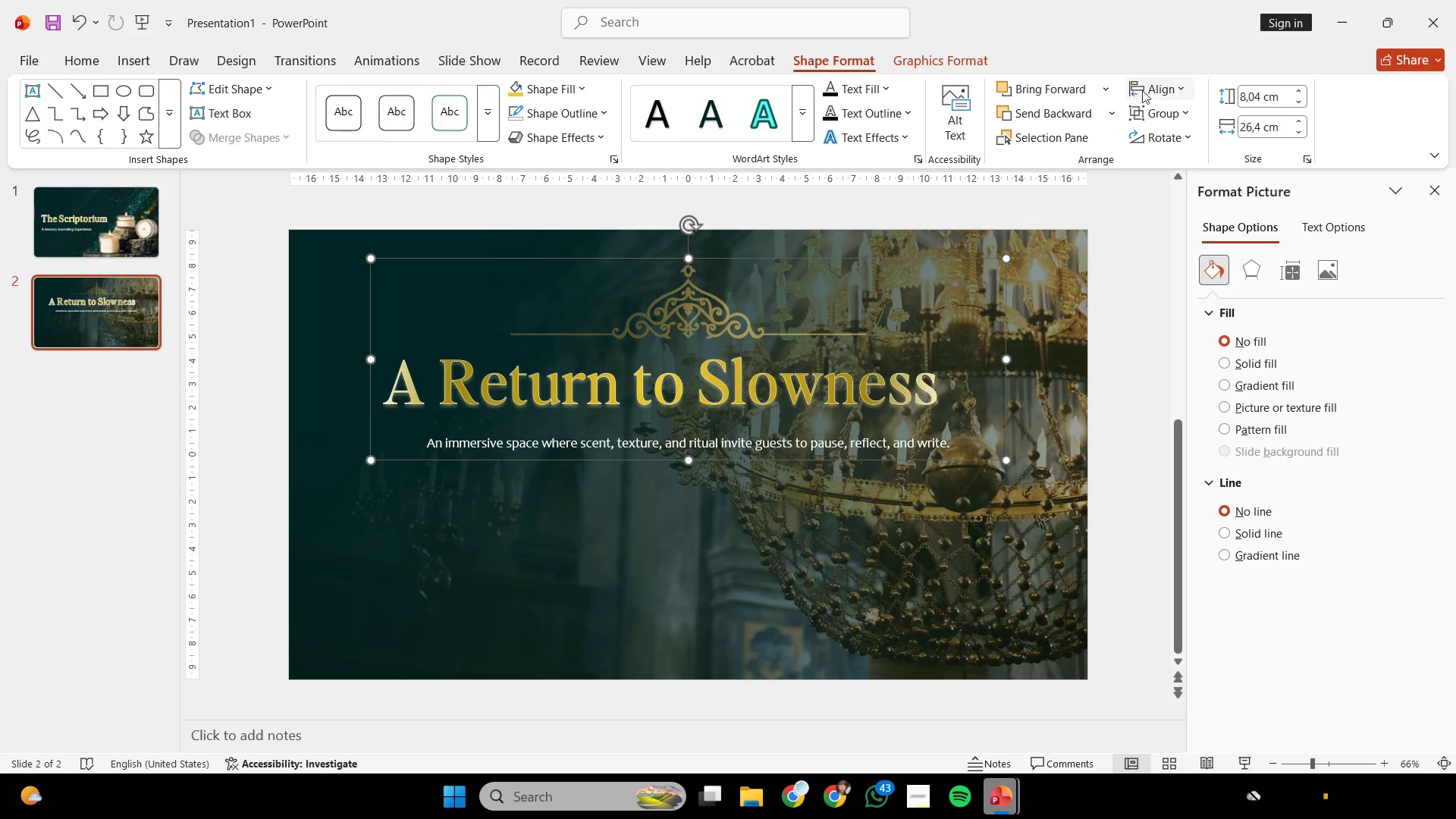 
left_click([1144, 90])
 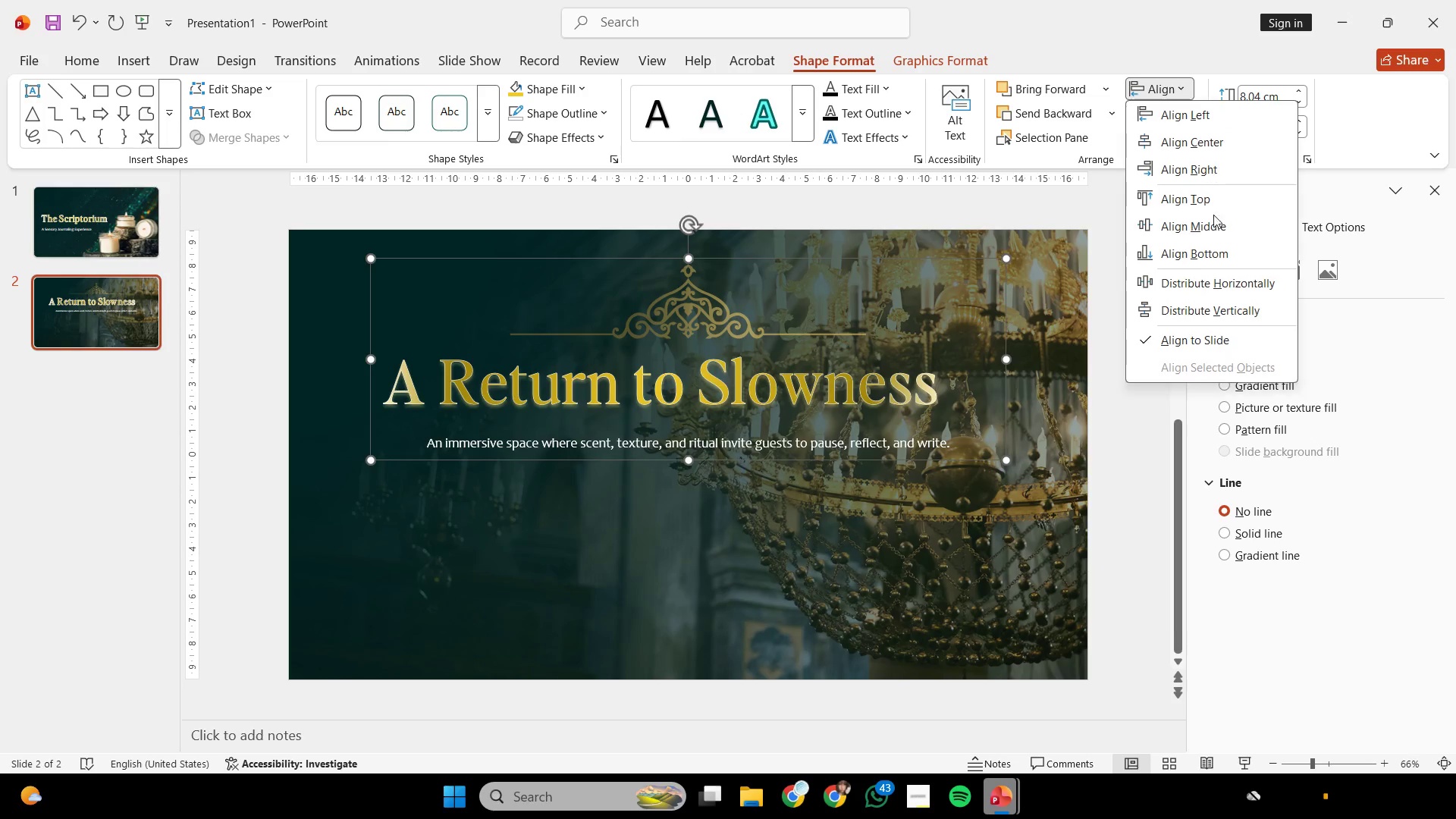 
triple_click([1213, 219])
 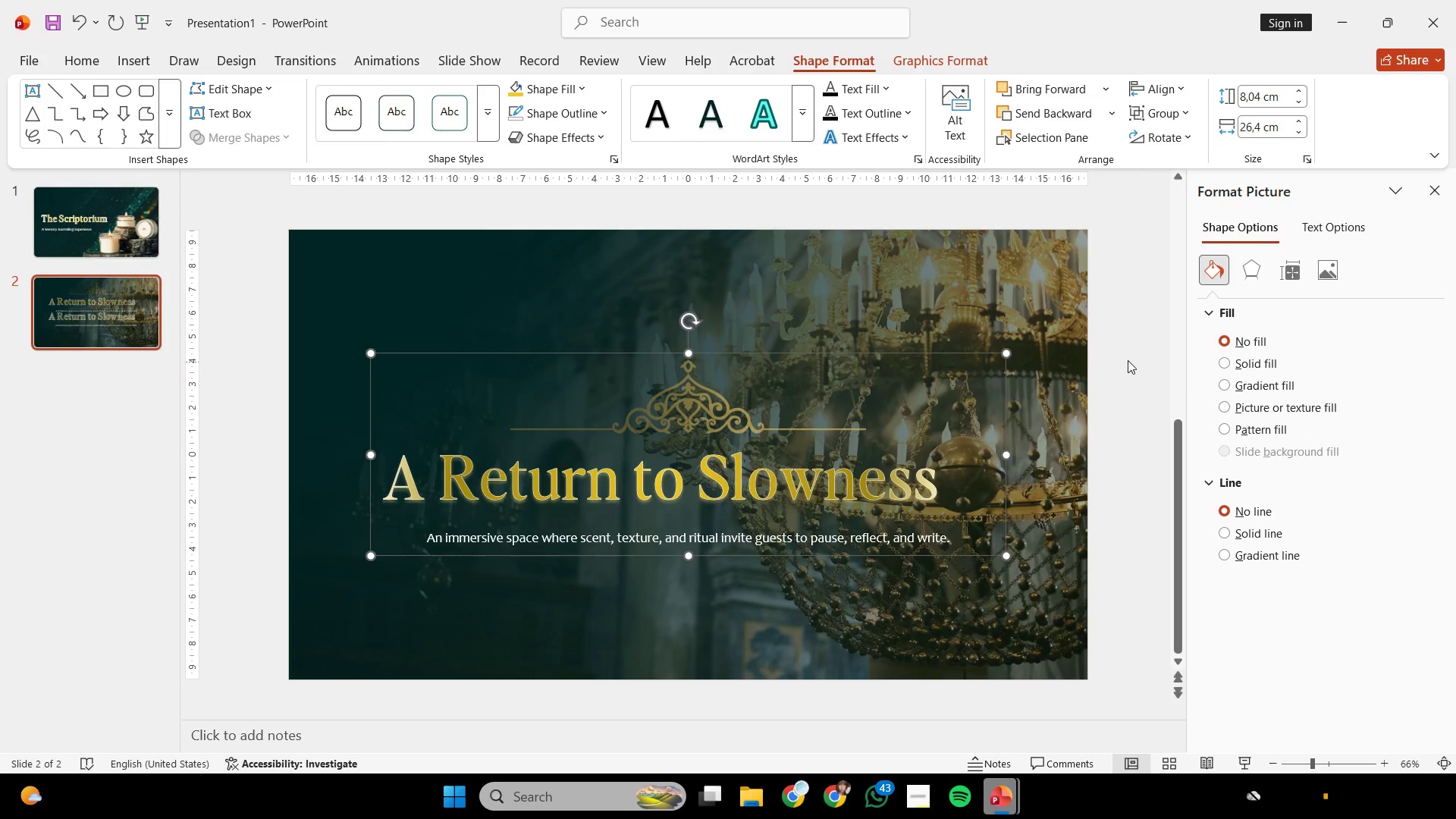 
left_click([1128, 348])
 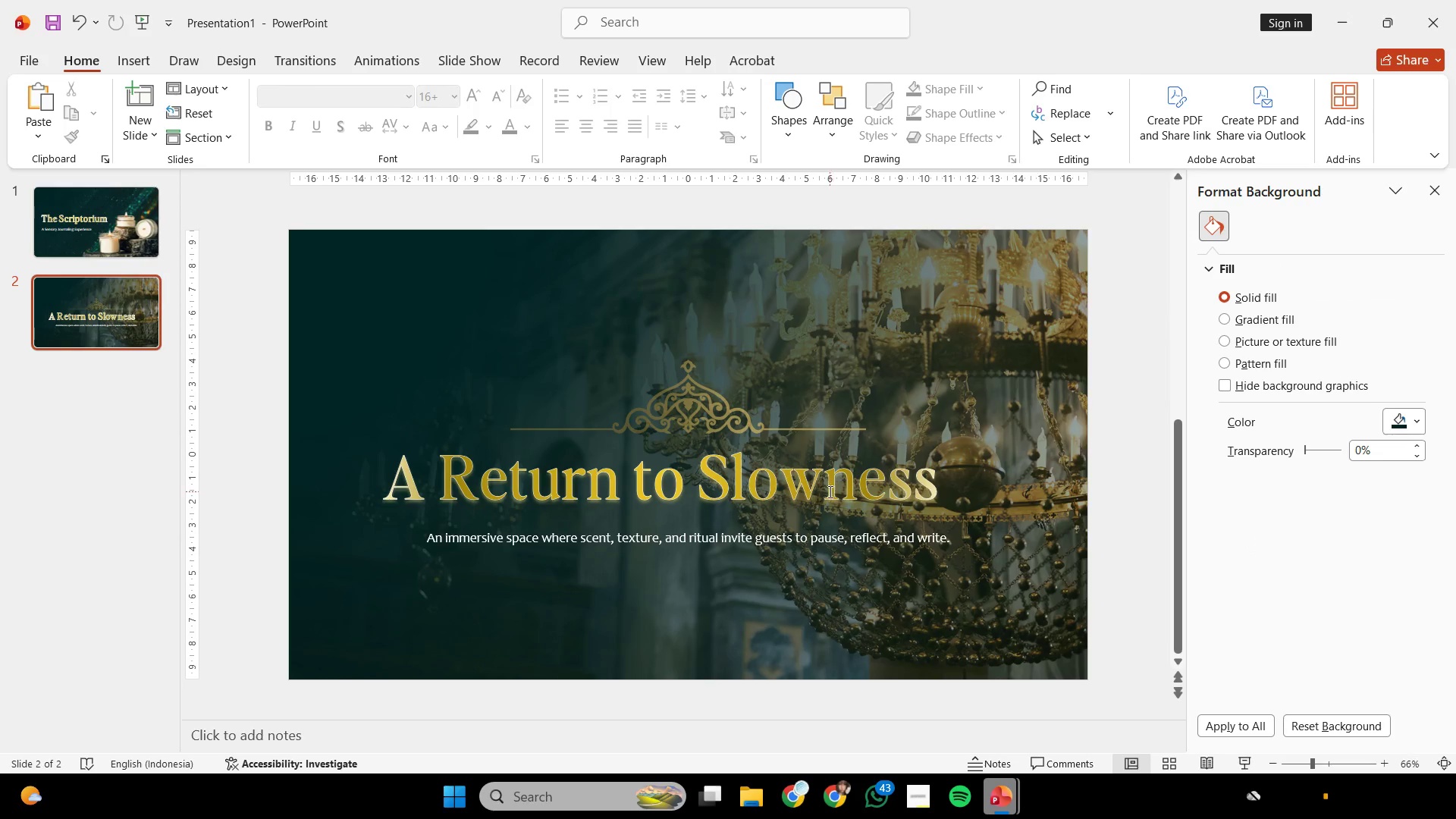 
left_click([828, 494])
 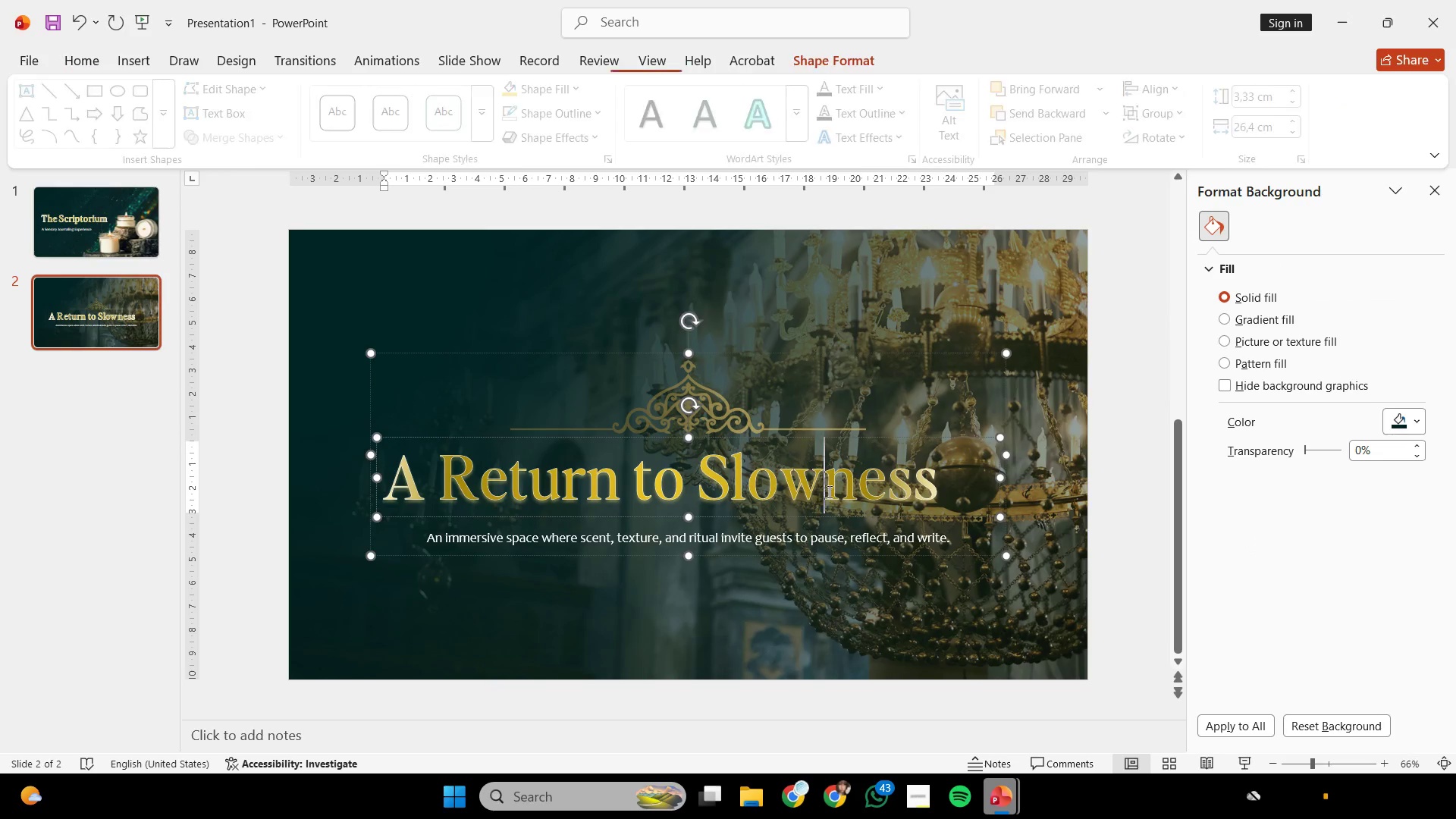 
key(Control+Shift+G)
 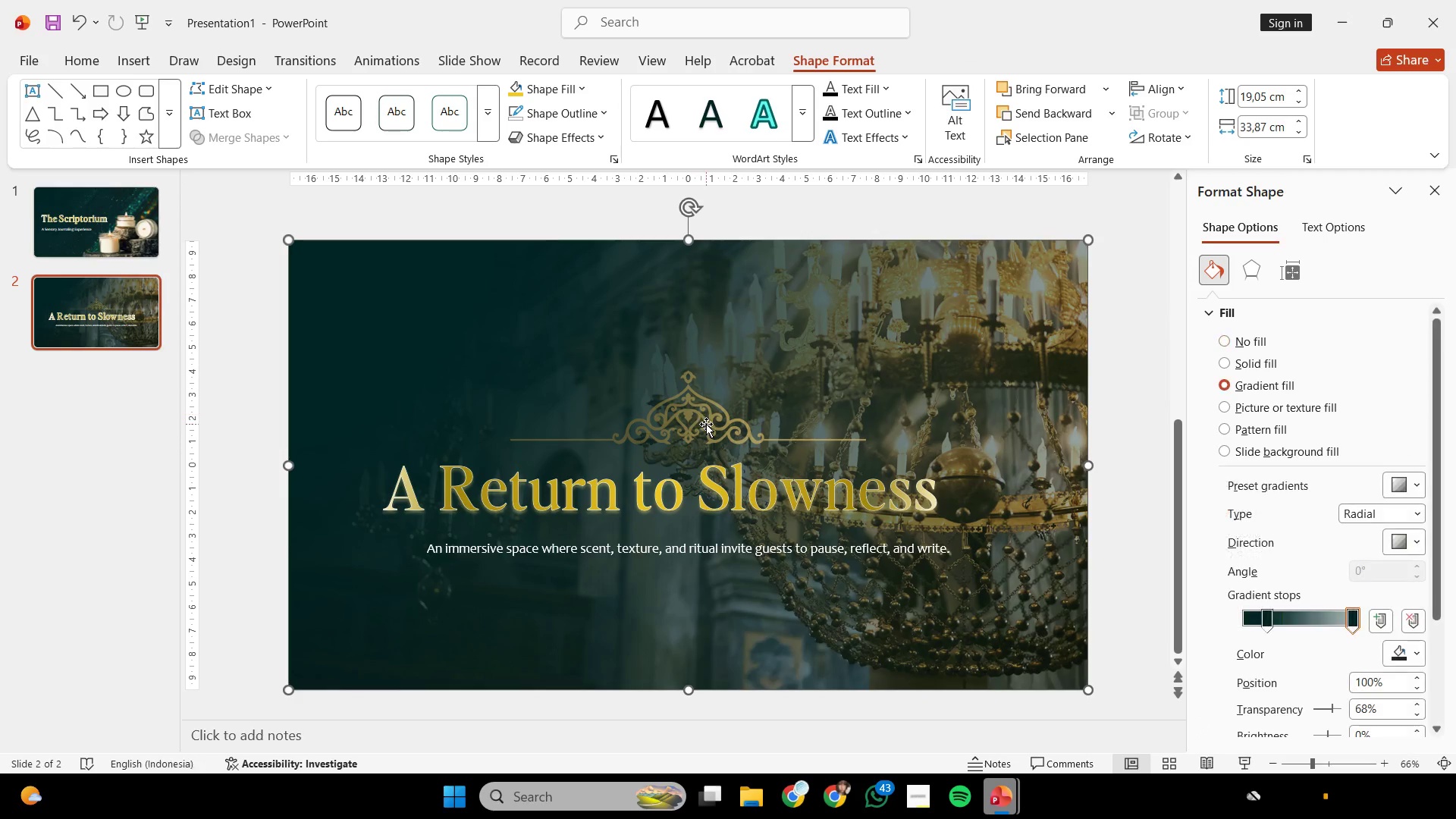 
double_click([706, 424])
 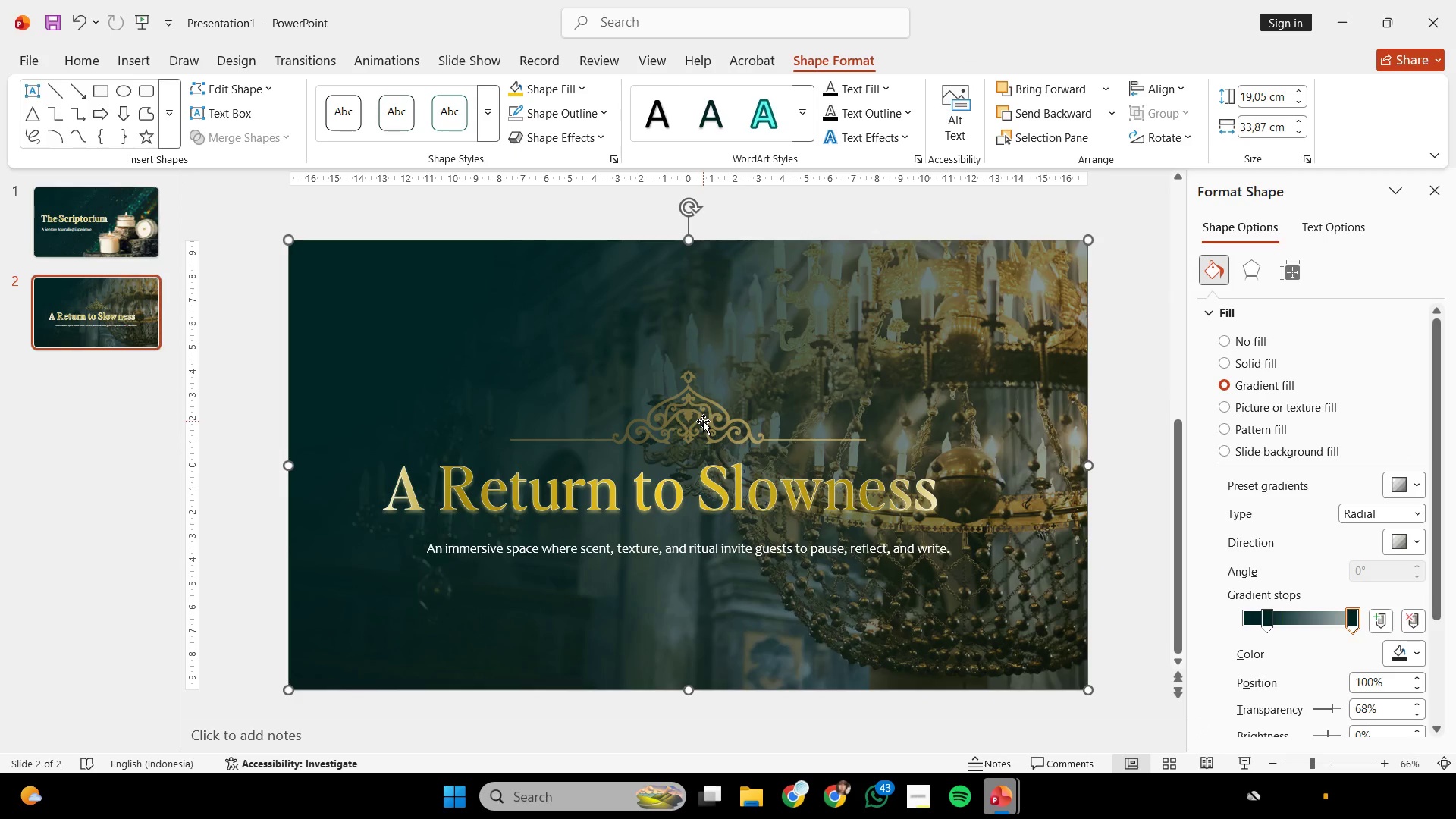 
key(Control+ControlLeft)
 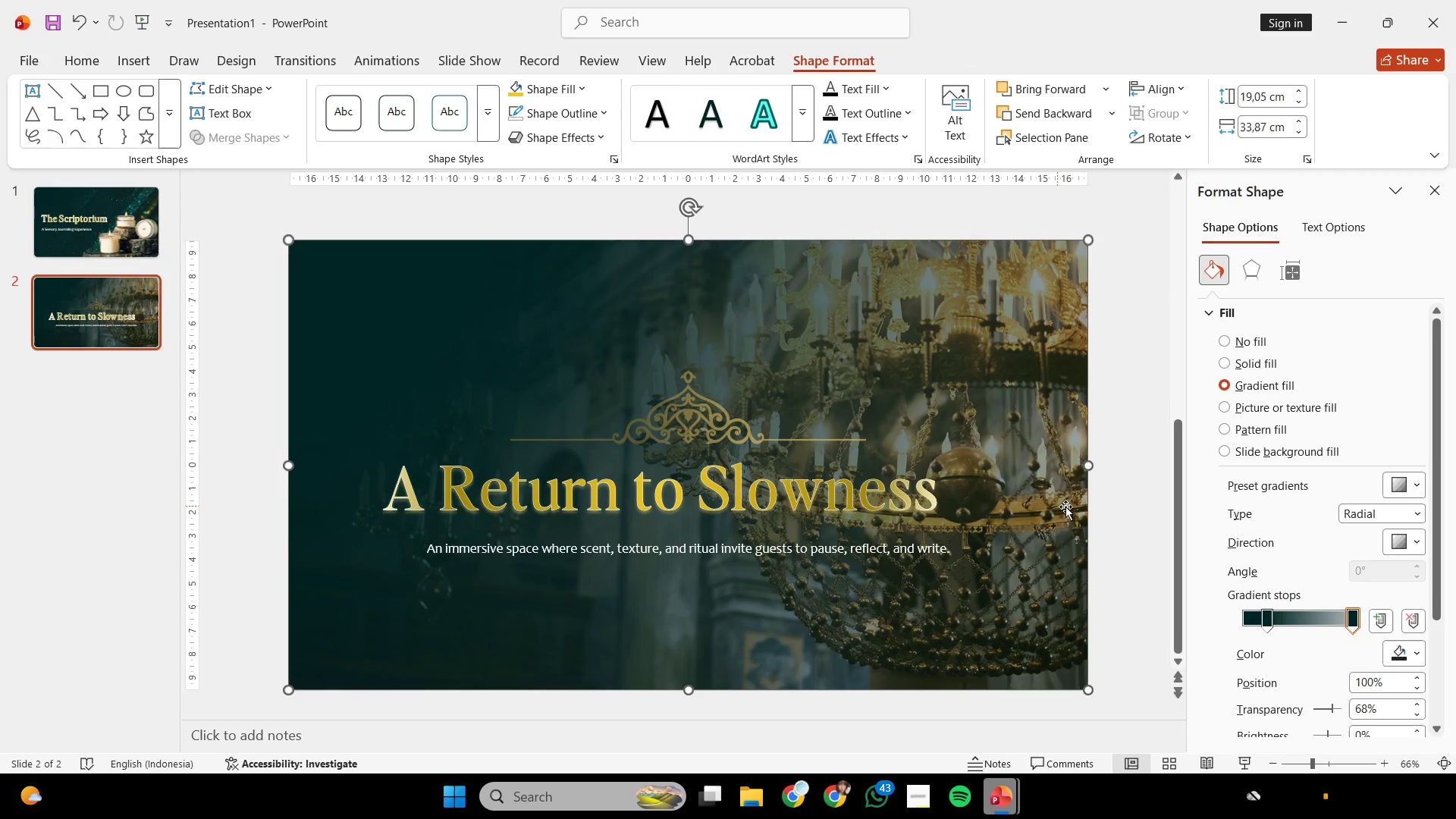 
key(Control+Z)
 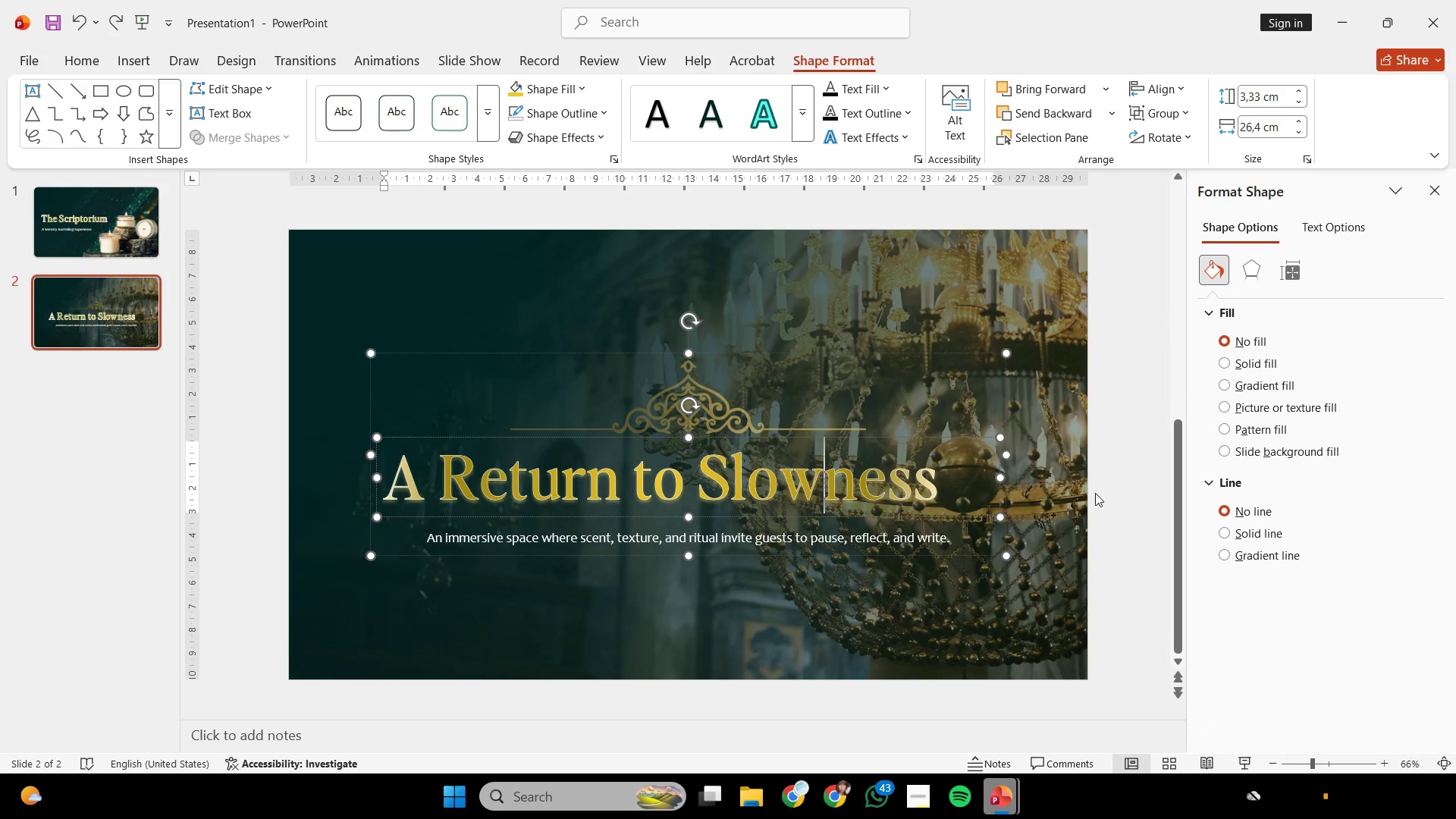 
key(Control+Y)
 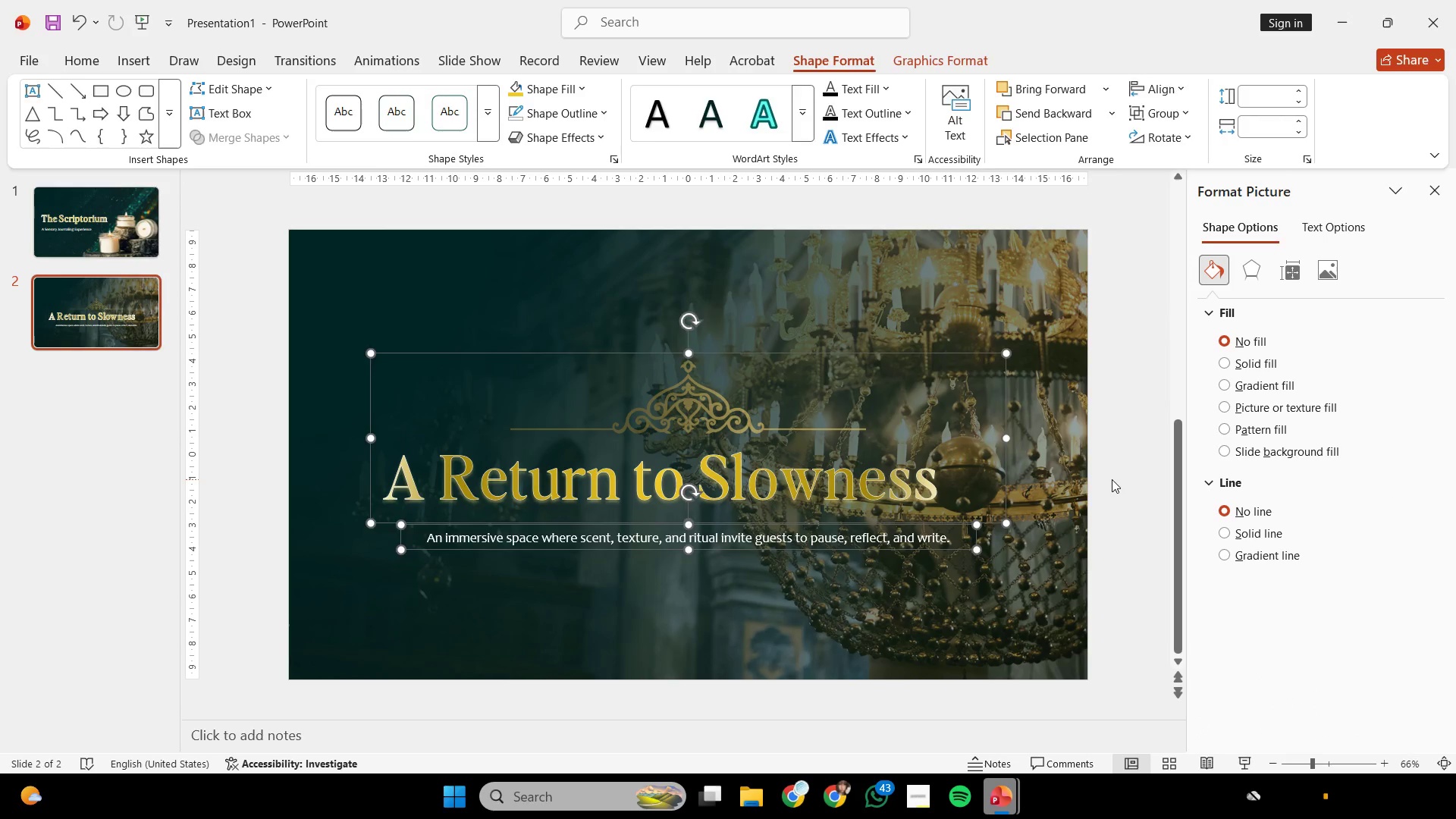 
left_click([1112, 479])
 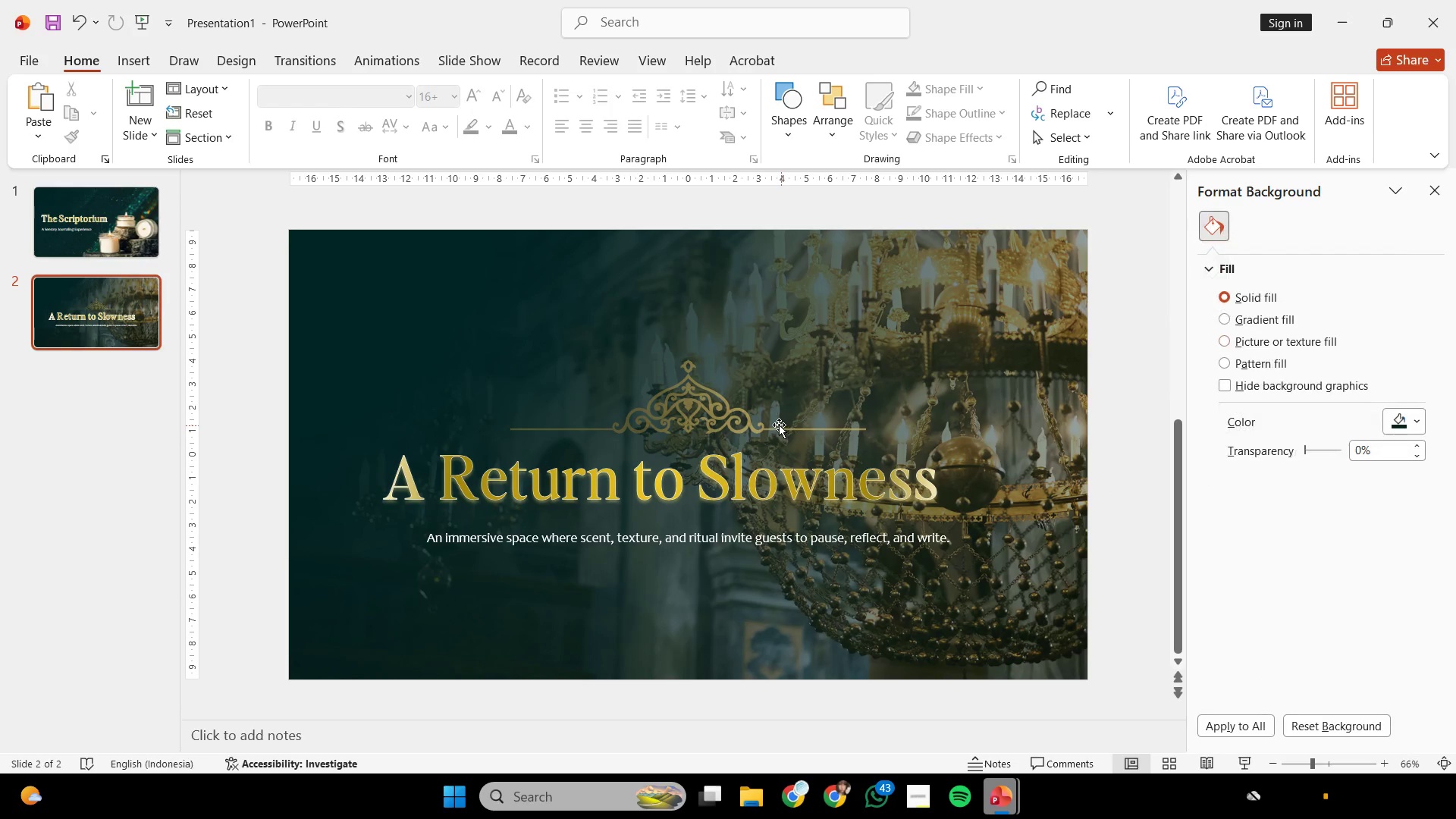 
left_click_drag(start_coordinate=[778, 425], to_coordinate=[675, 421])
 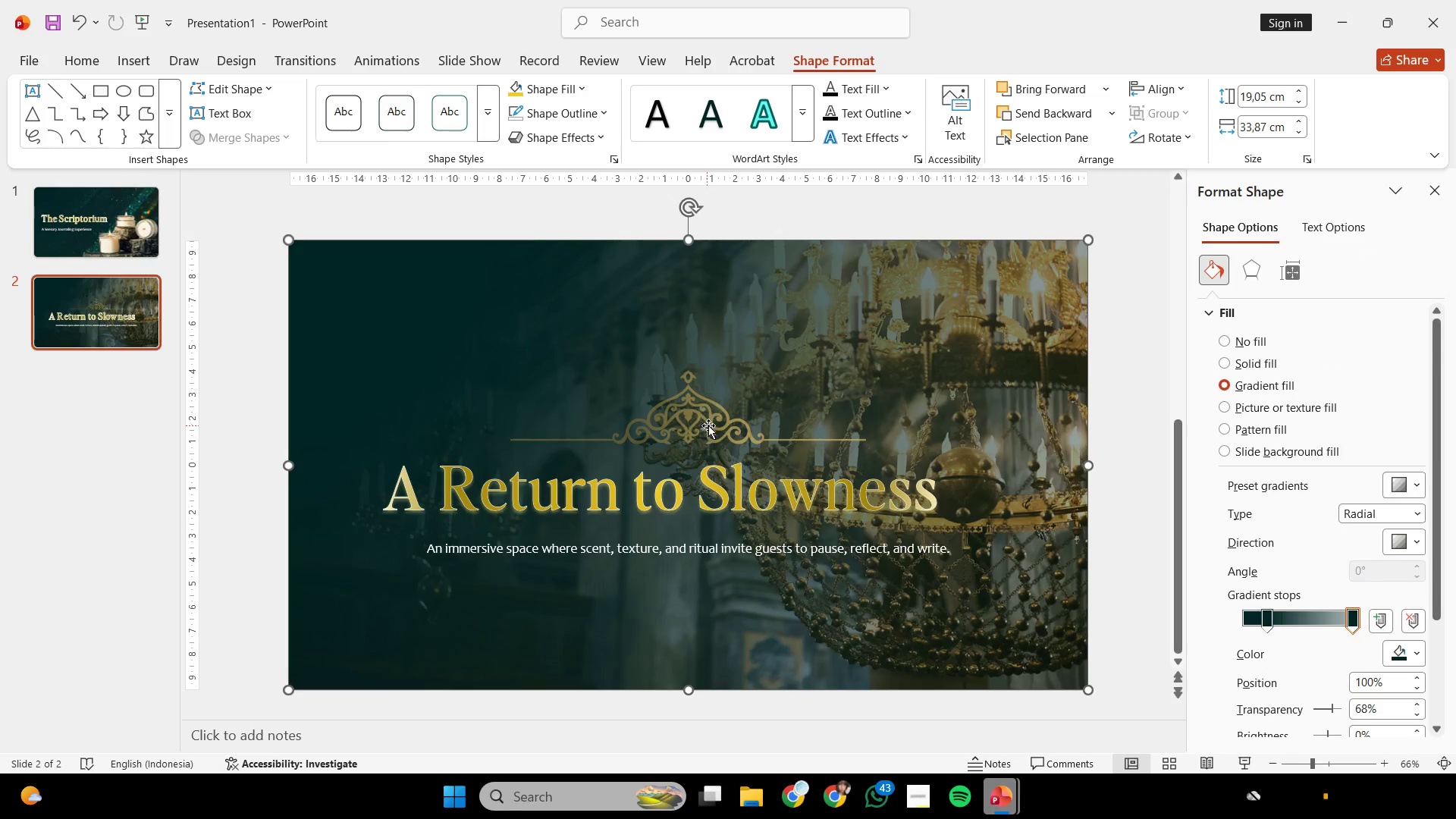 
double_click([675, 421])
 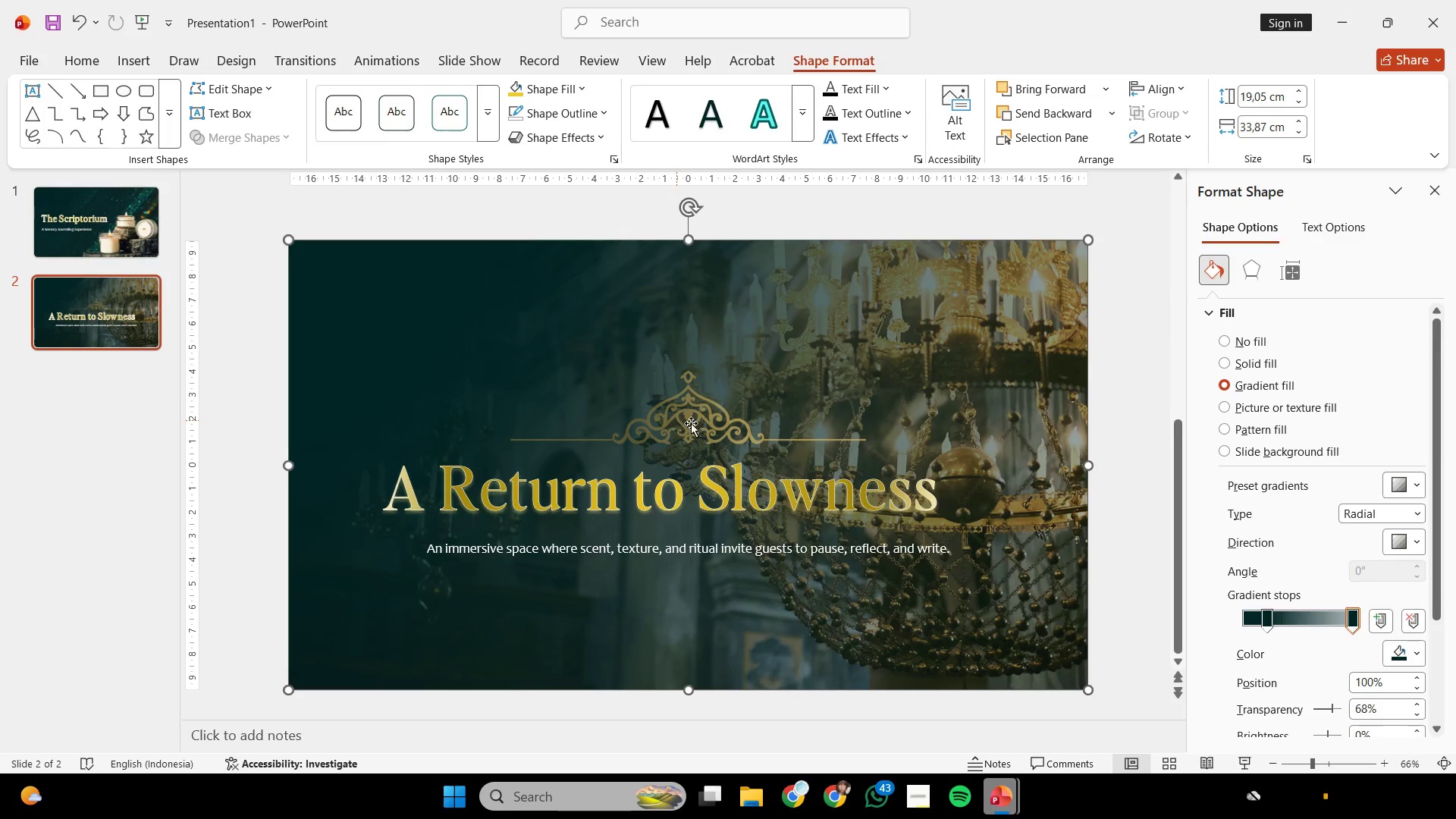 
triple_click([705, 425])
 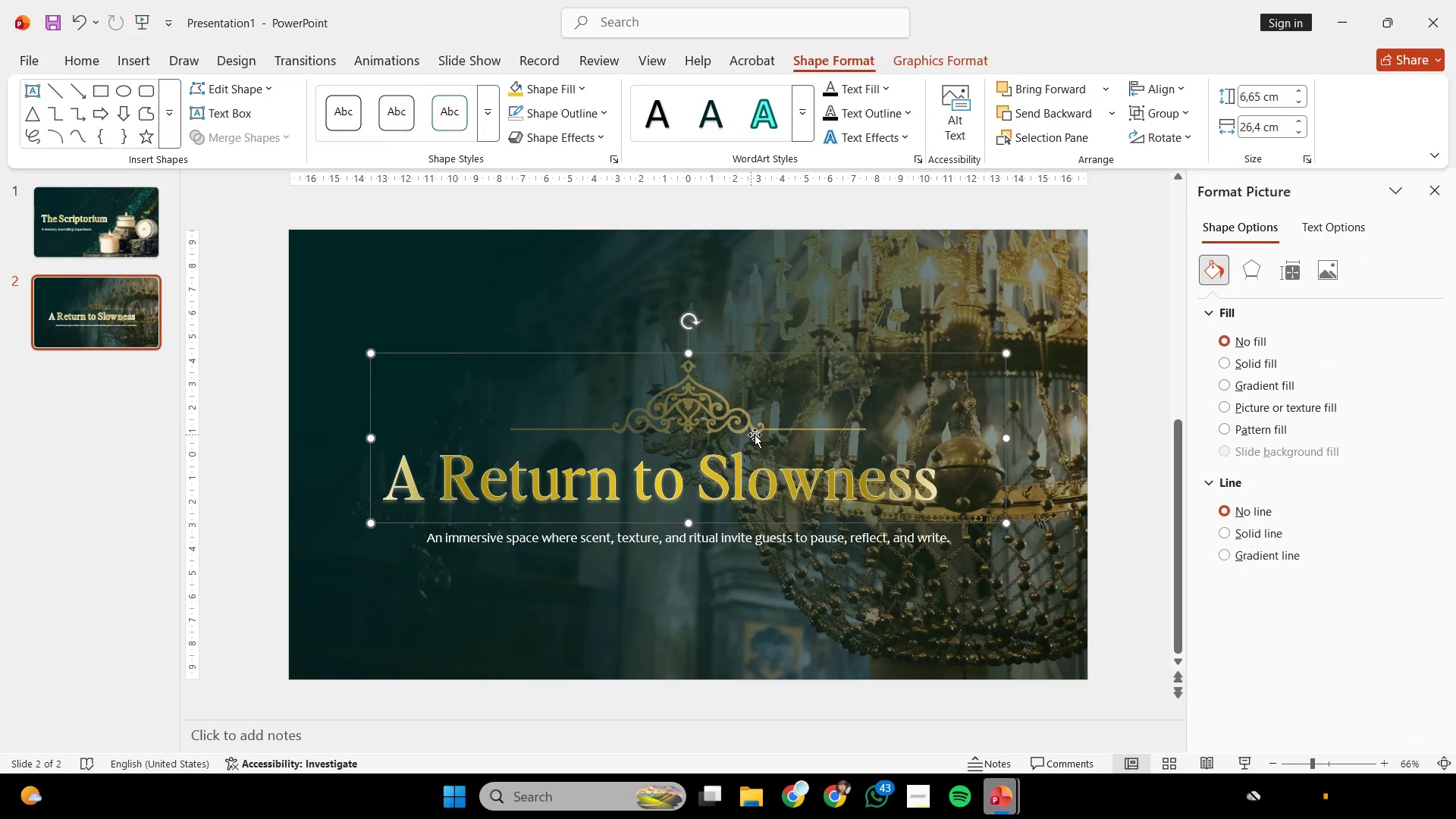 
triple_click([758, 428])
 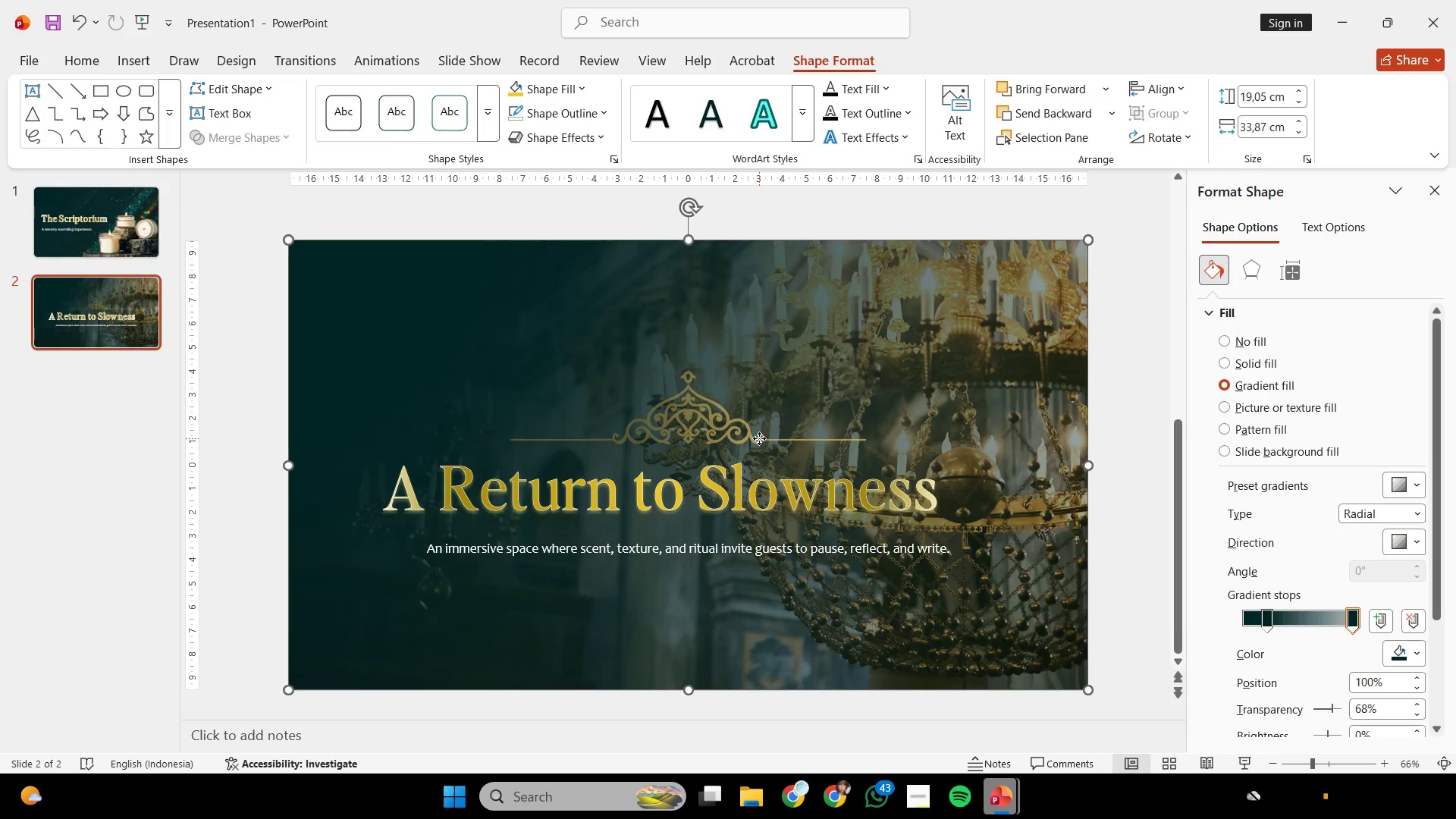 
double_click([759, 438])
 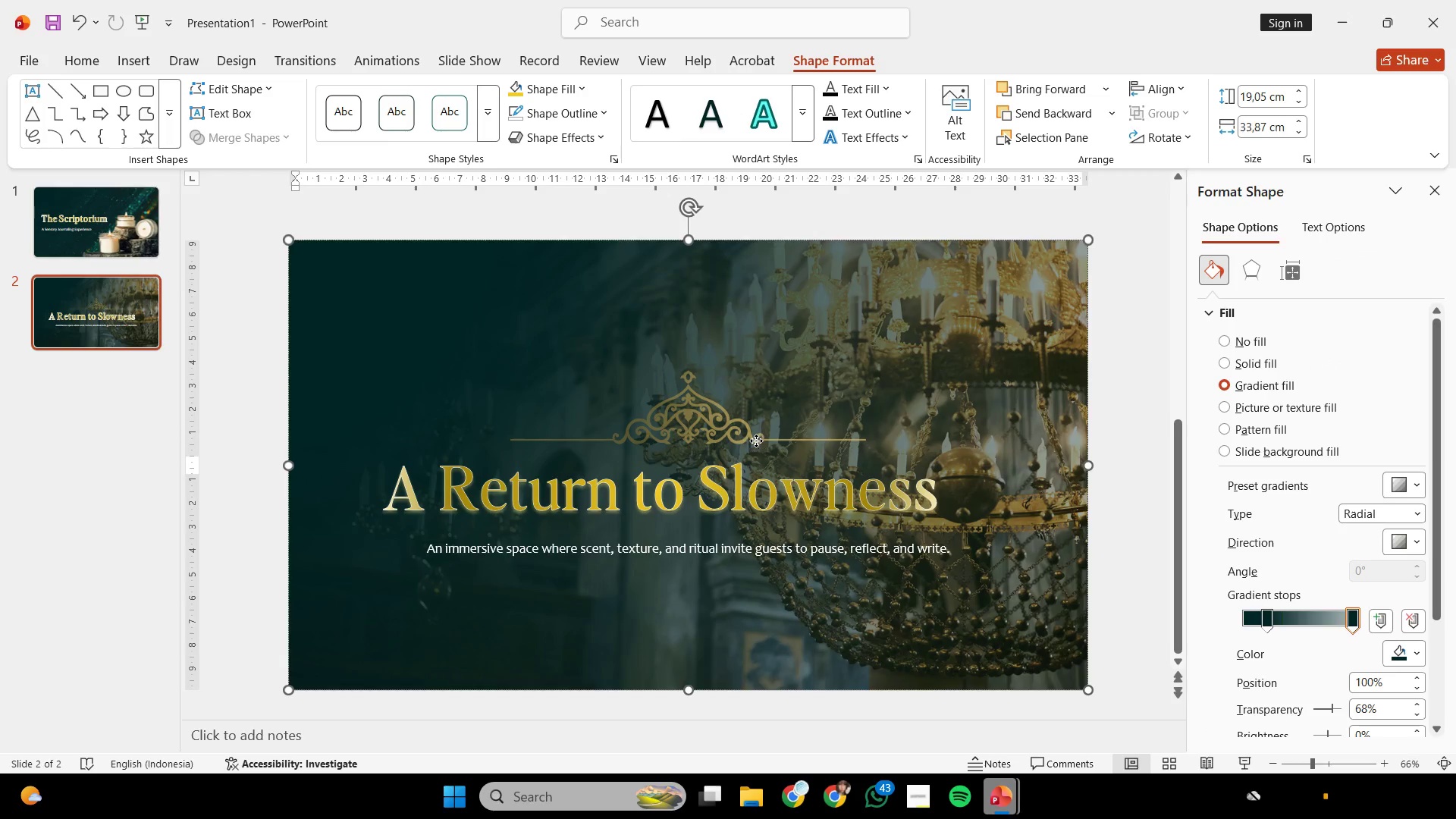 
triple_click([756, 441])
 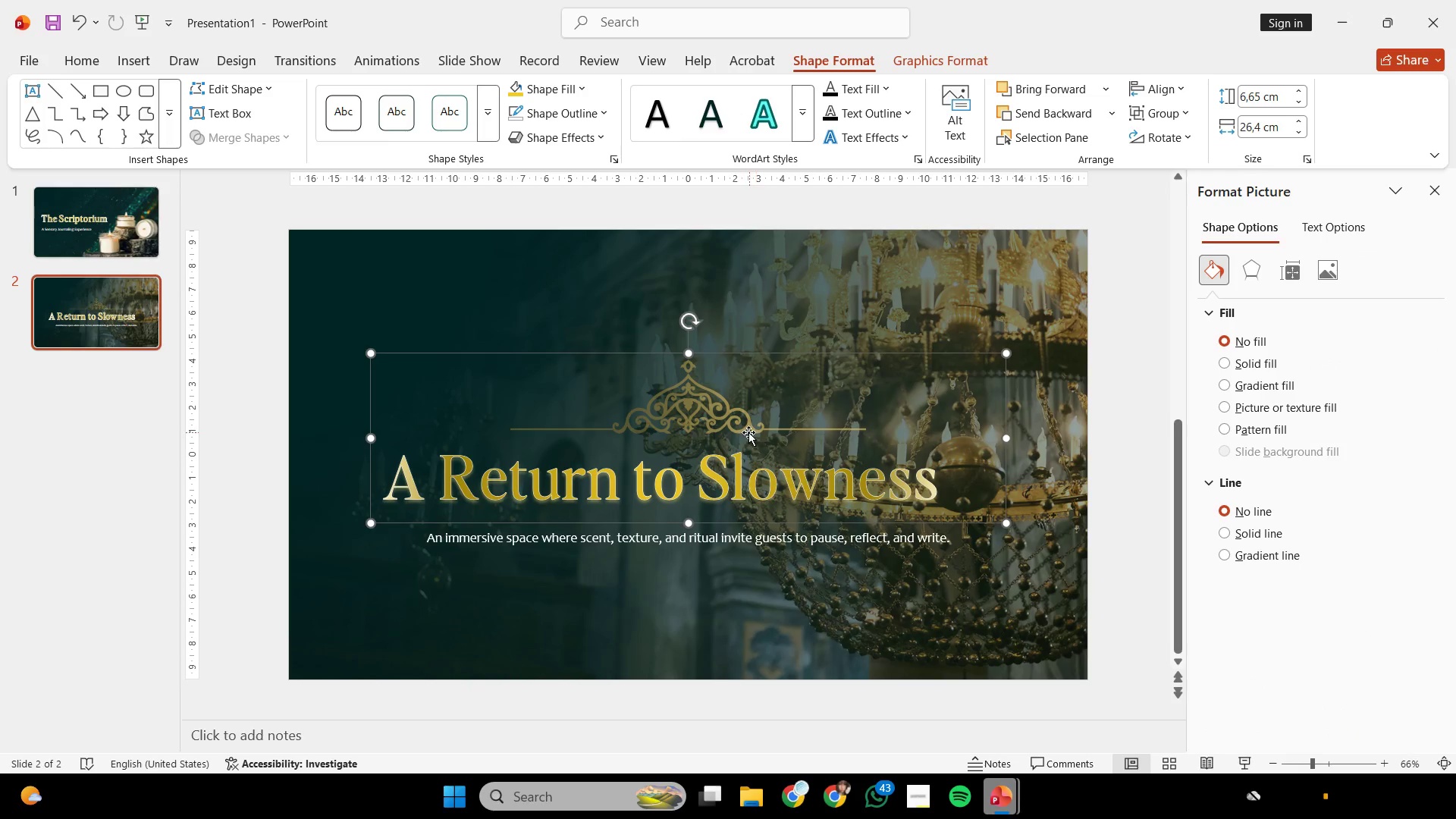 
triple_click([748, 432])
 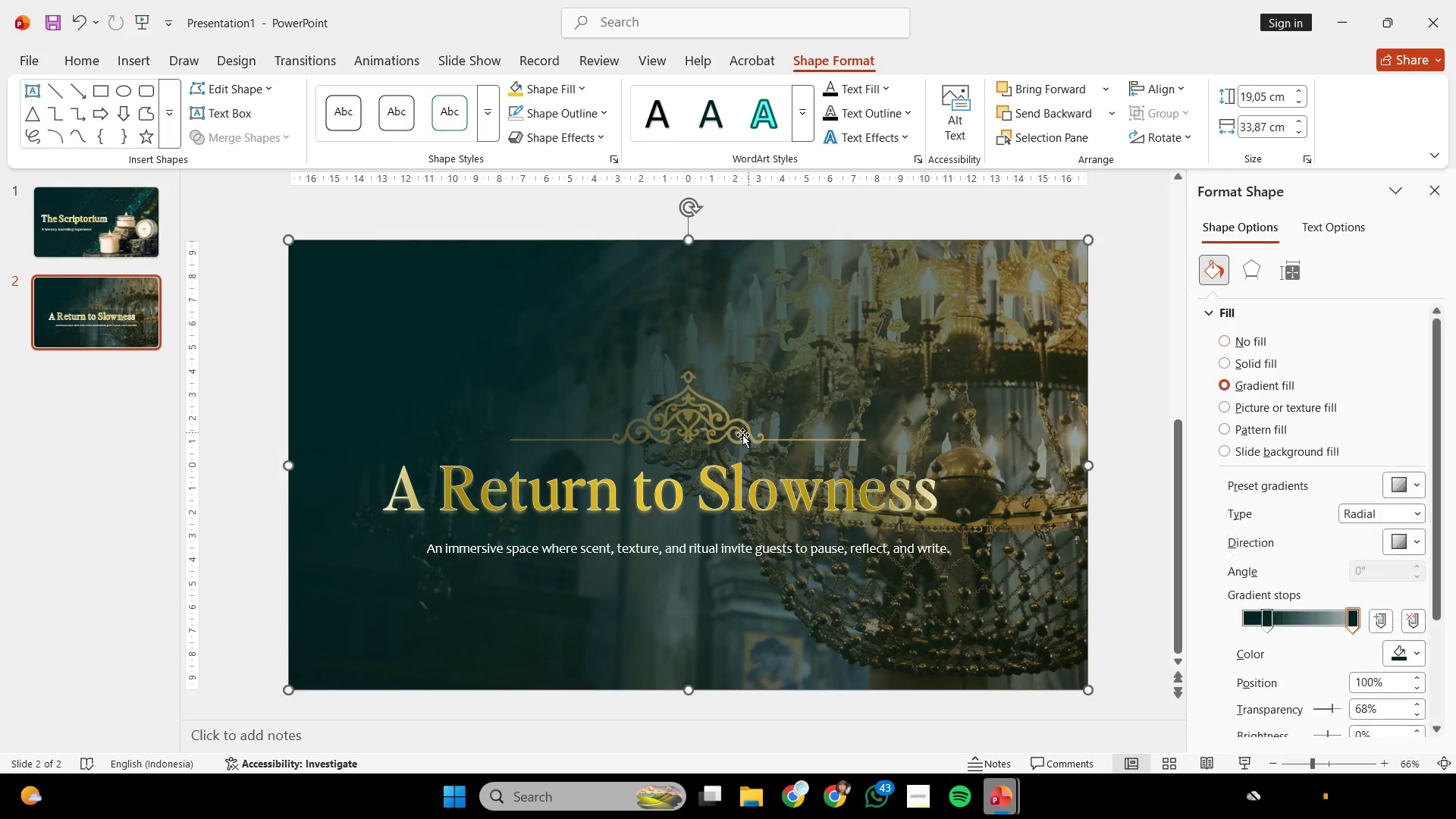 
triple_click([742, 435])
 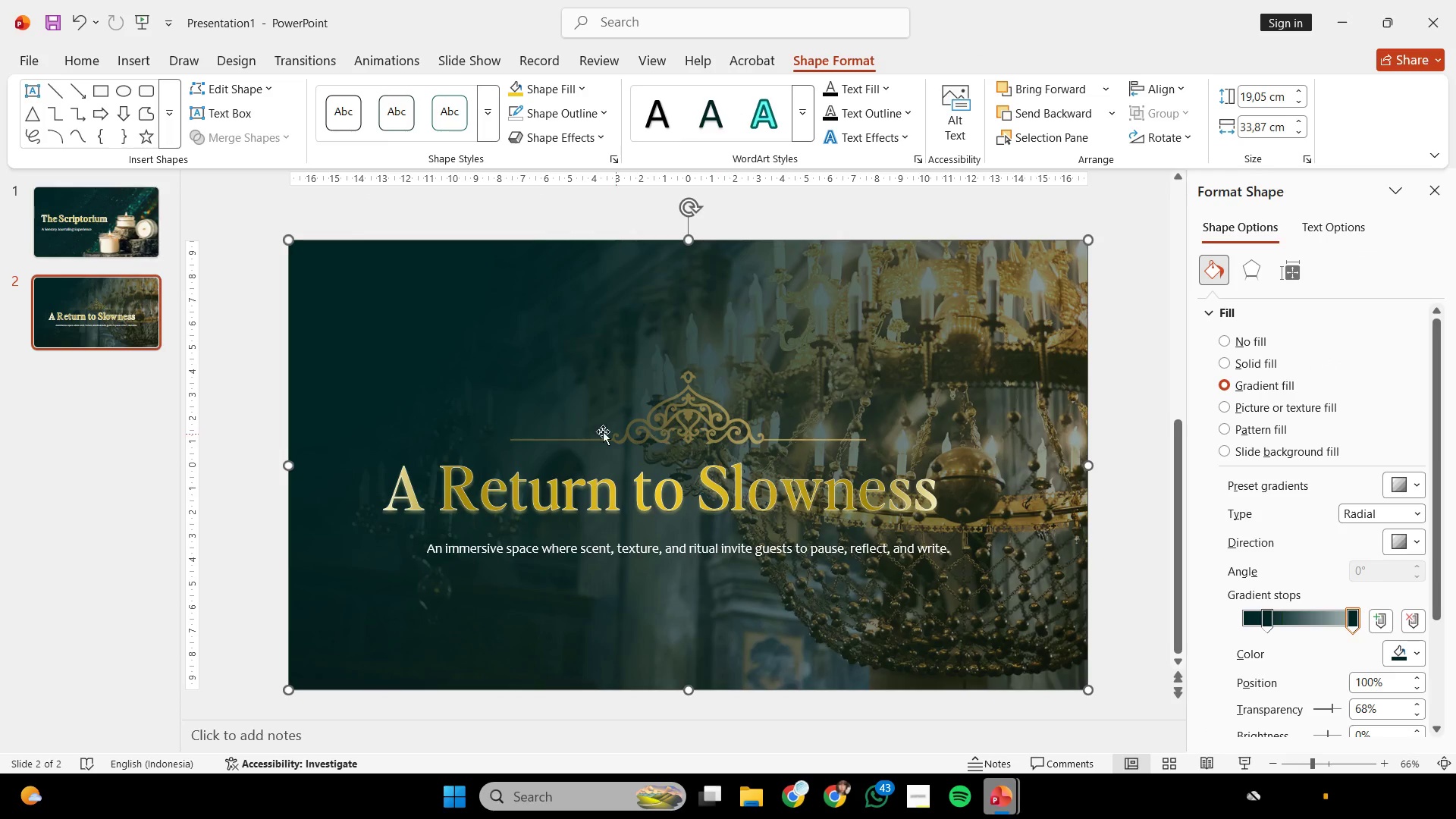 
triple_click([599, 431])
 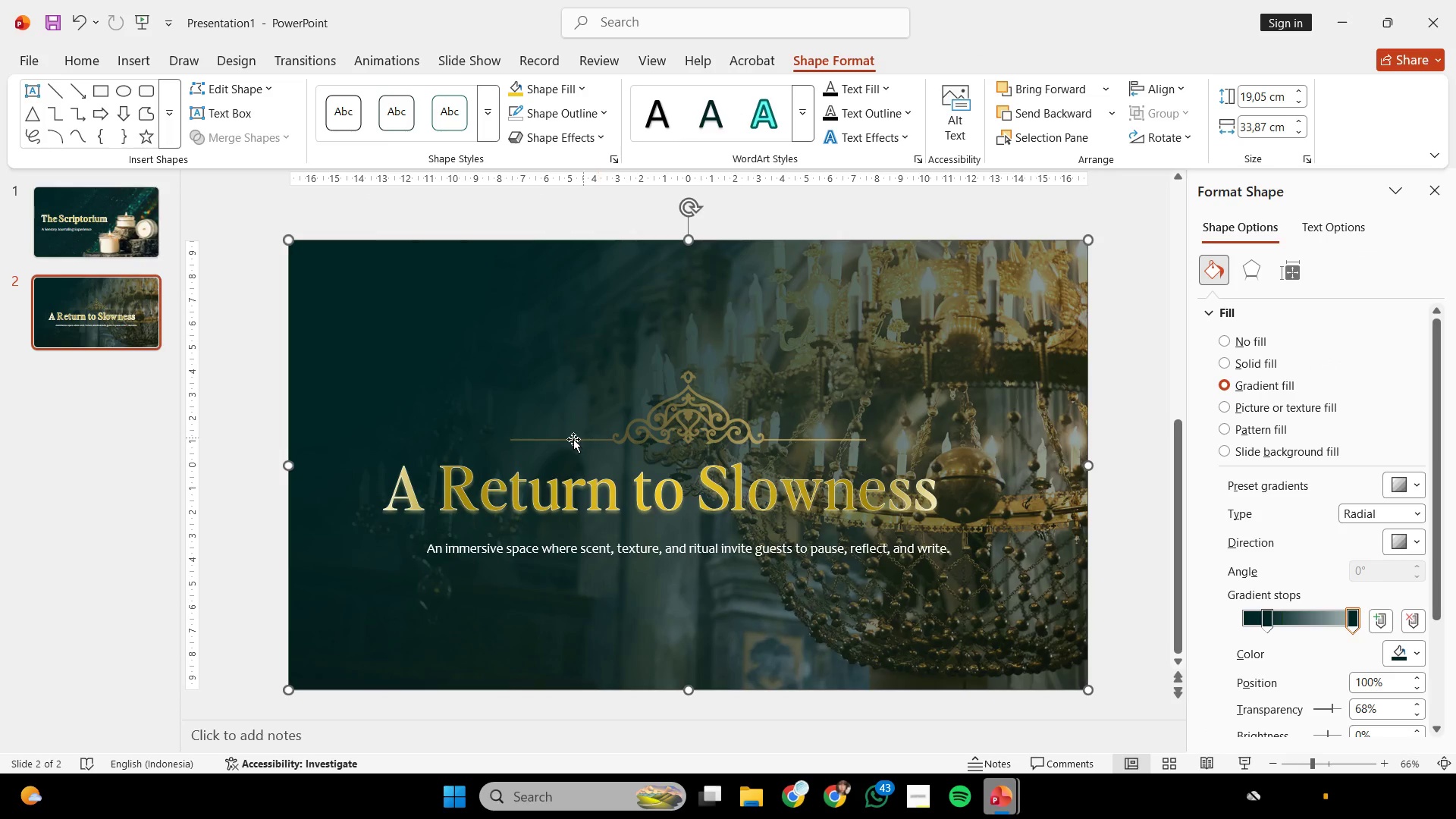 
triple_click([571, 439])
 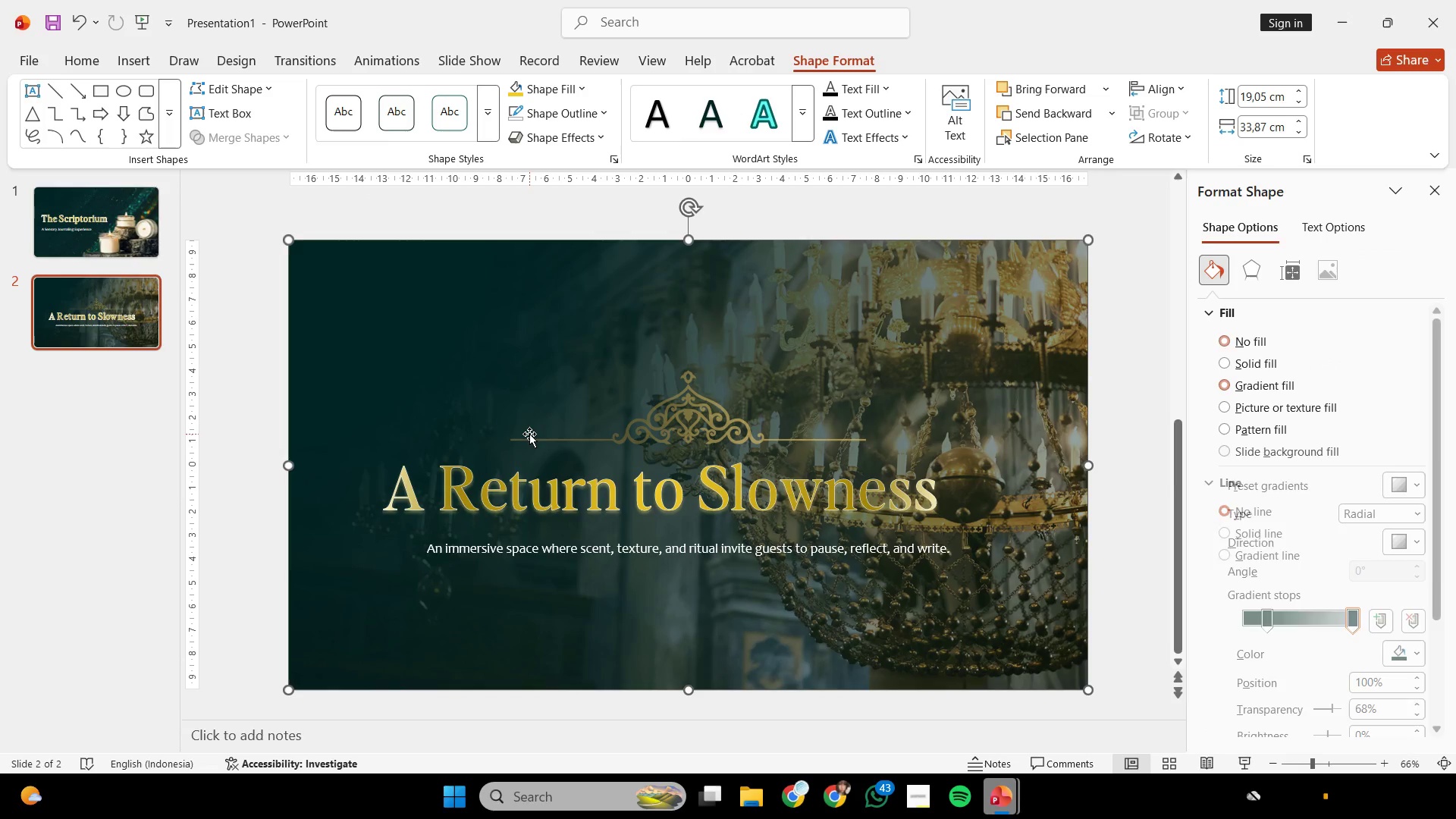 
double_click([524, 438])
 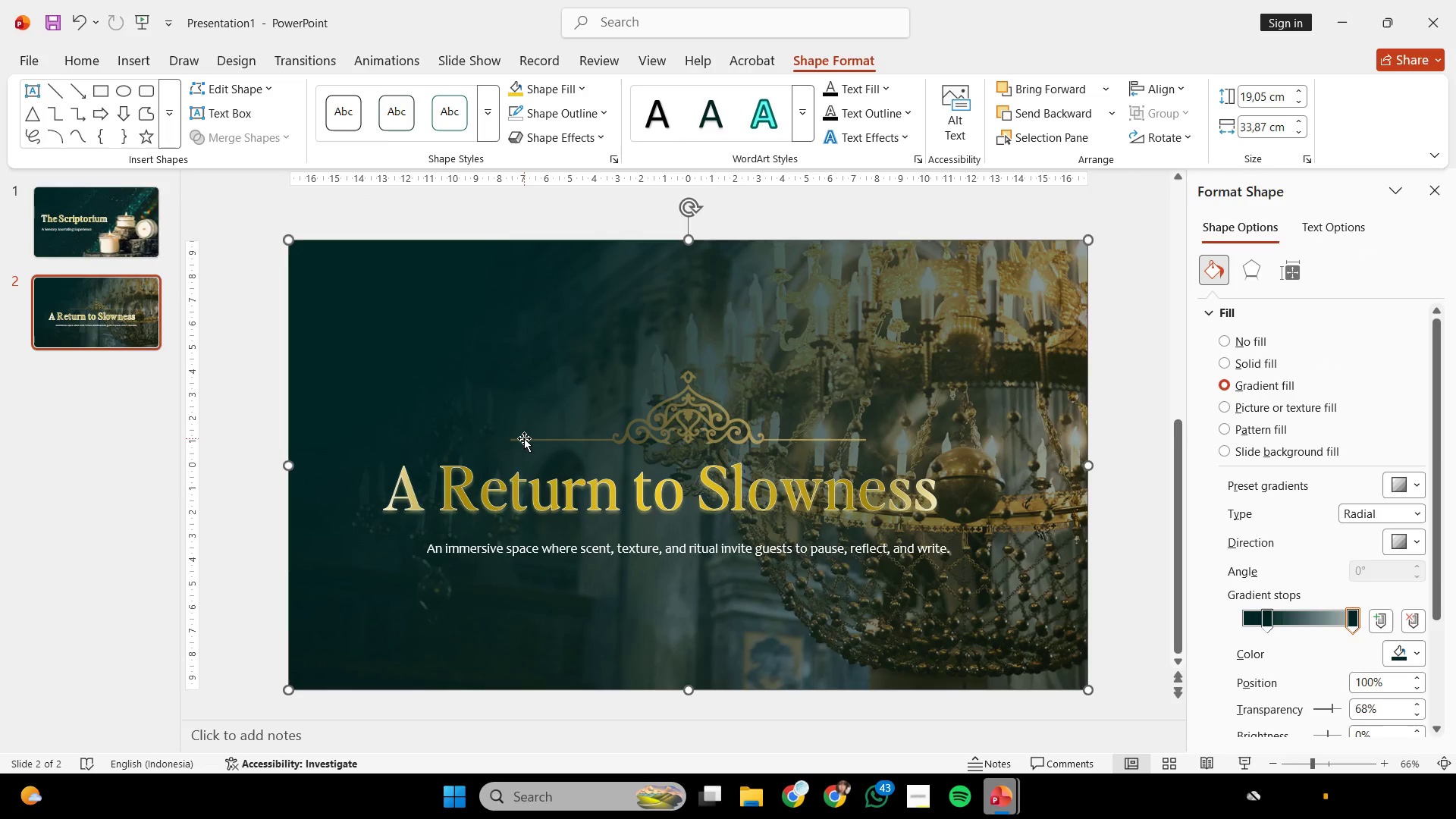 
triple_click([524, 438])
 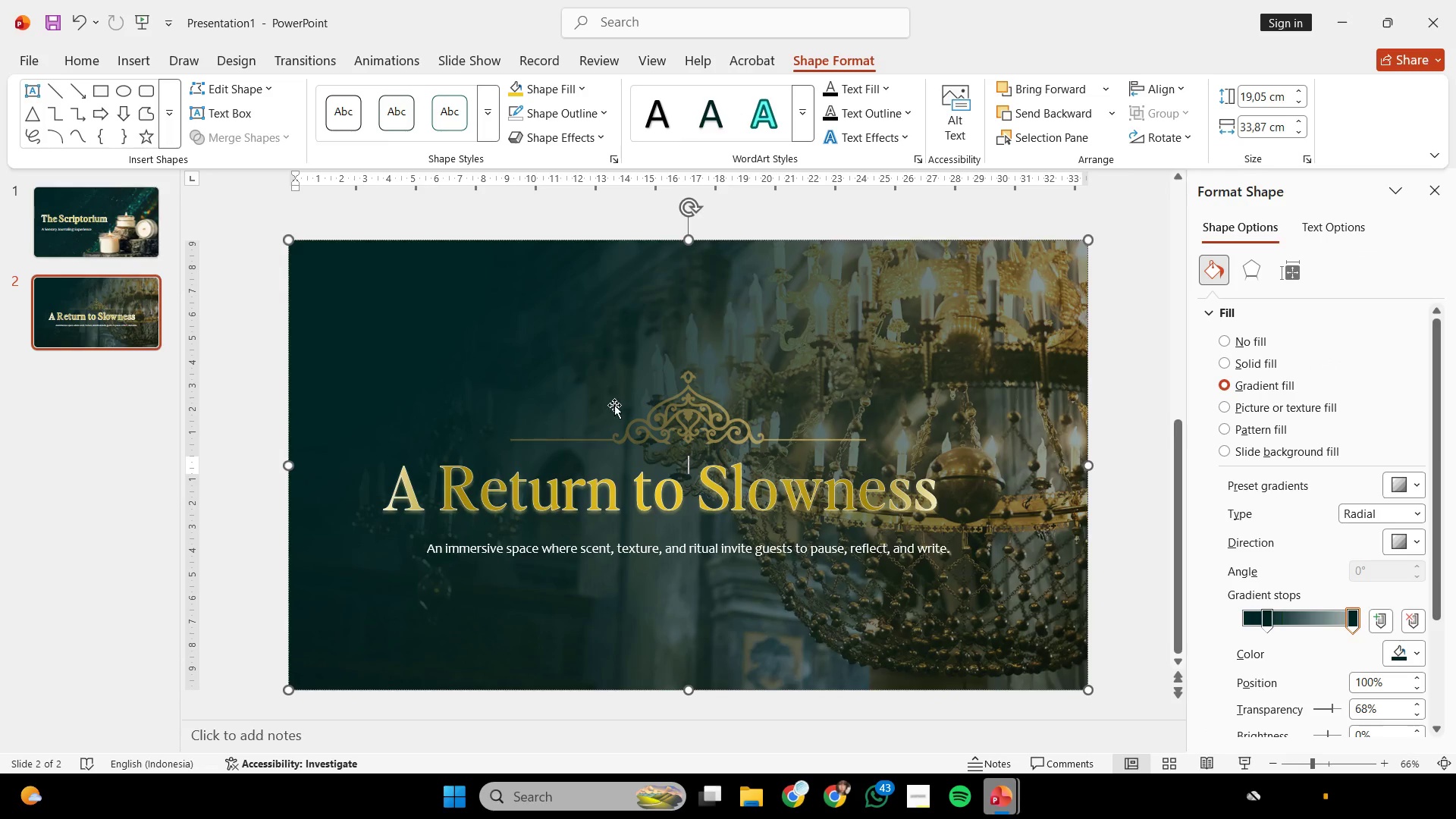 
triple_click([697, 392])
 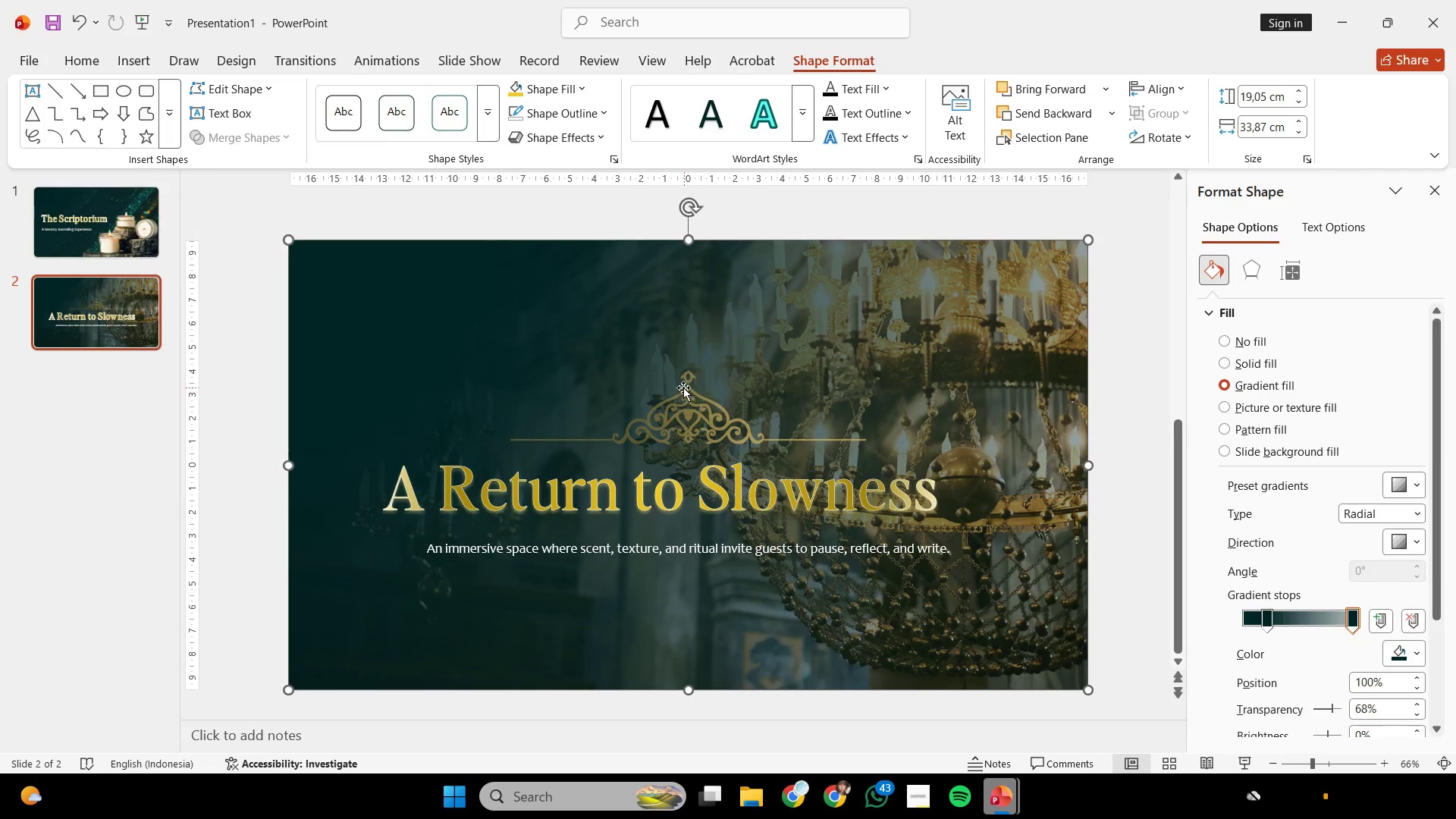 
triple_click([683, 388])
 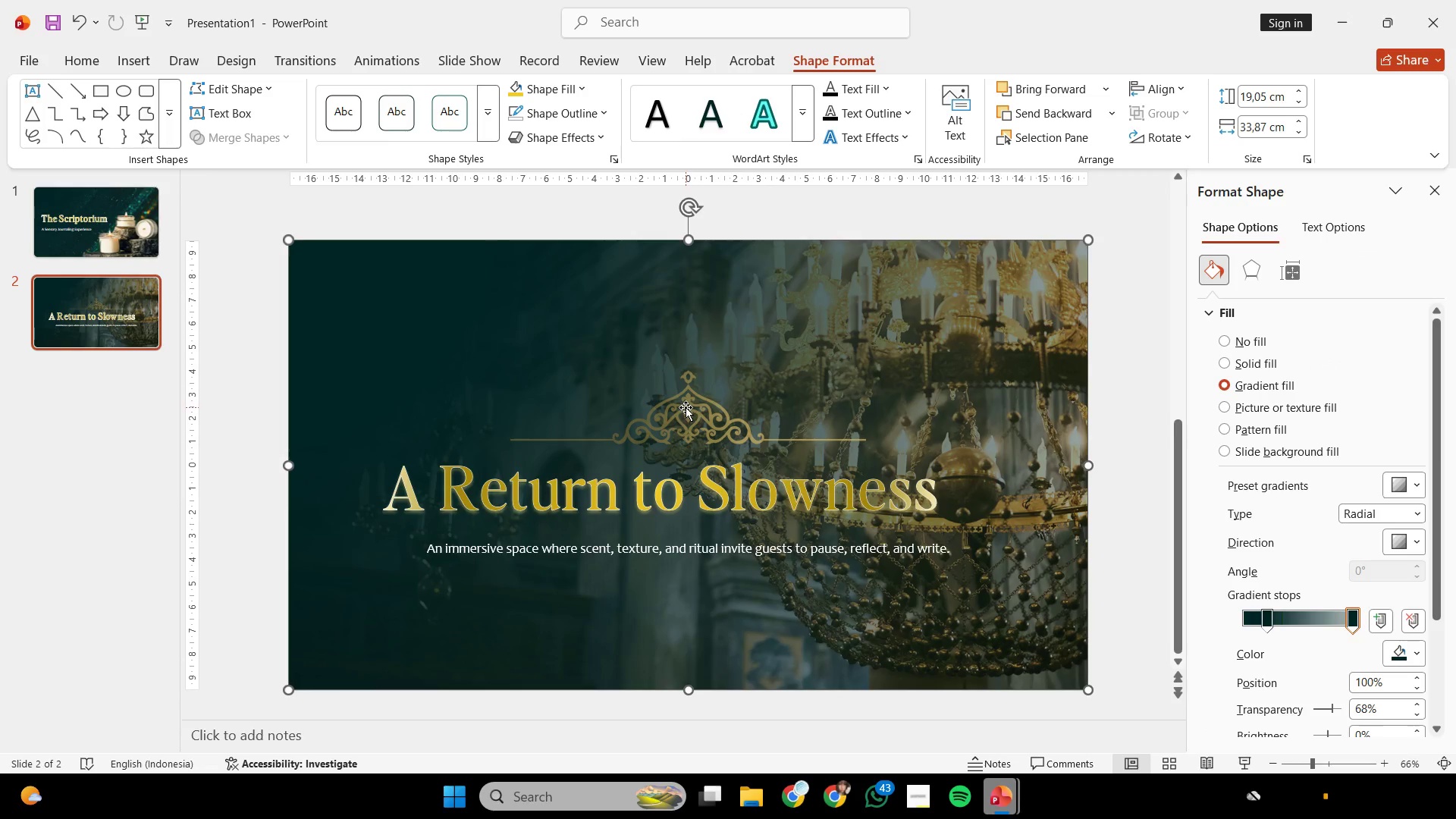 
triple_click([686, 407])
 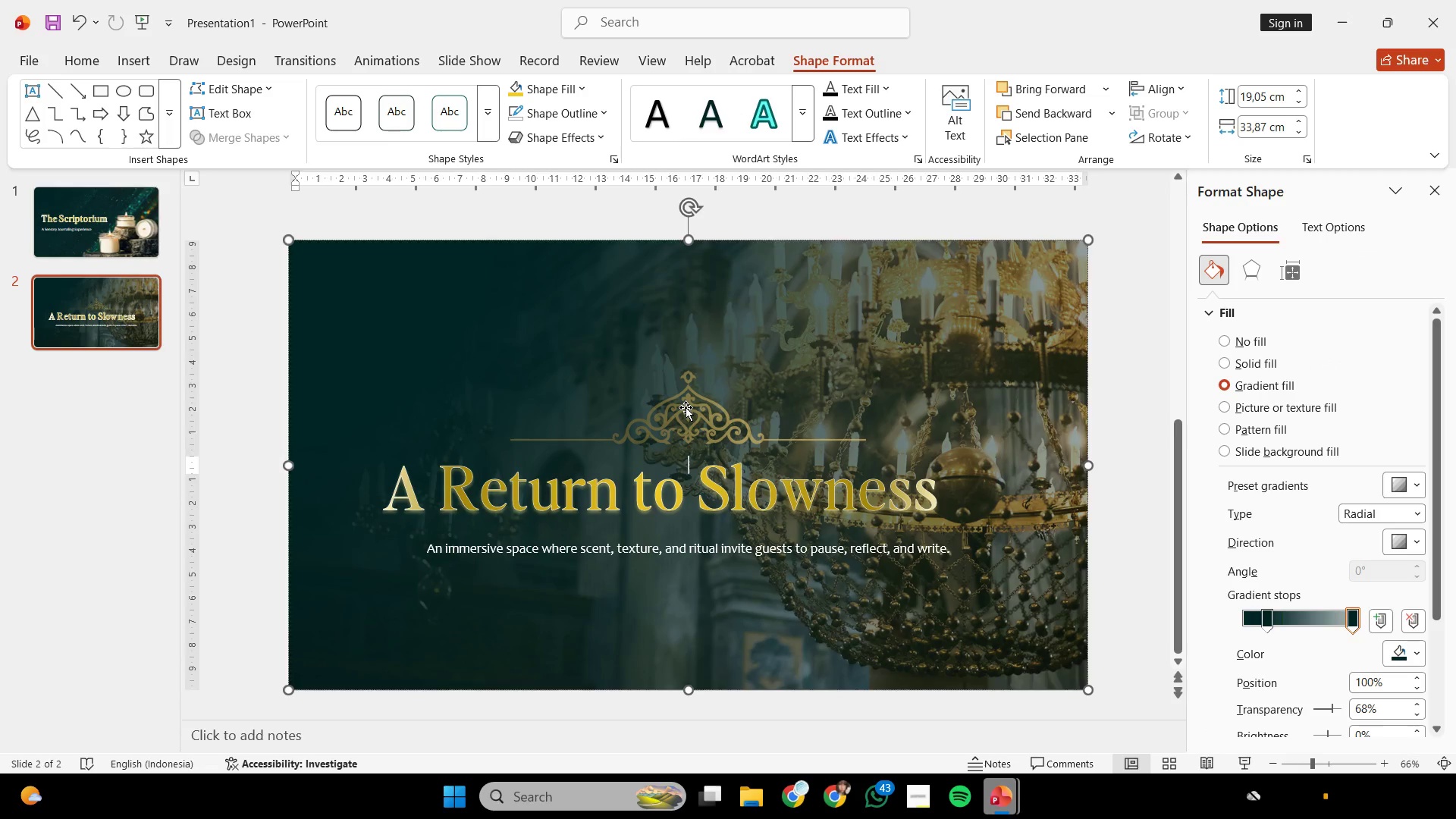 
triple_click([686, 407])
 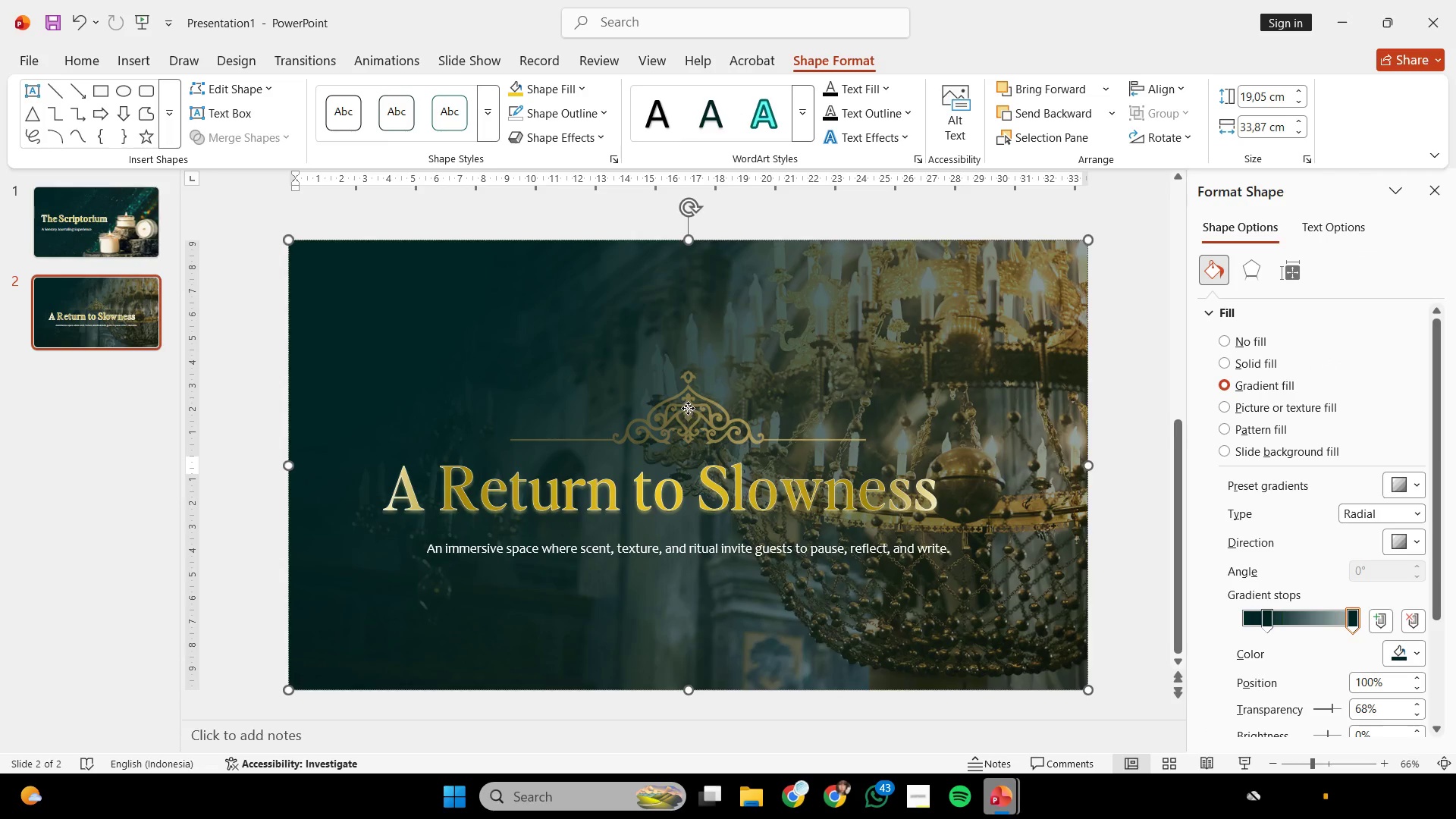 
triple_click([688, 408])
 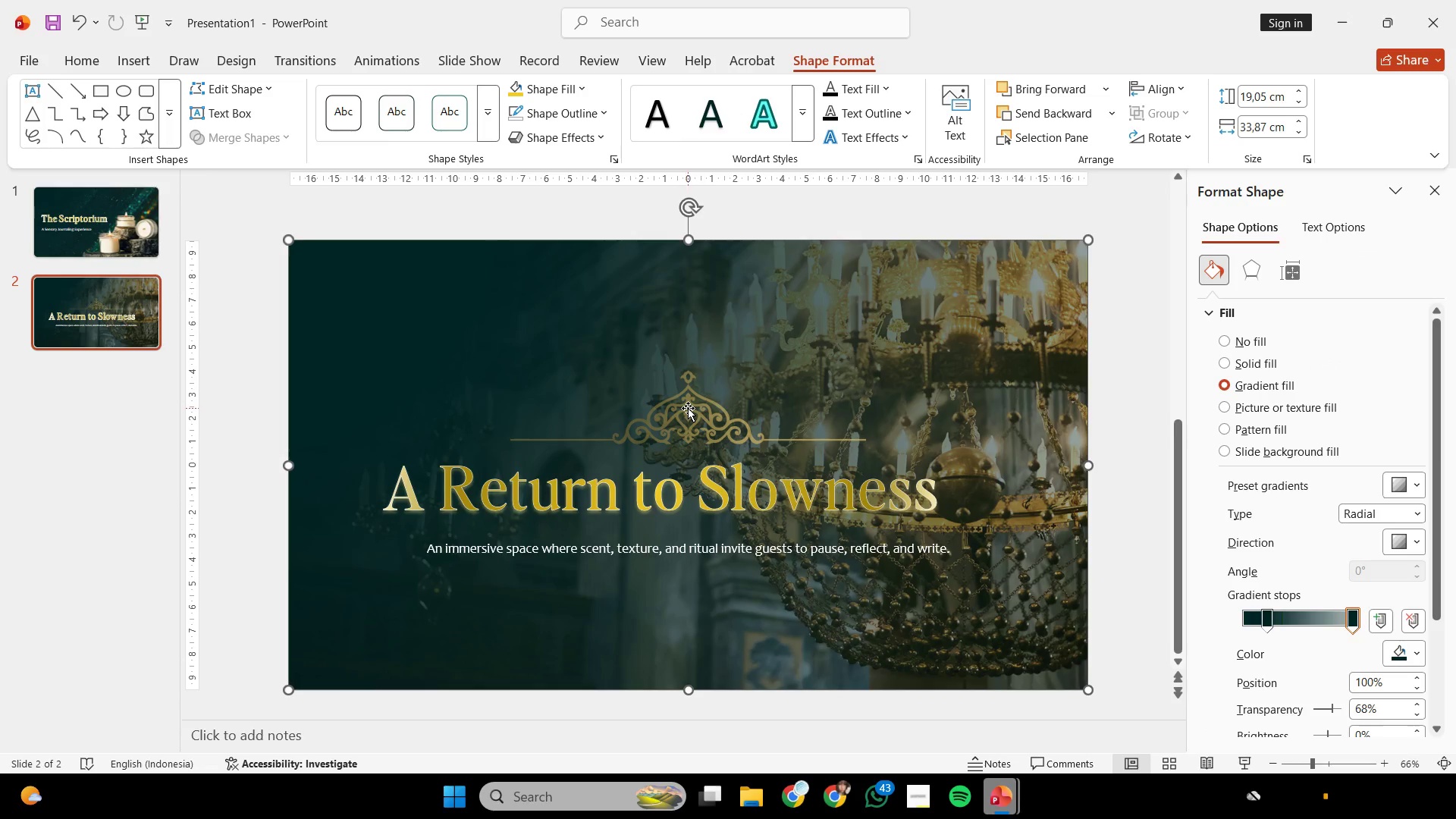 
triple_click([688, 408])
 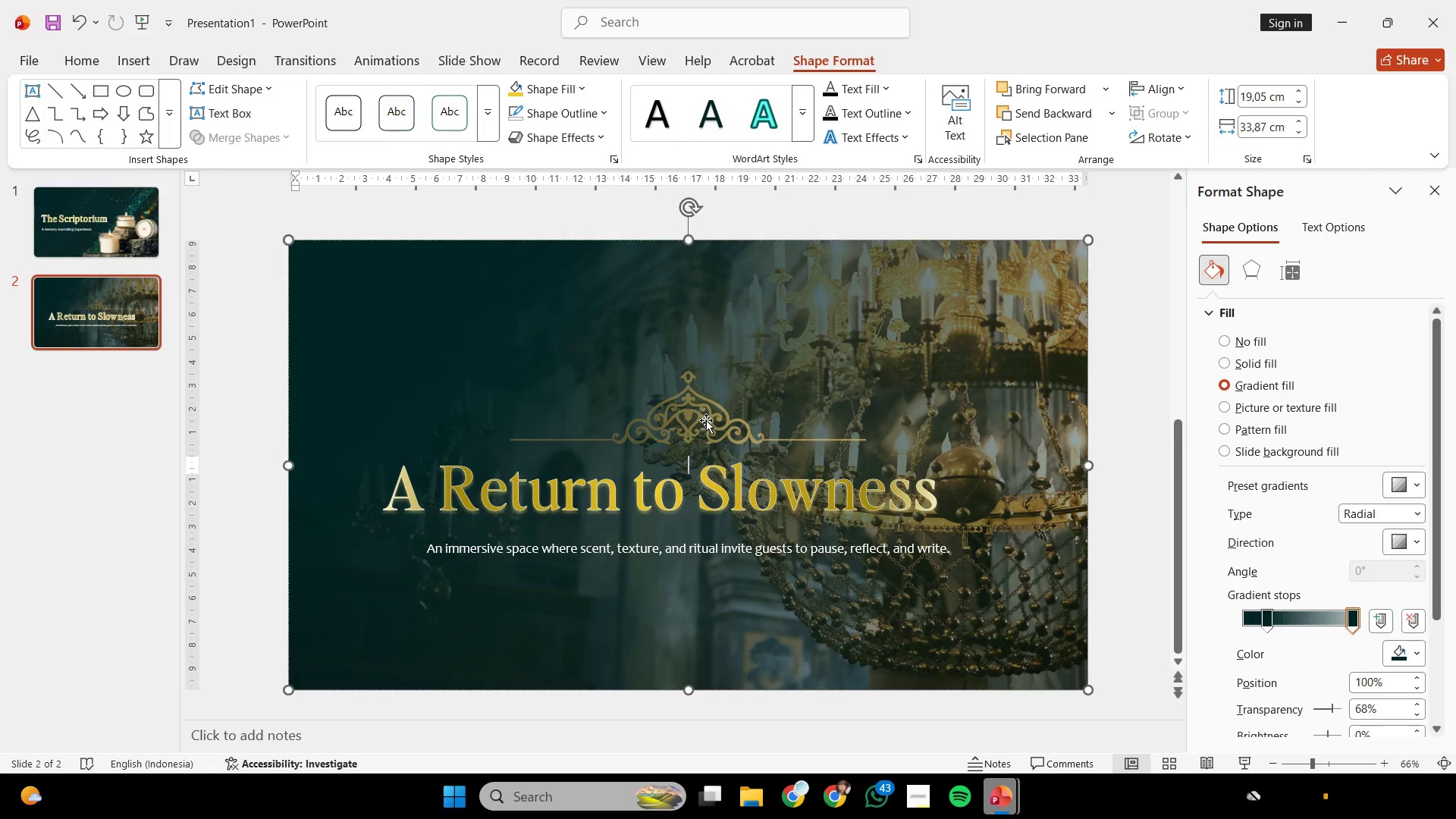 
triple_click([707, 420])
 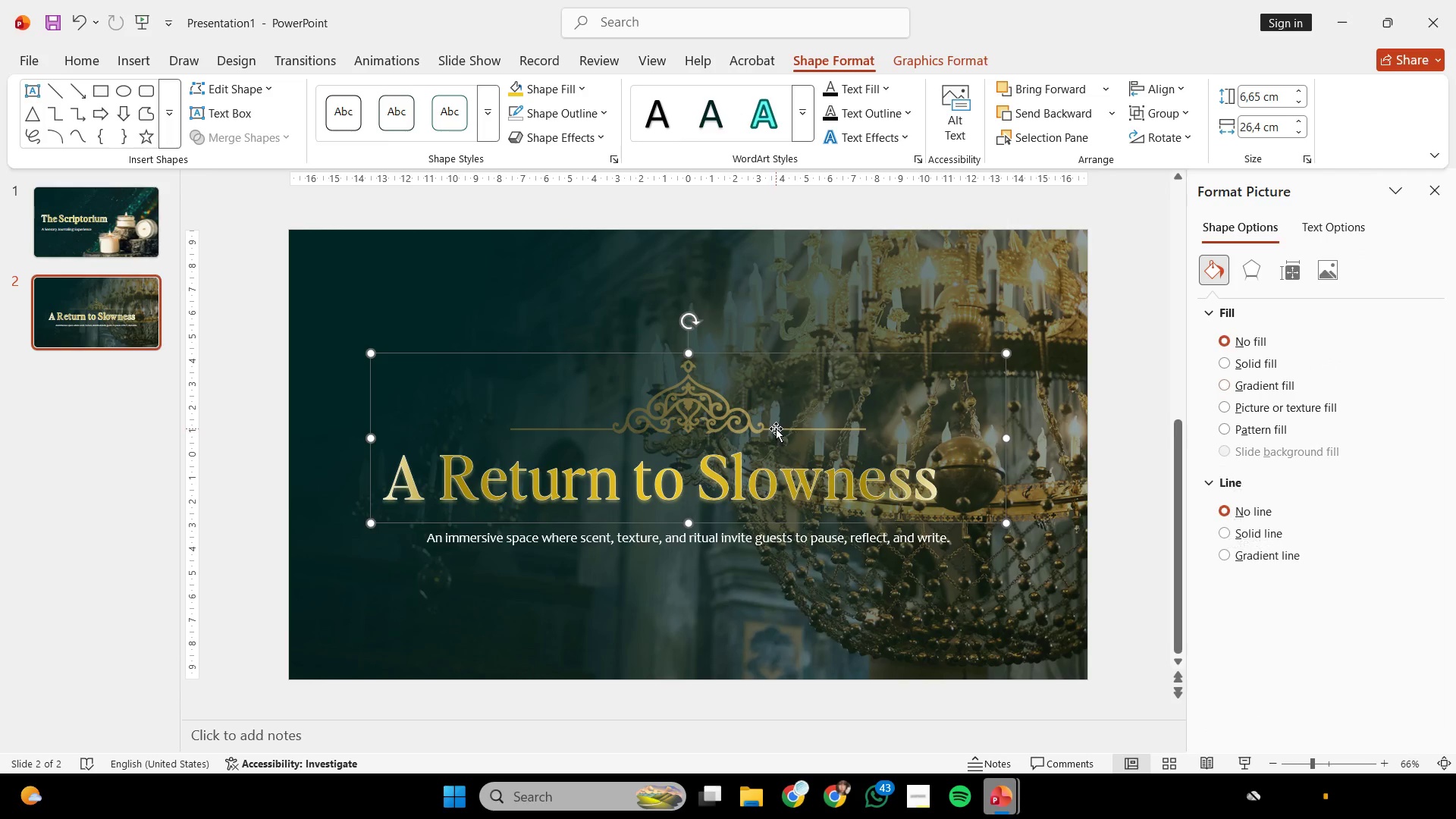 
left_click([776, 428])
 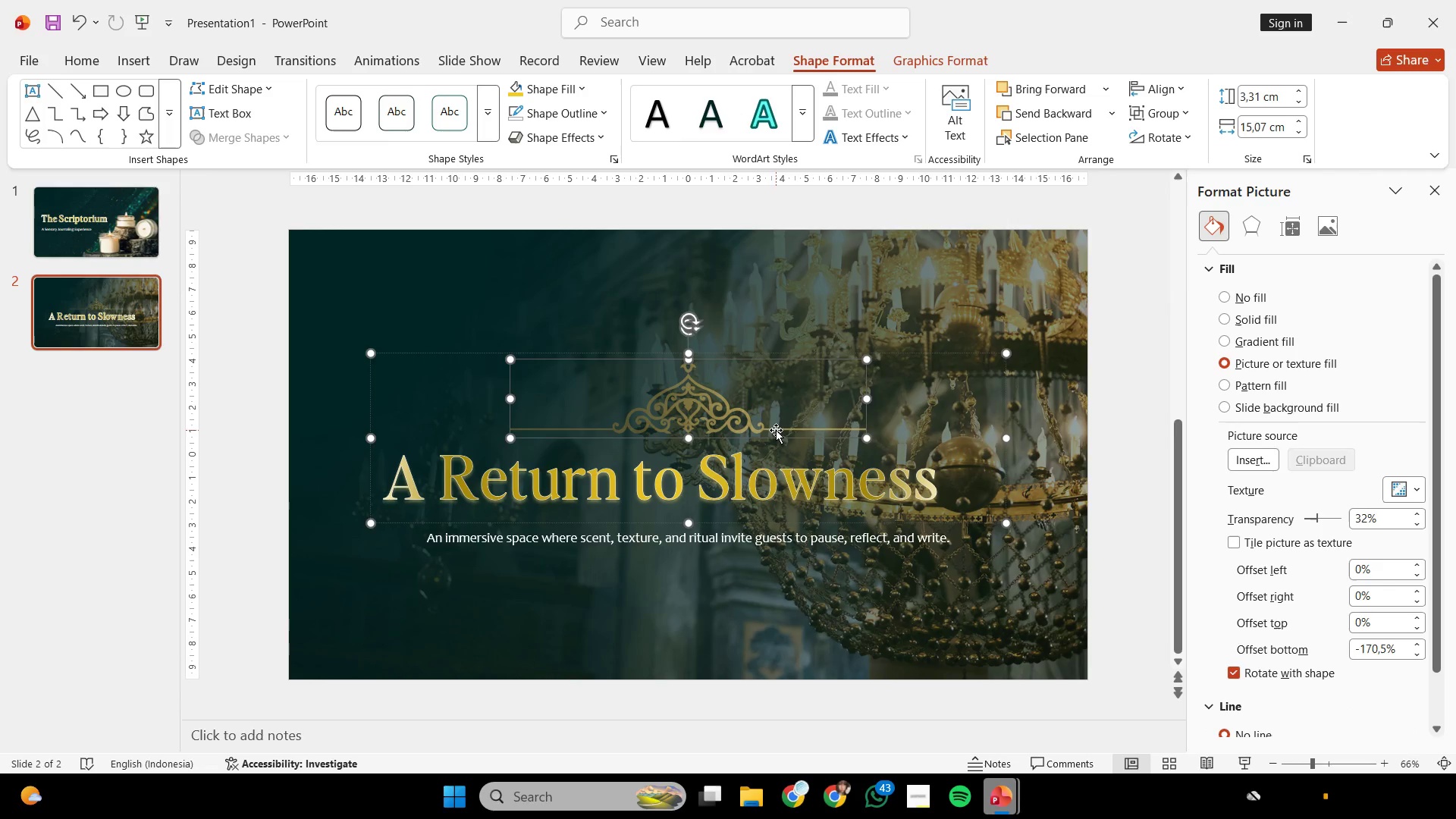 
key(Control+ControlLeft)
 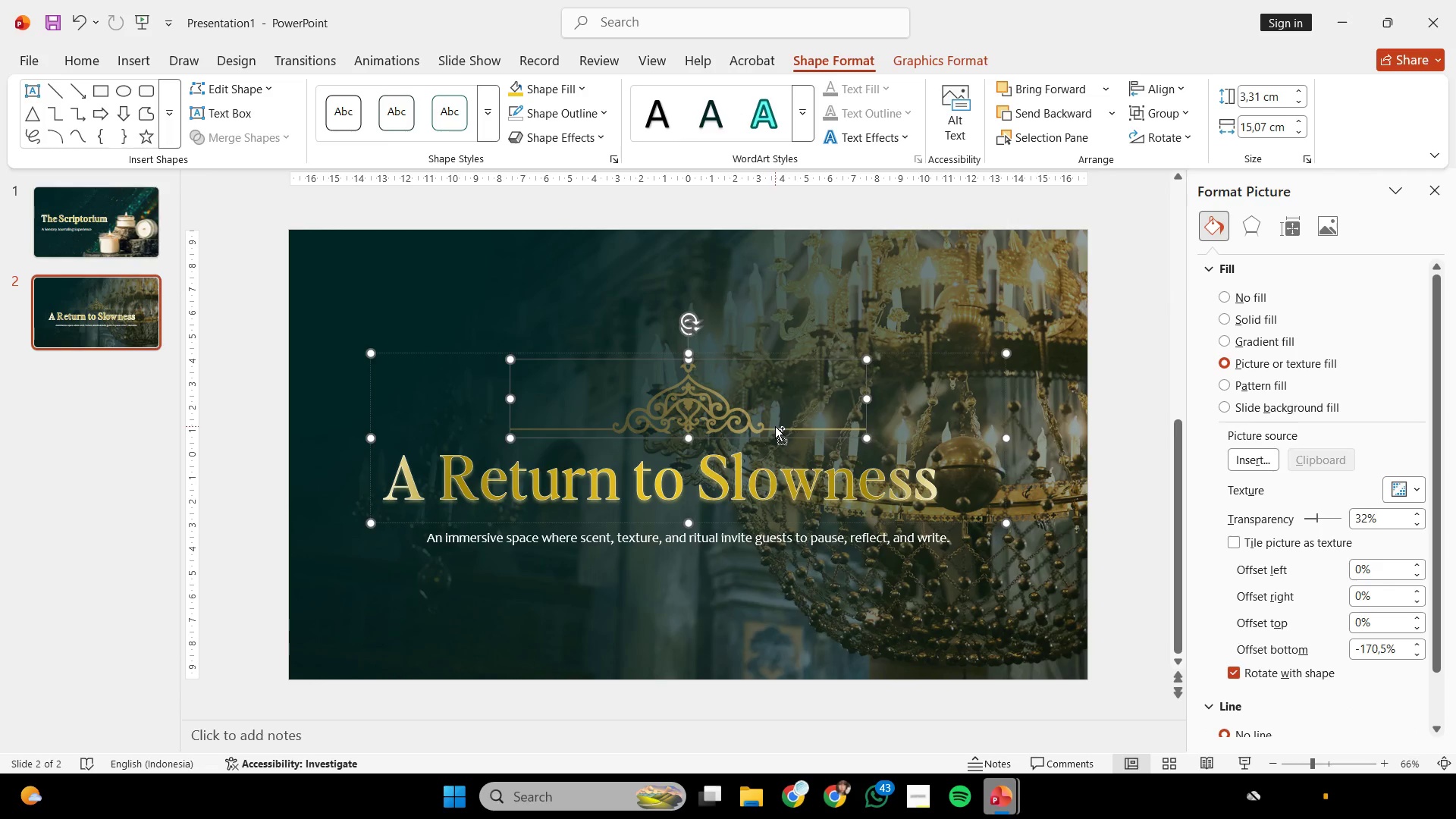 
hold_key(key=ShiftLeft, duration=0.97)
 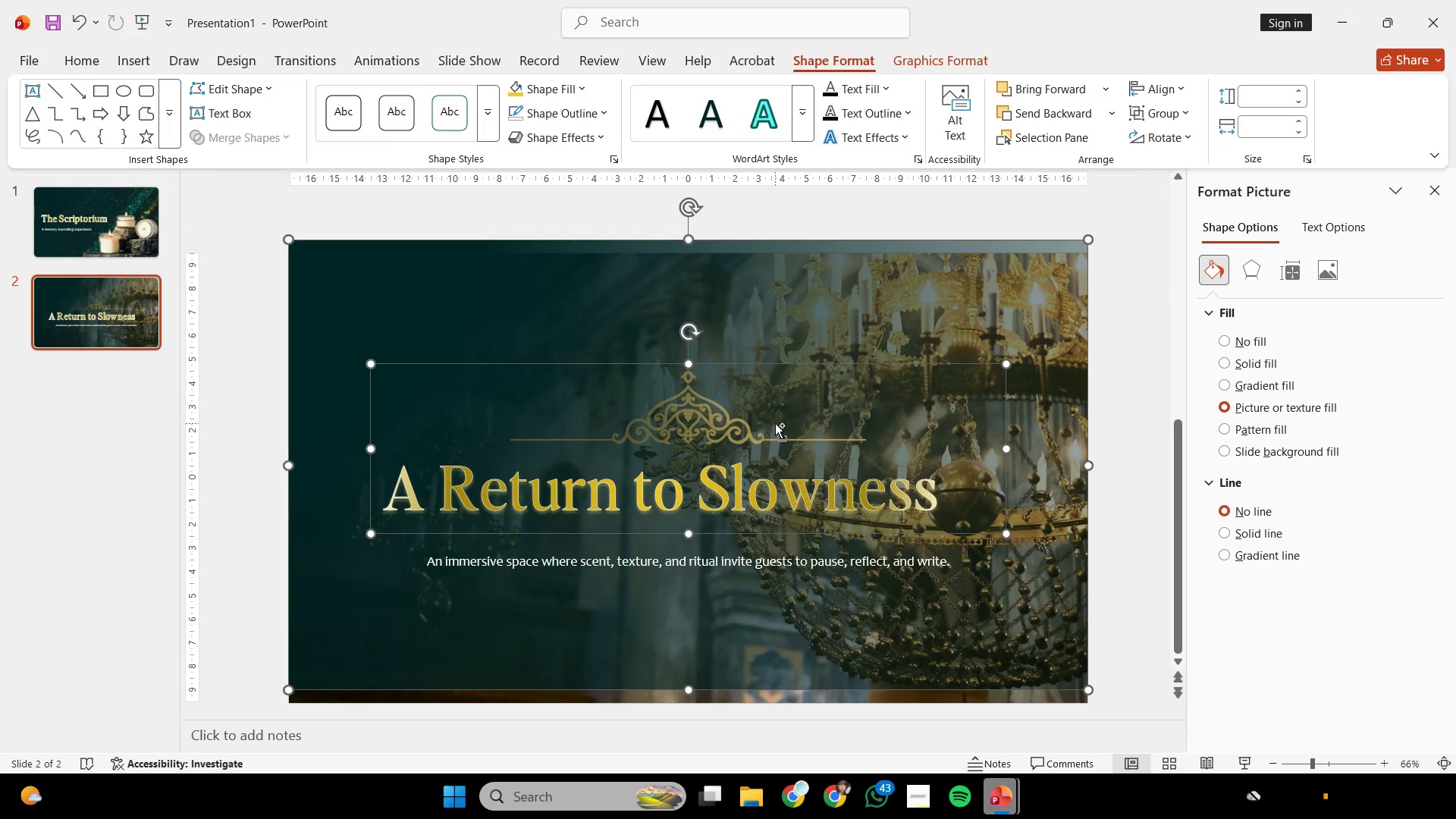 
key(Control+Z)
 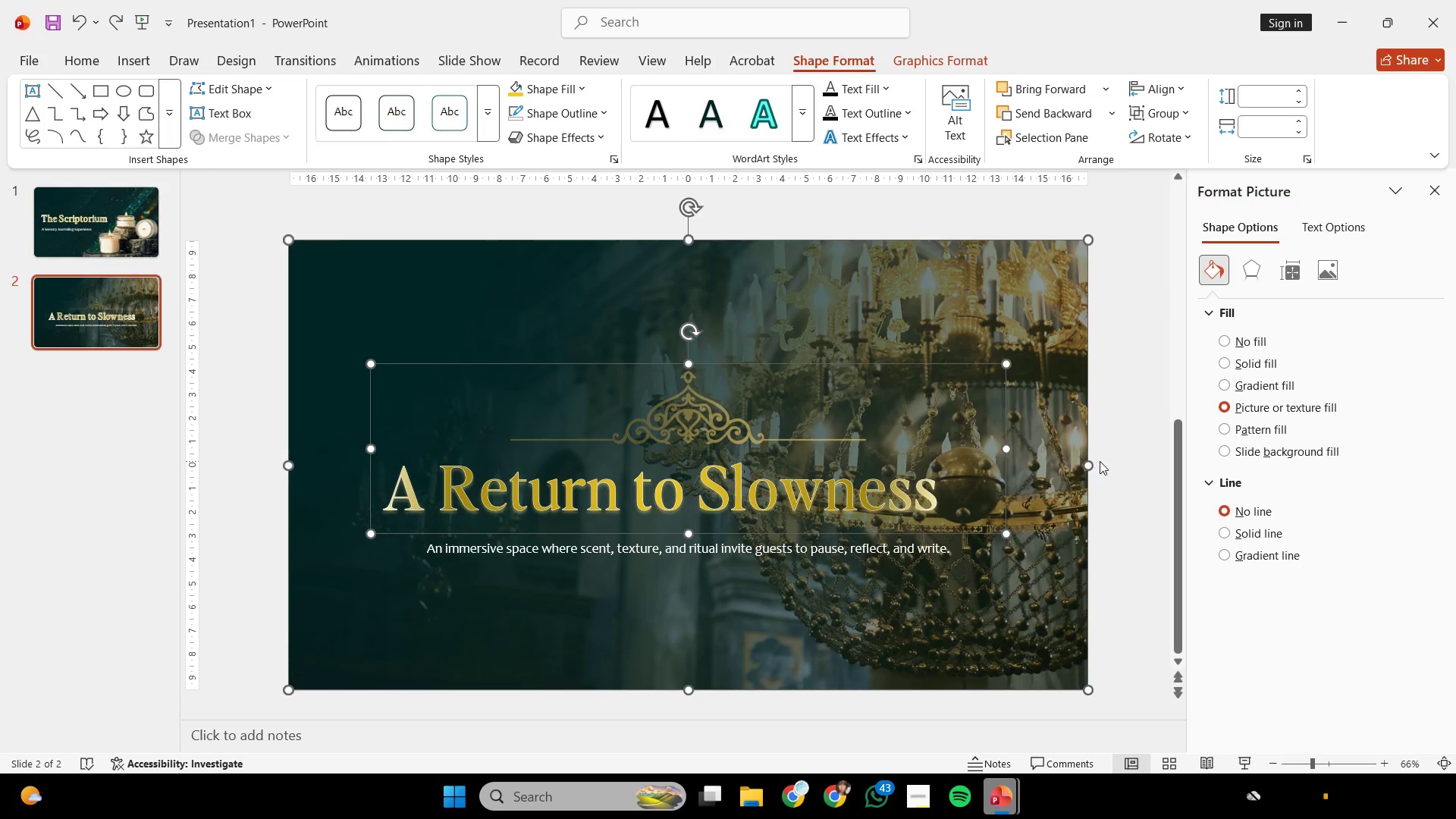 
left_click([1100, 461])
 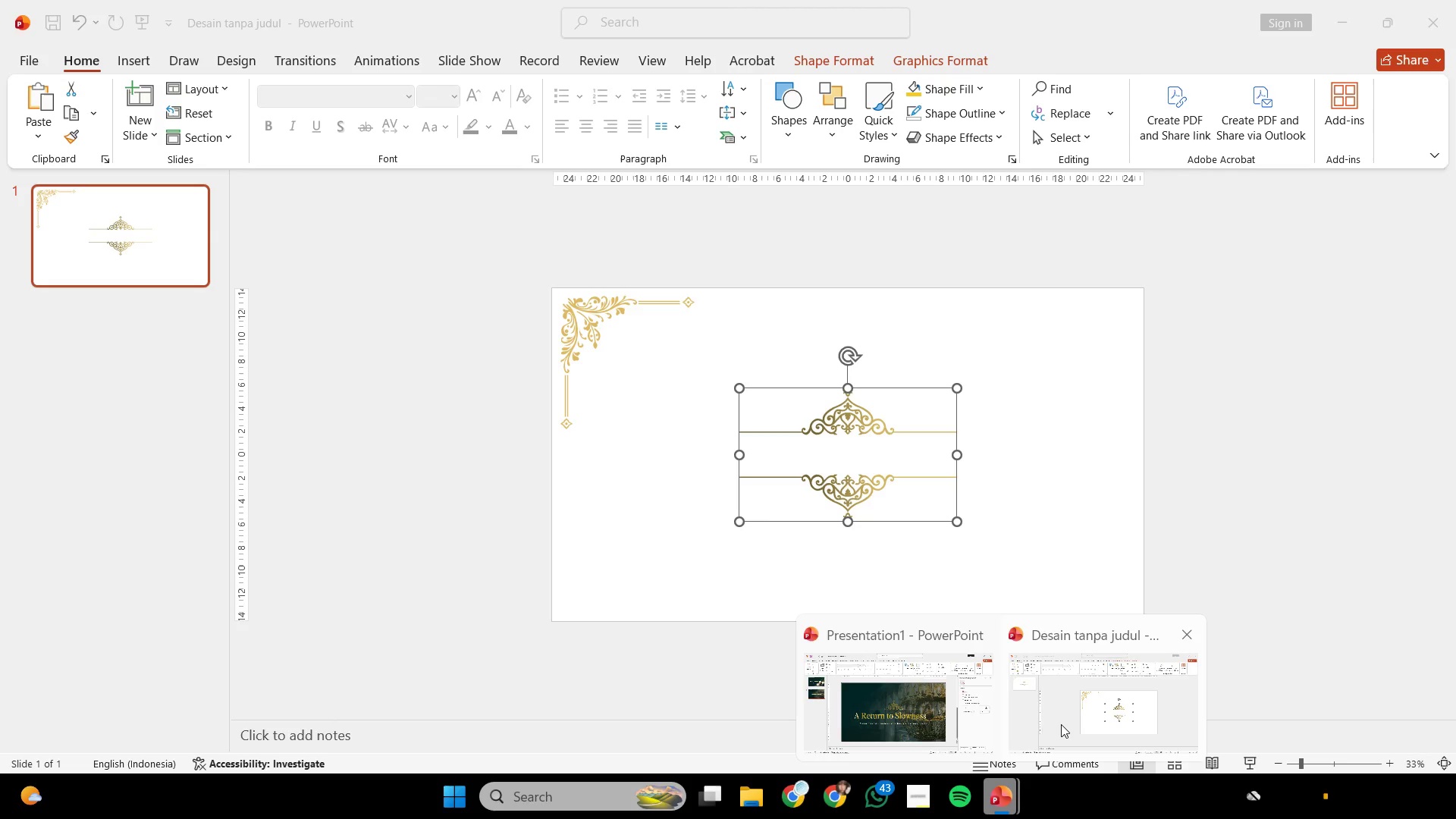 
double_click([563, 343])
 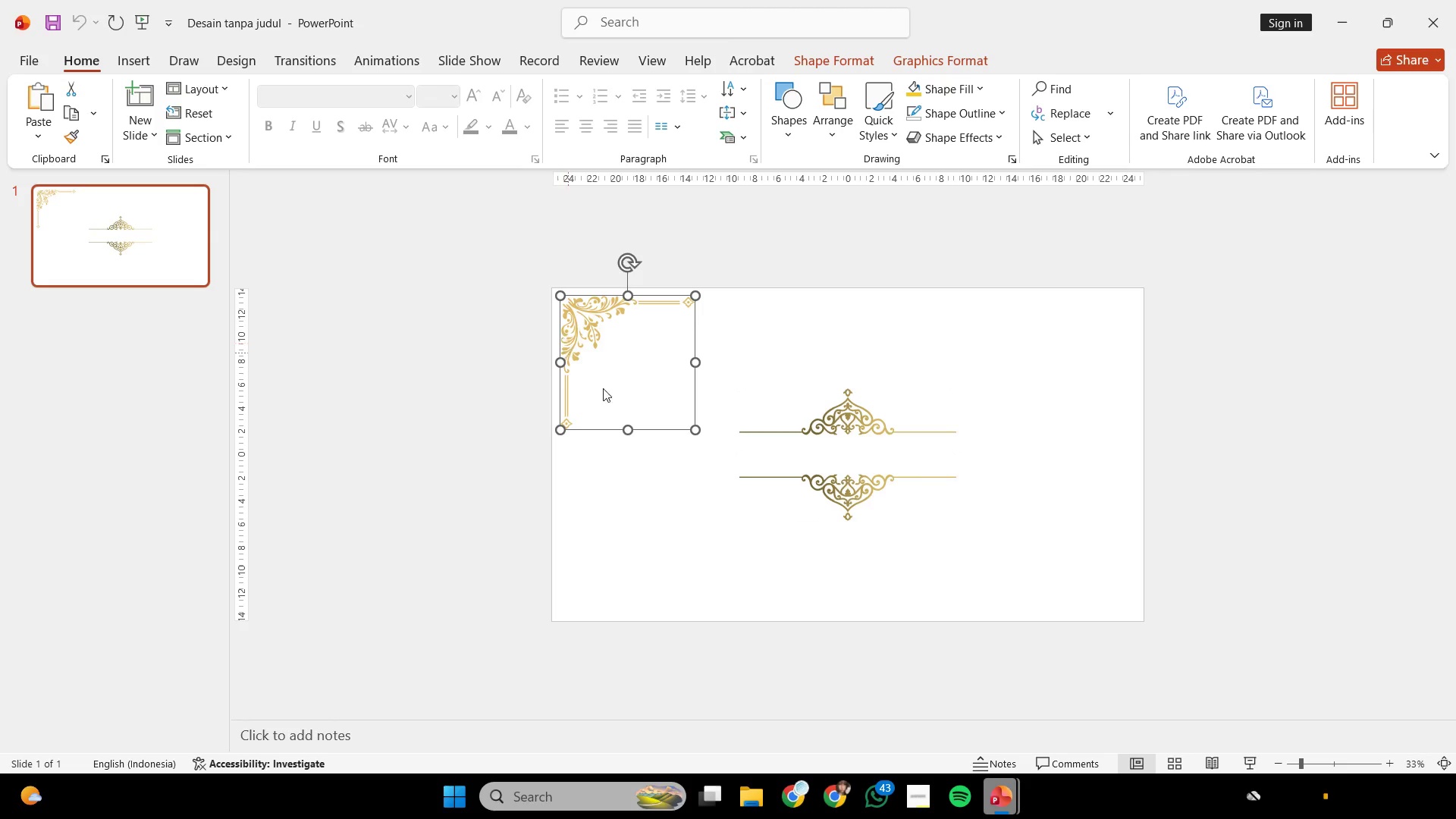 
key(Control+C)
 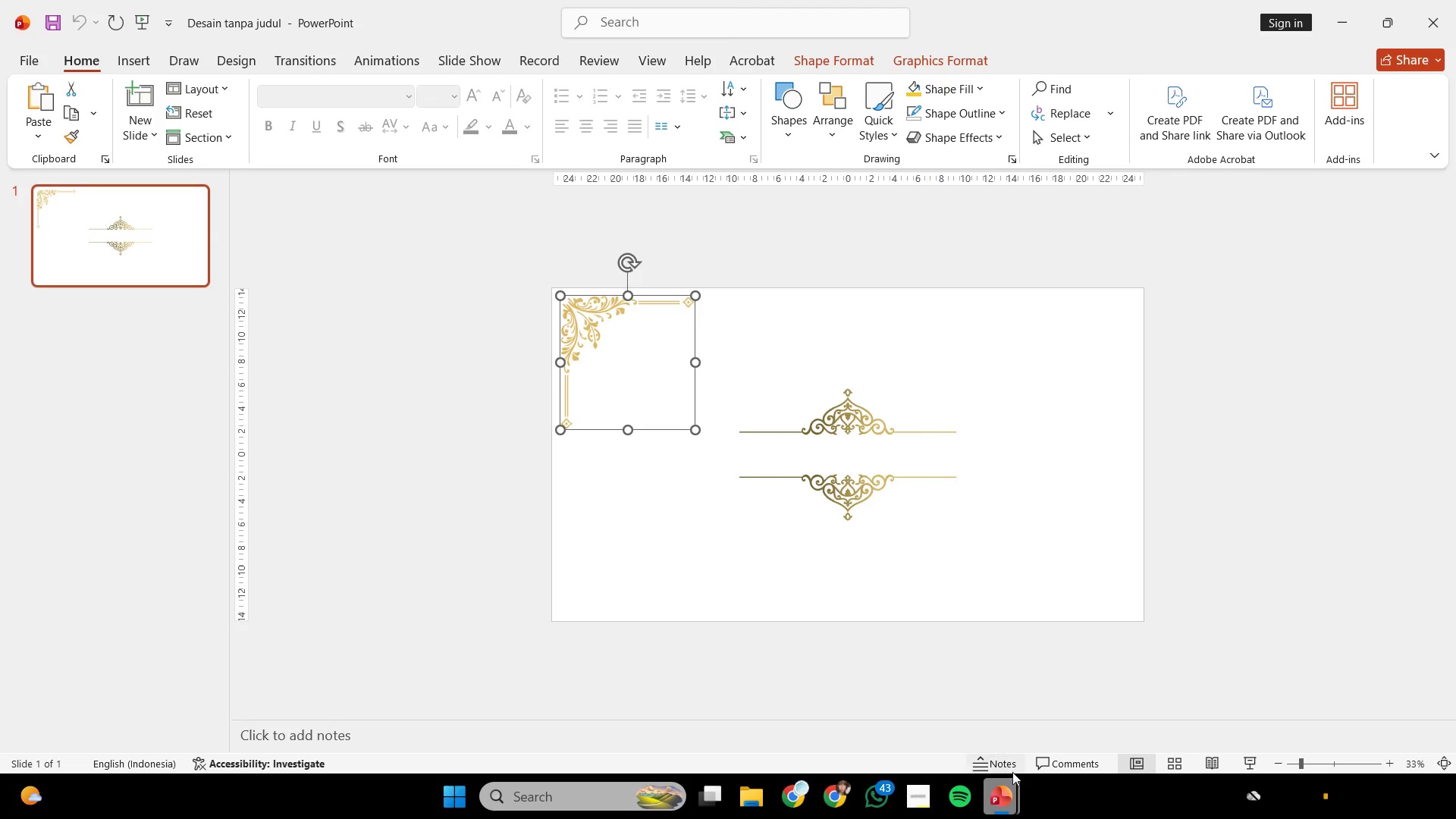 
key(Control+C)
 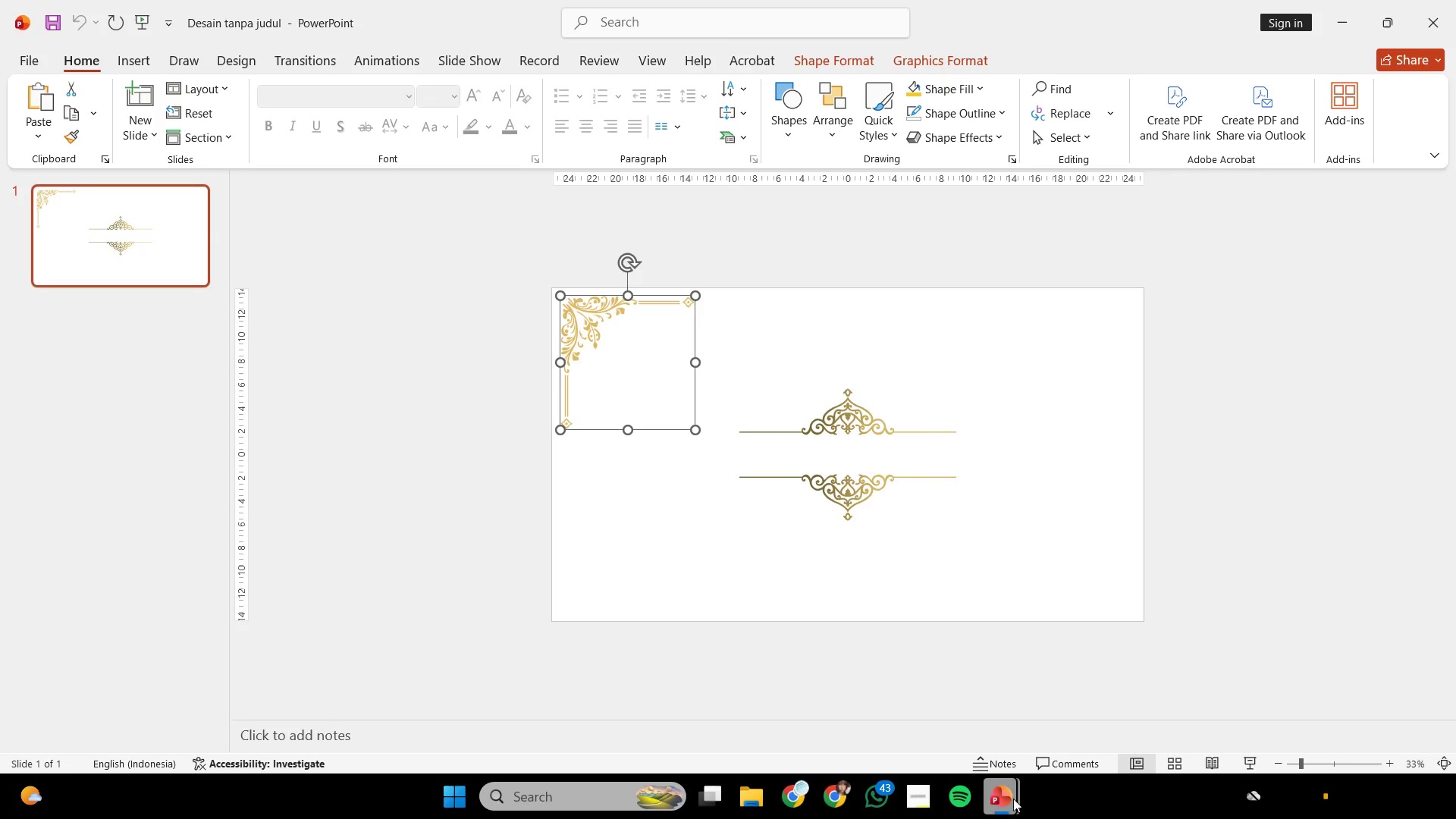 
left_click([1011, 799])
 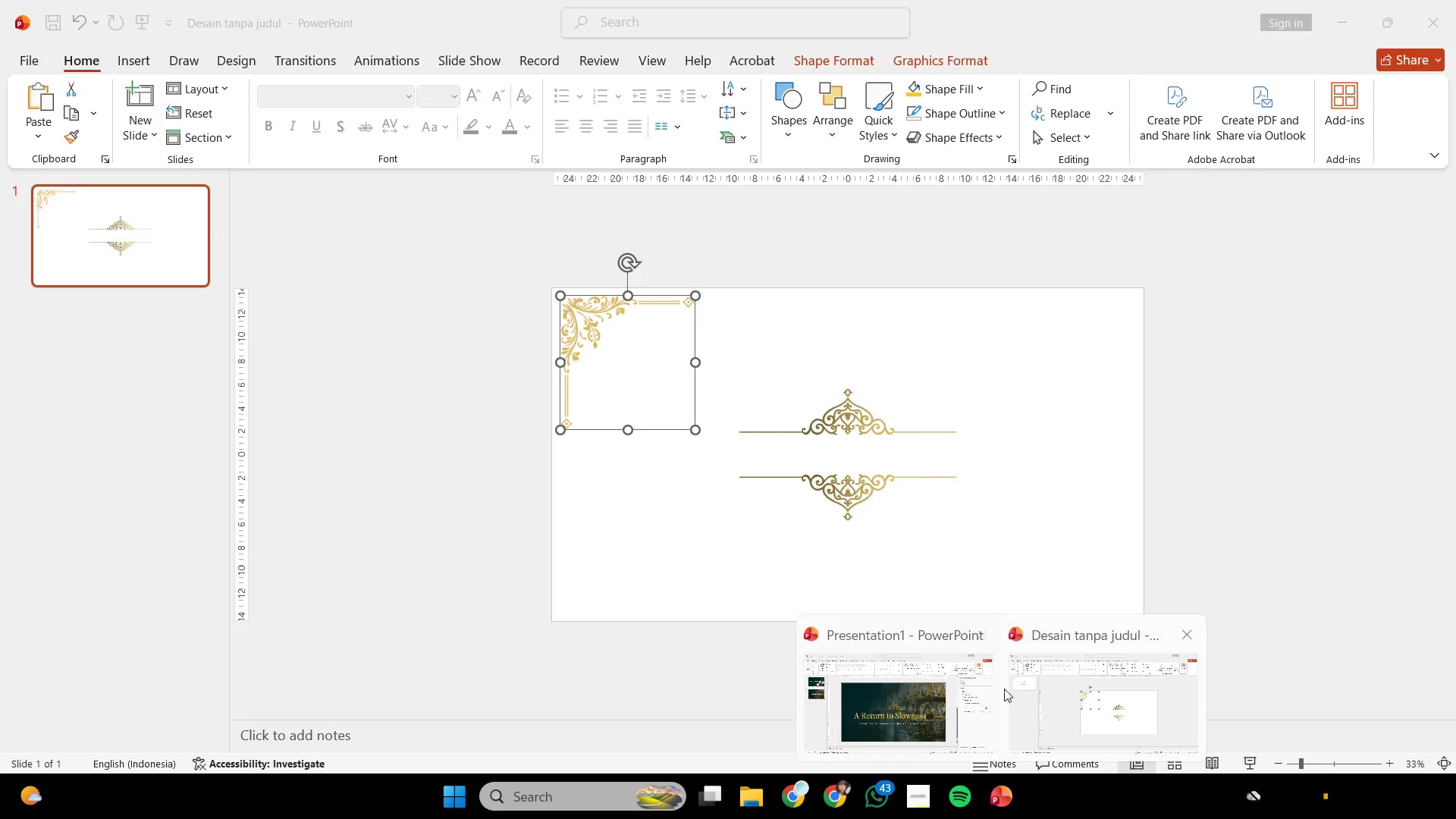 
left_click([924, 698])
 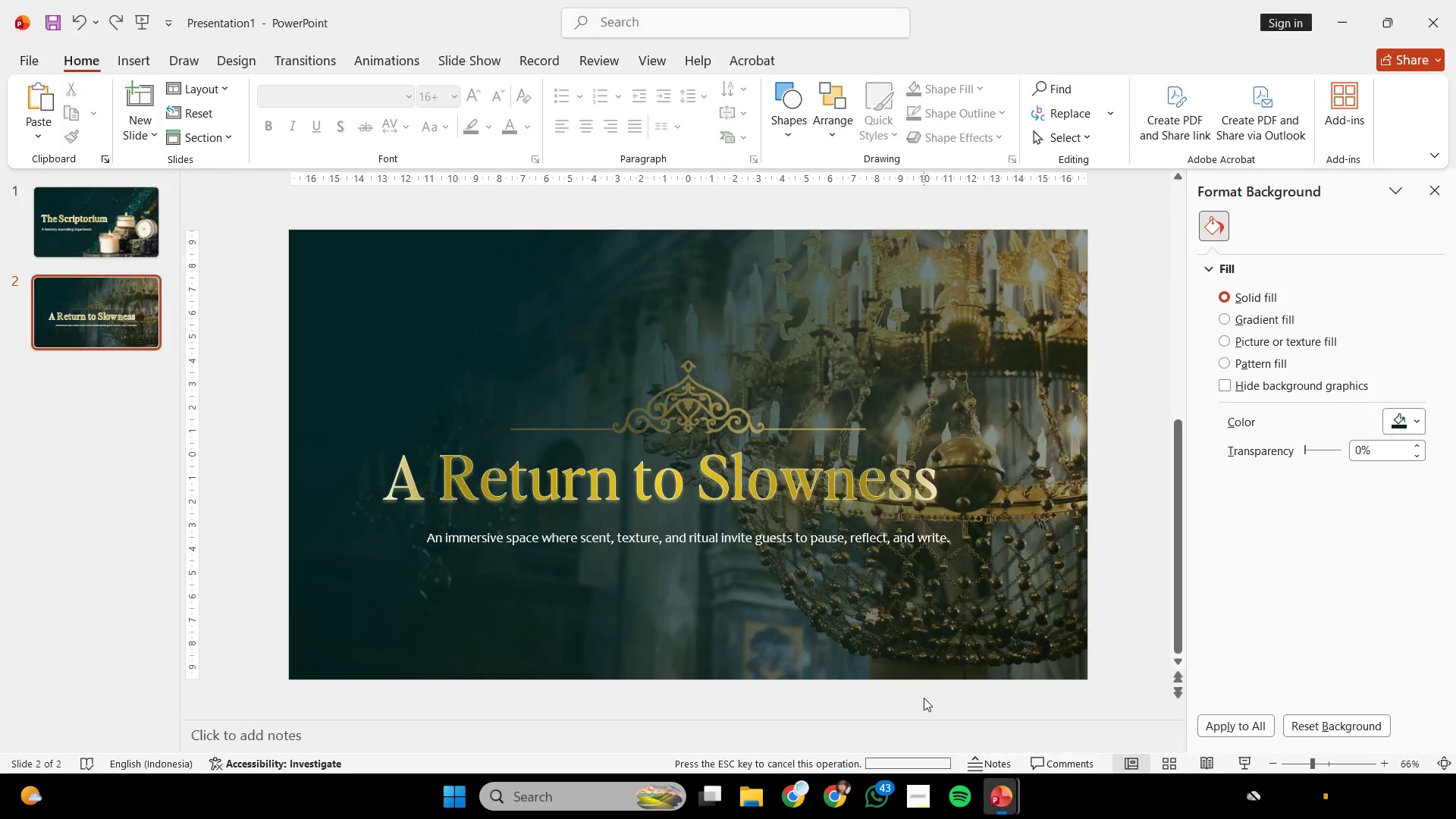 
key(Control+V)
 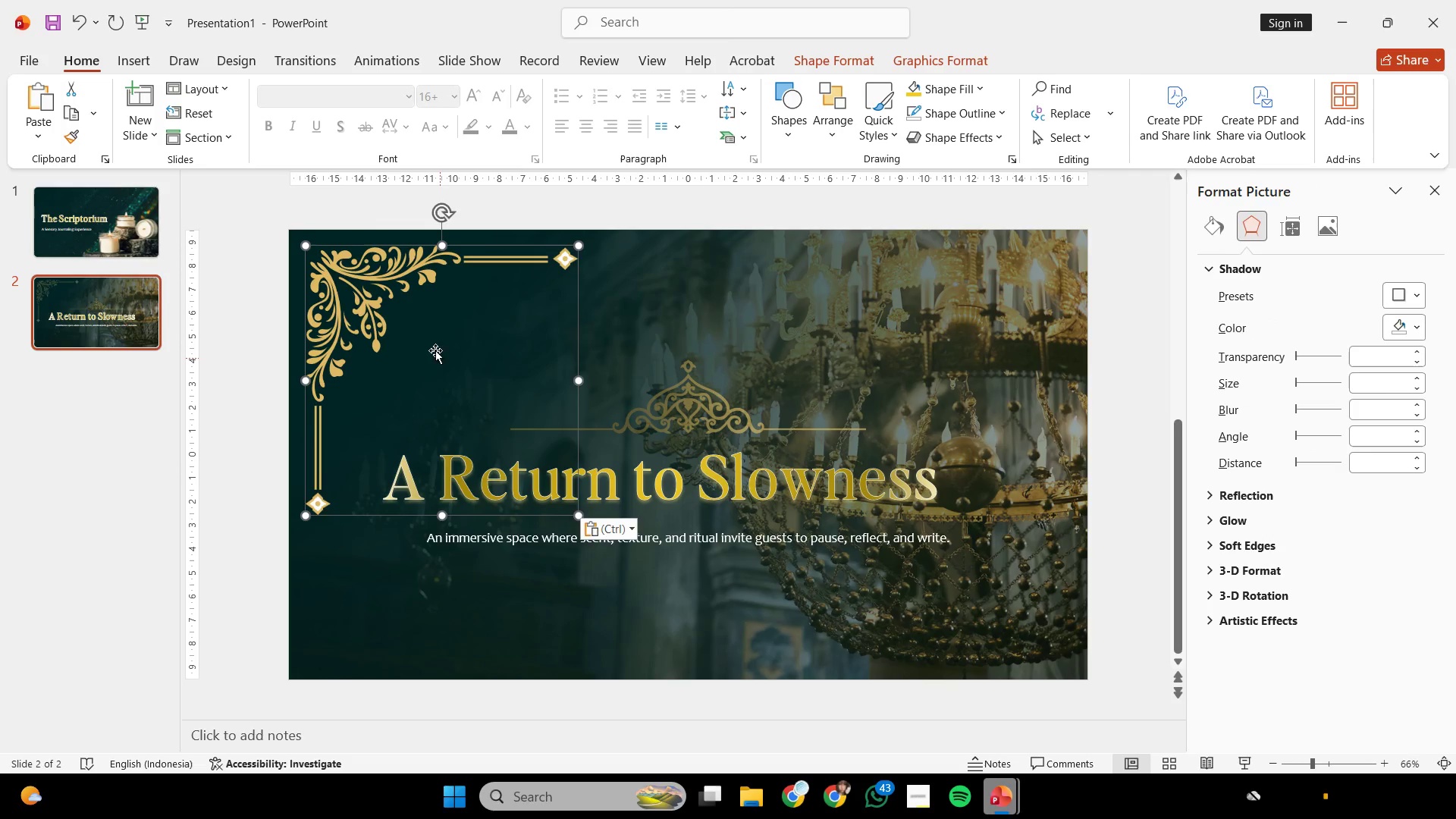 
hold_key(key=ControlLeft, duration=0.34)
 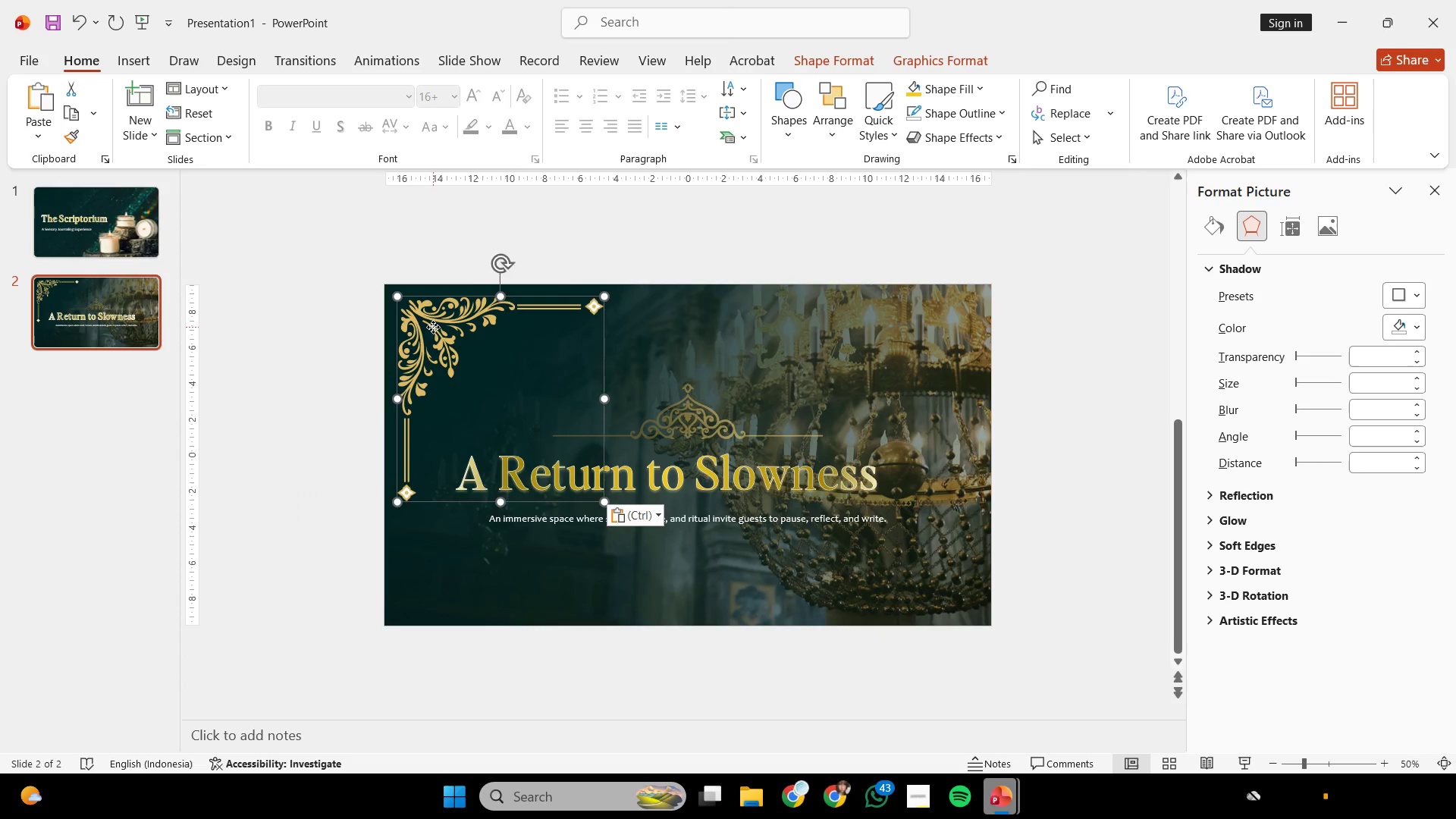 
hold_key(key=ShiftLeft, duration=1.08)
 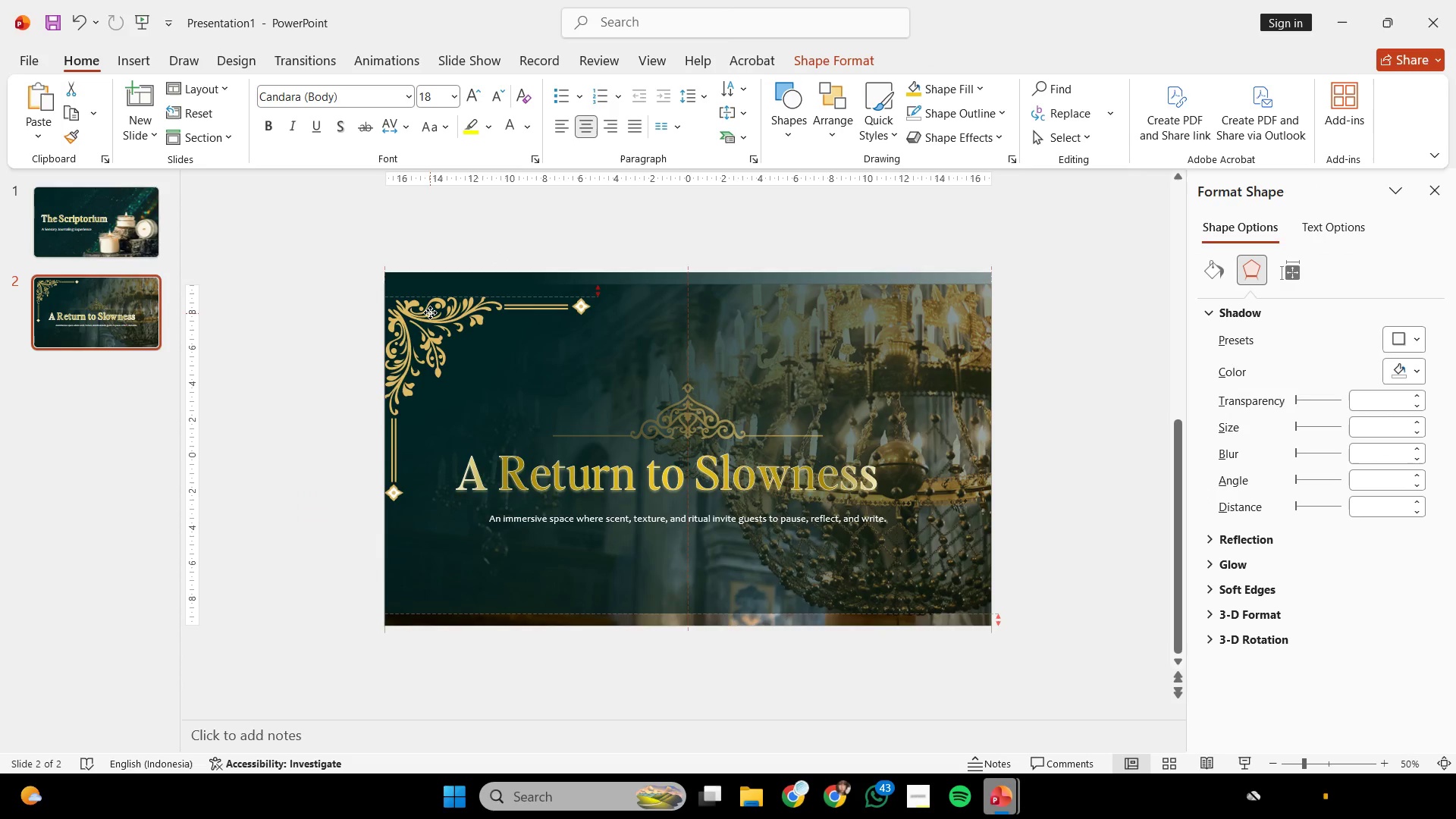 
scroll: coordinate [425, 335], scroll_direction: none, amount: 0.0
 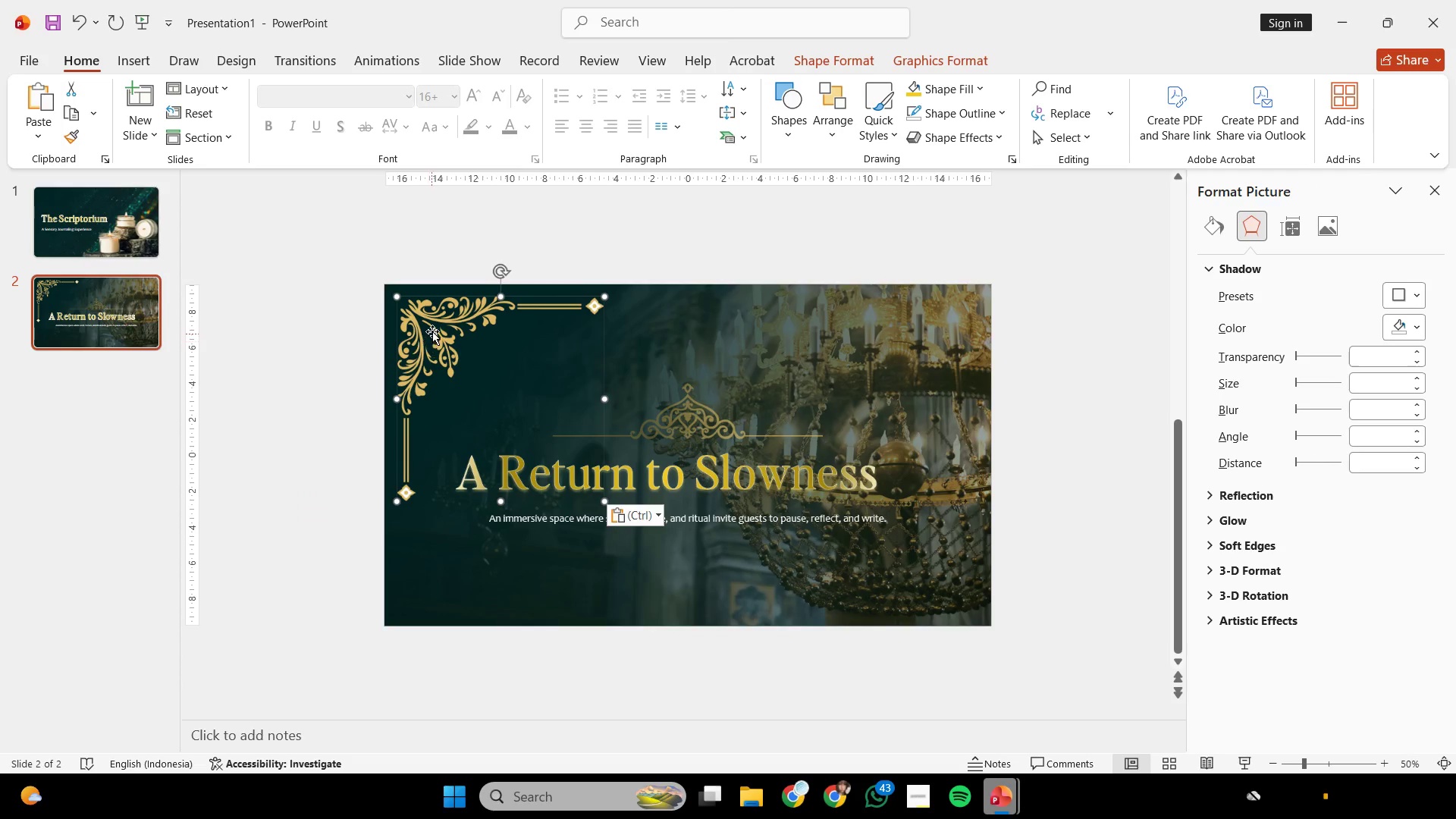 
left_click_drag(start_coordinate=[433, 327], to_coordinate=[425, 317])
 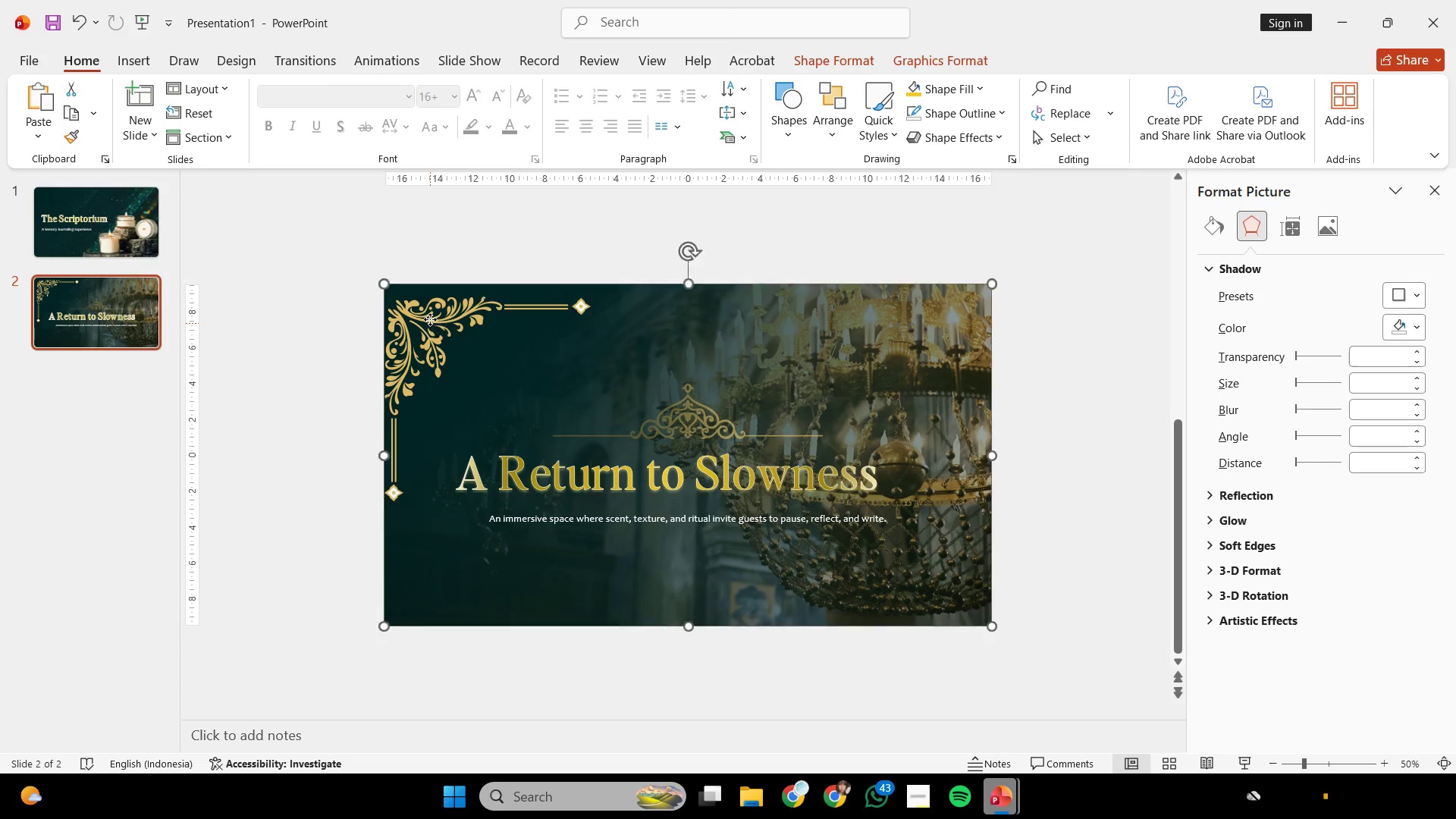 
left_click_drag(start_coordinate=[430, 323], to_coordinate=[430, 312])
 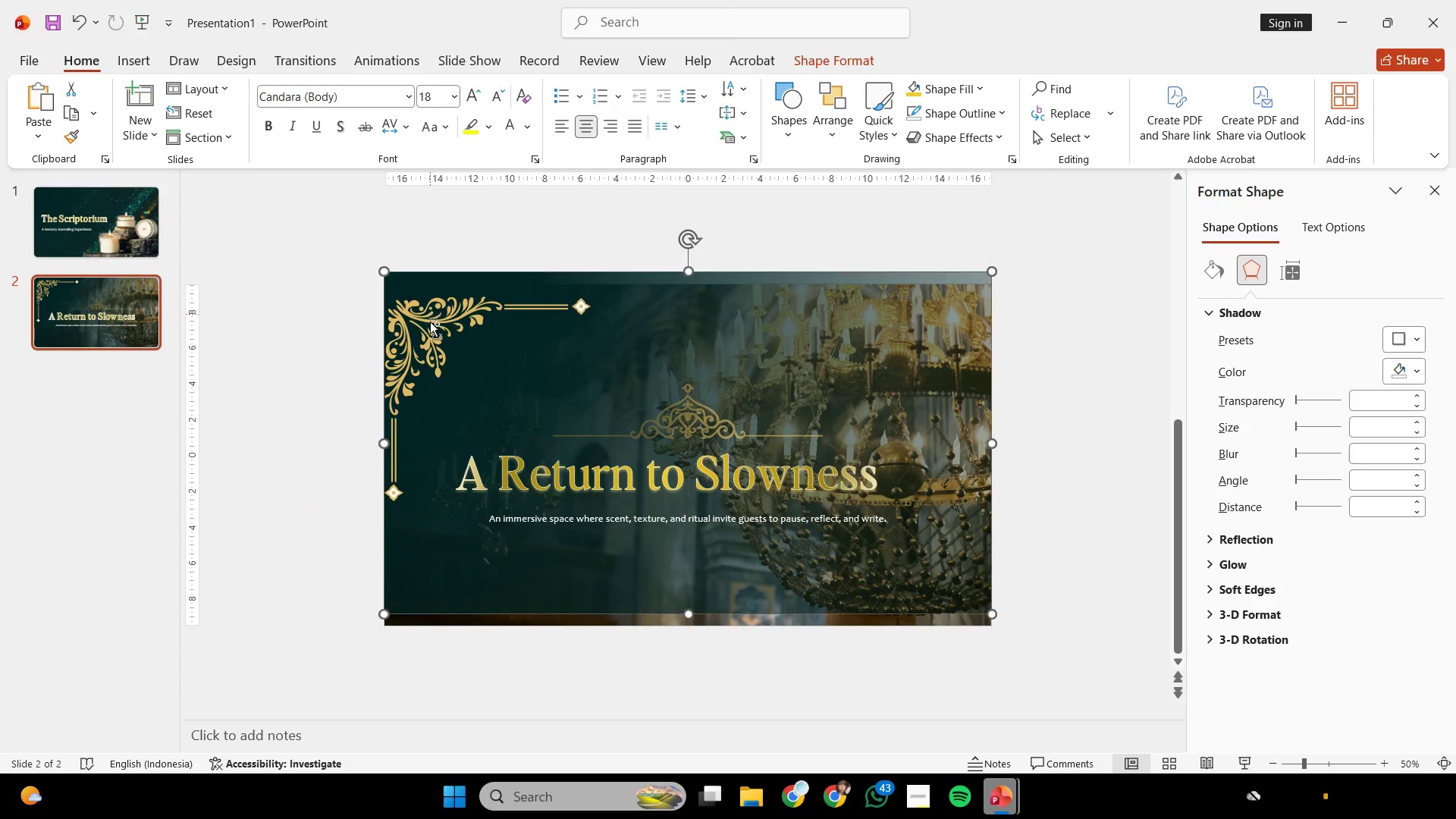 
key(Control+ControlLeft)
 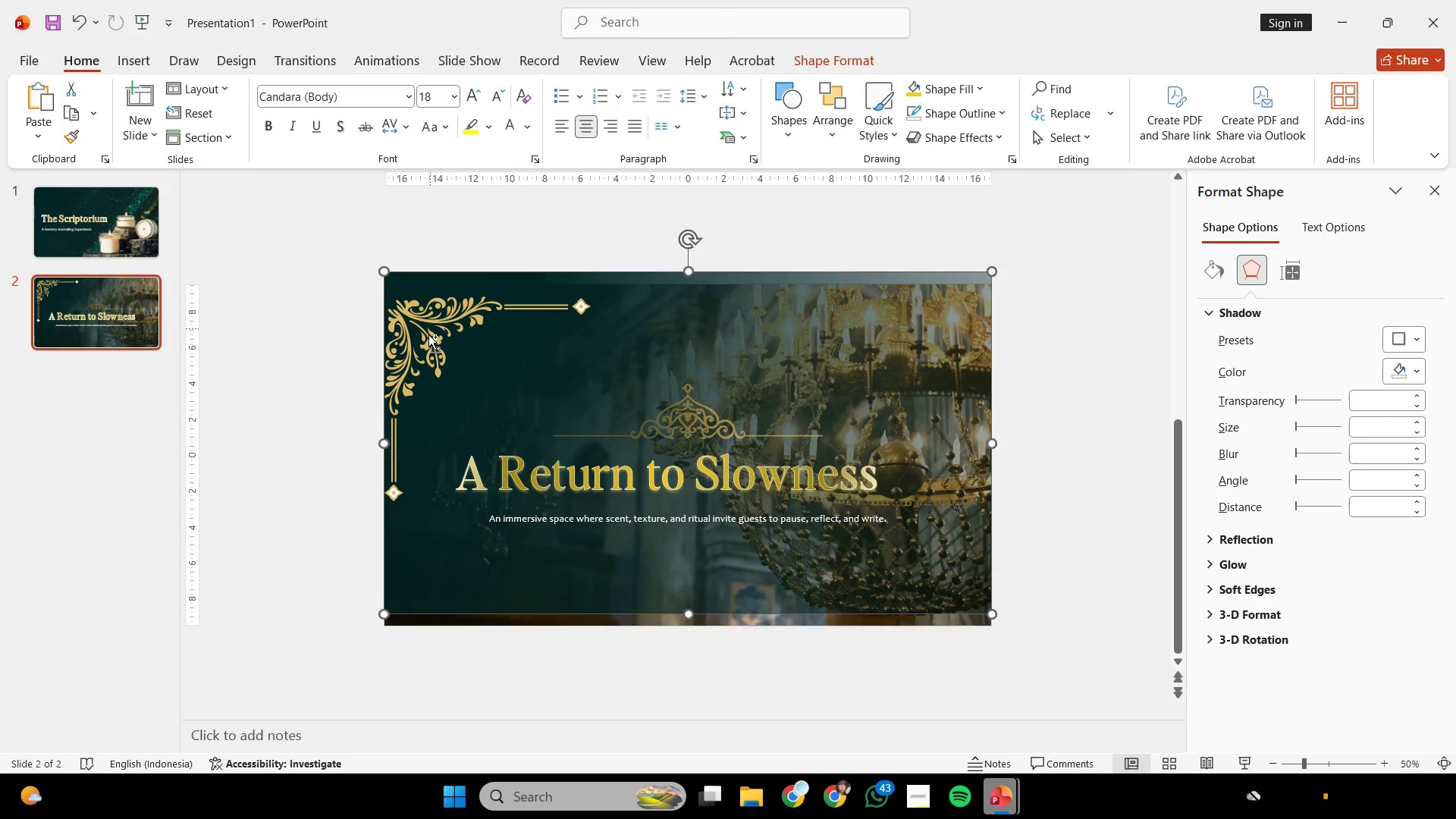 
key(Control+Z)
 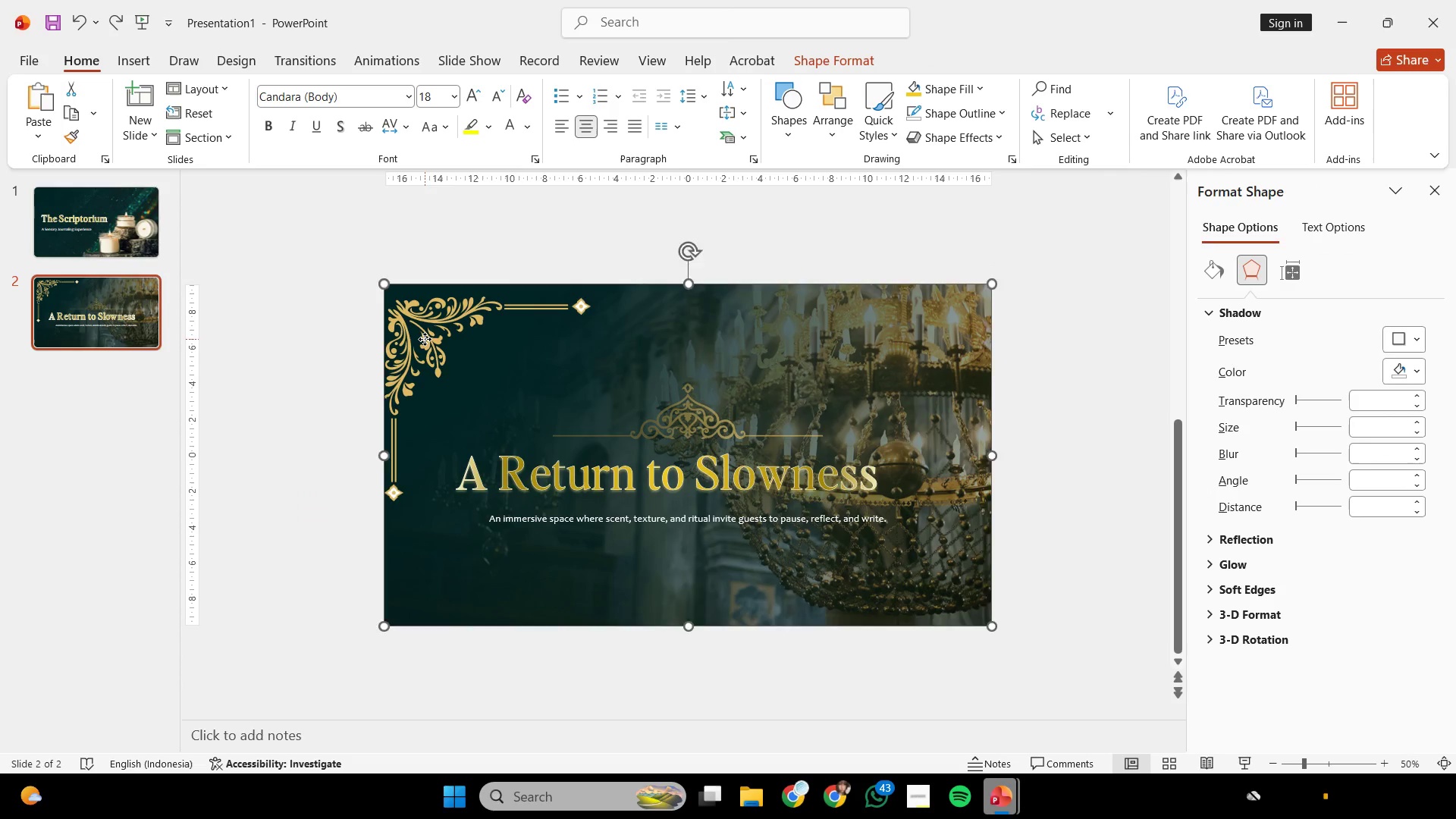 
left_click([425, 339])
 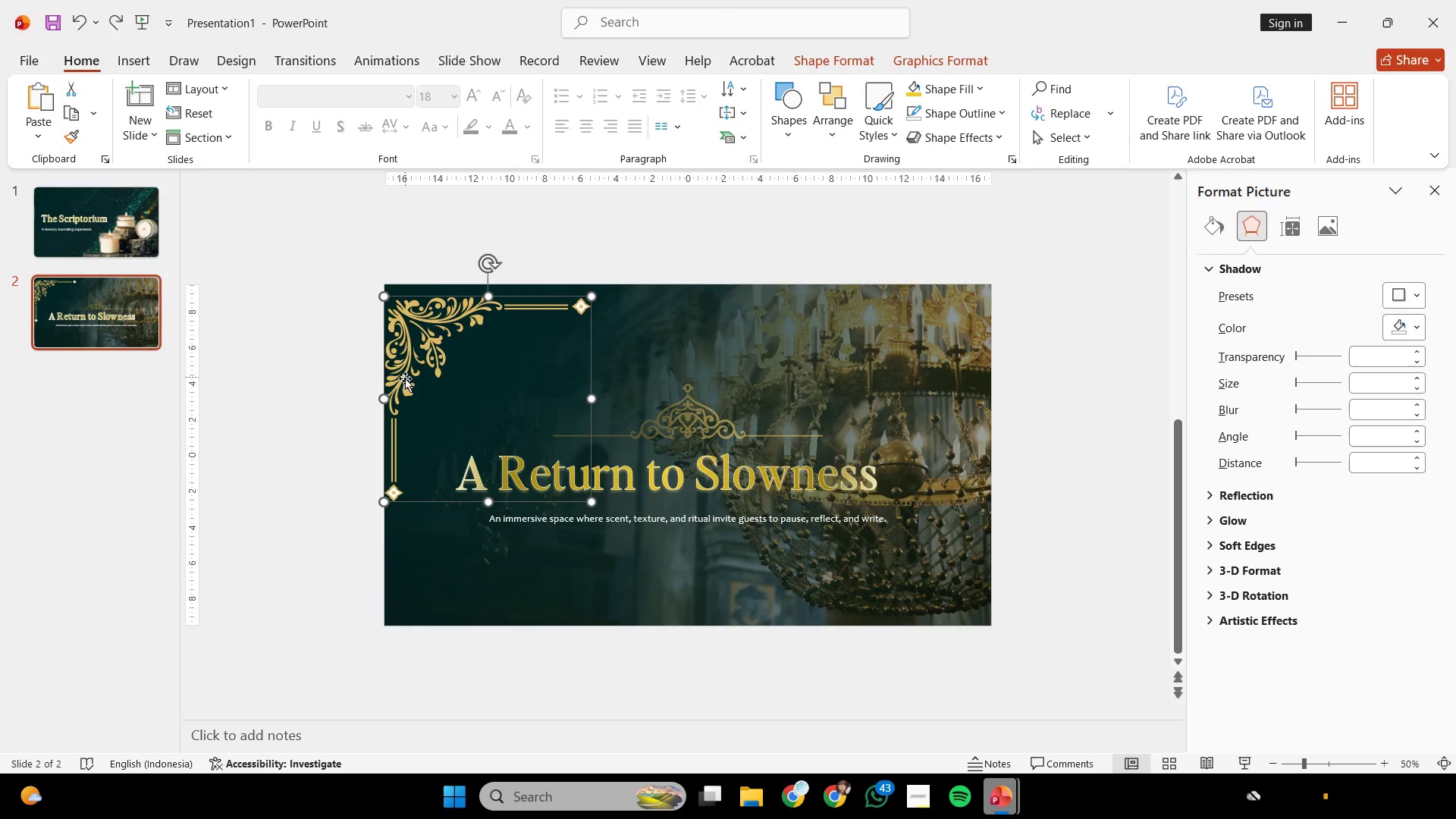 
hold_key(key=ShiftLeft, duration=0.42)
 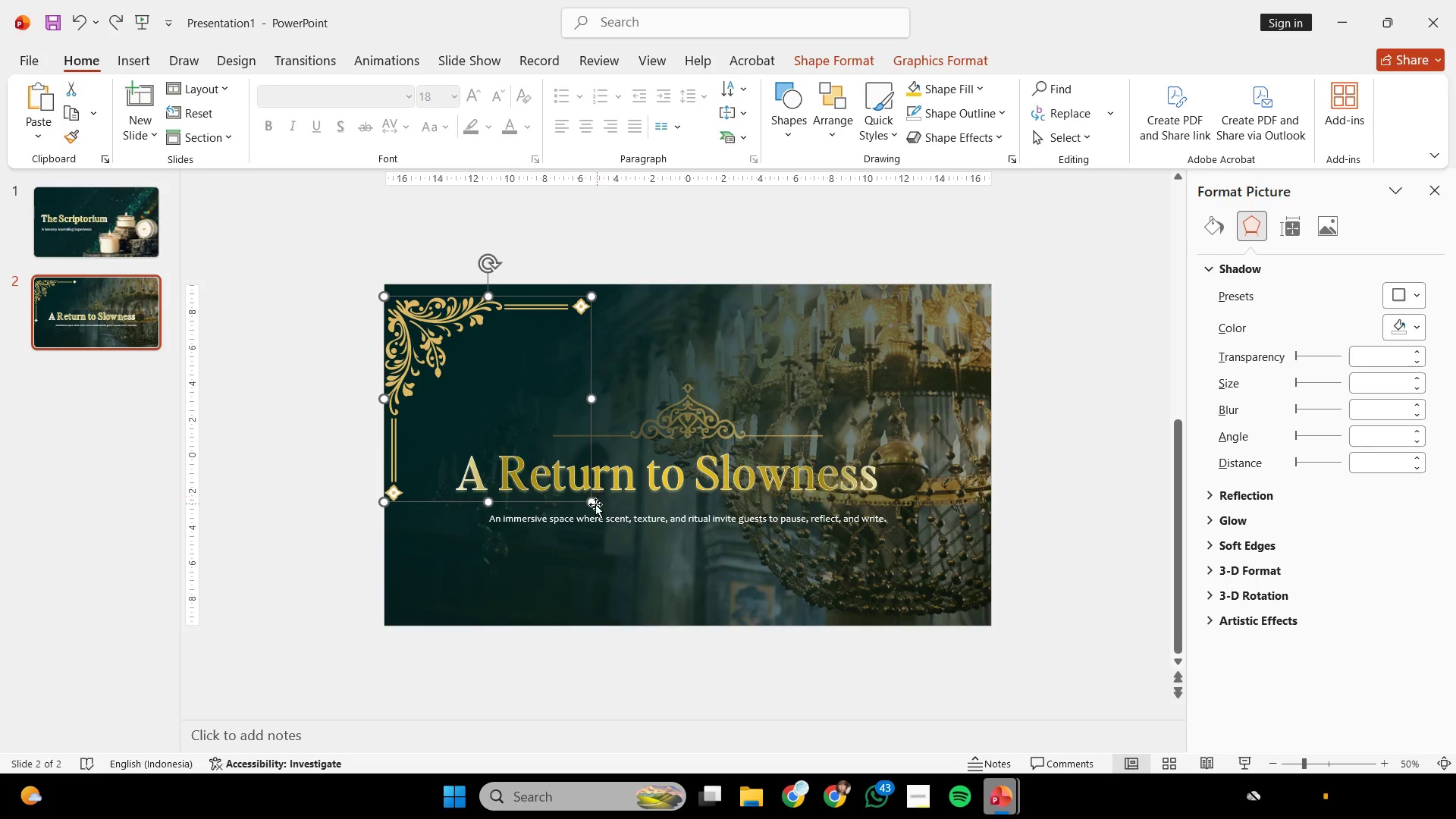 
hold_key(key=ShiftLeft, duration=1.12)
left_click_drag(start_coordinate=[588, 503], to_coordinate=[546, 443])
 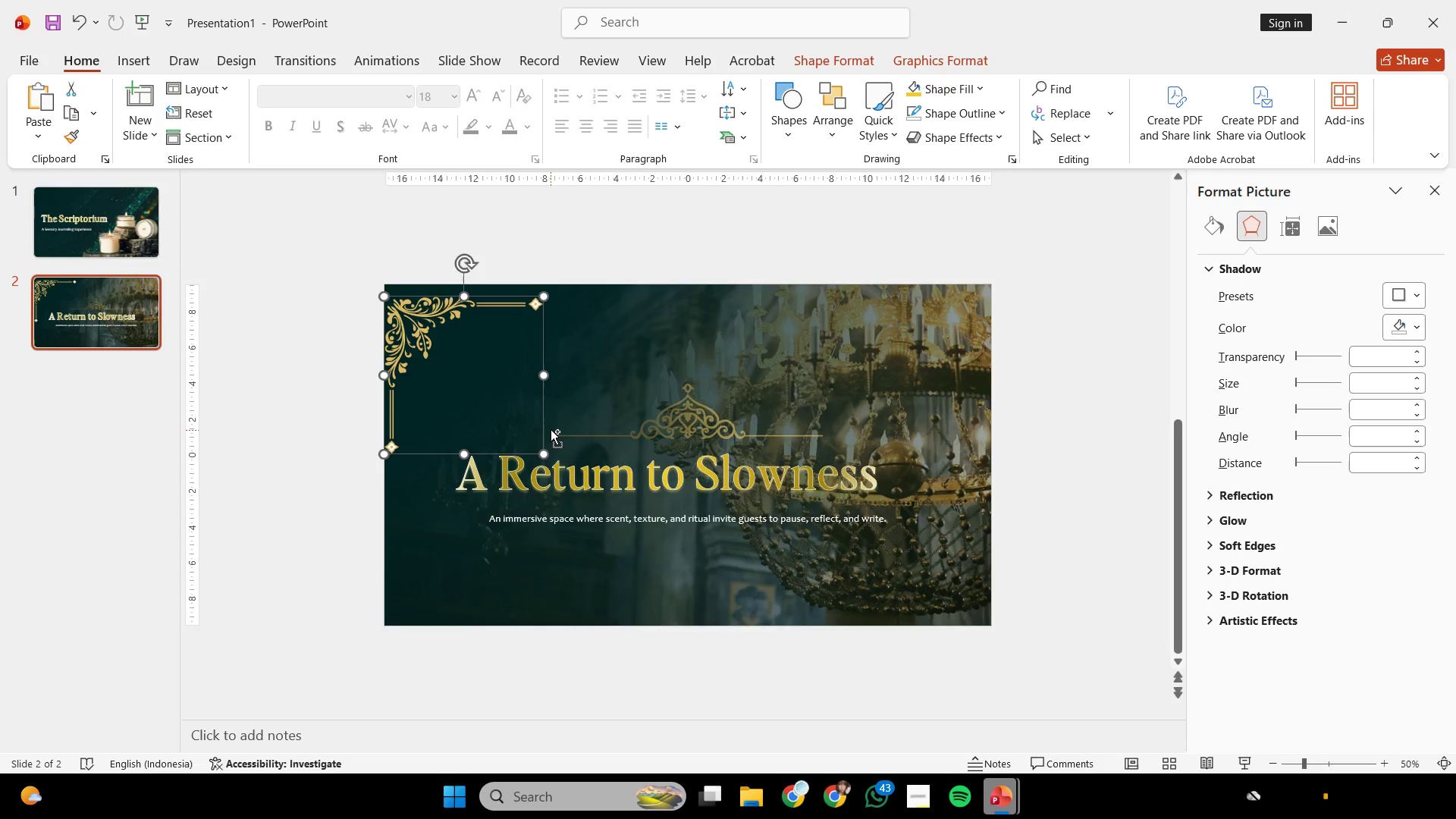 
key(Control+ControlLeft)
 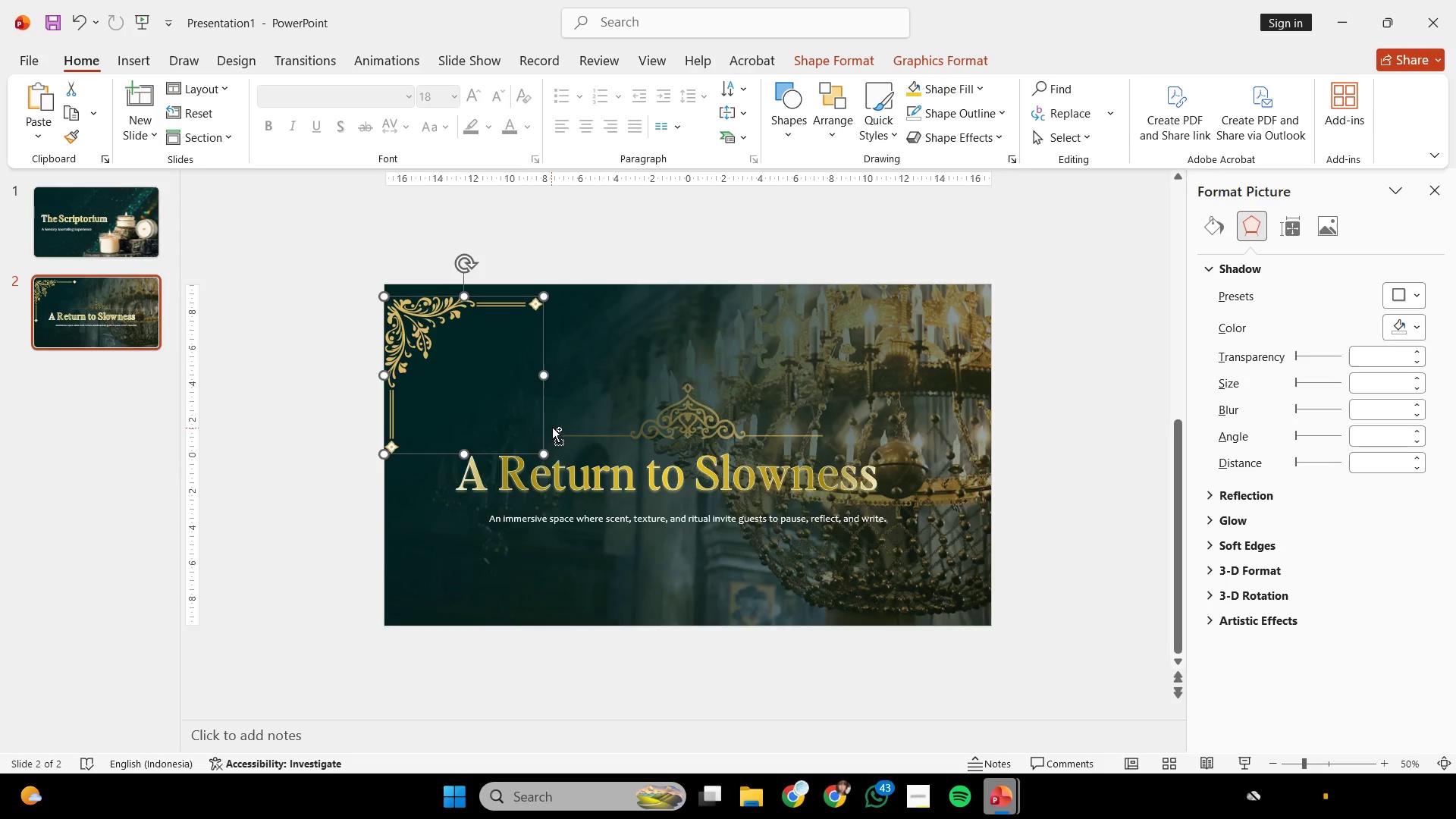 
hold_key(key=ShiftLeft, duration=4.28)
 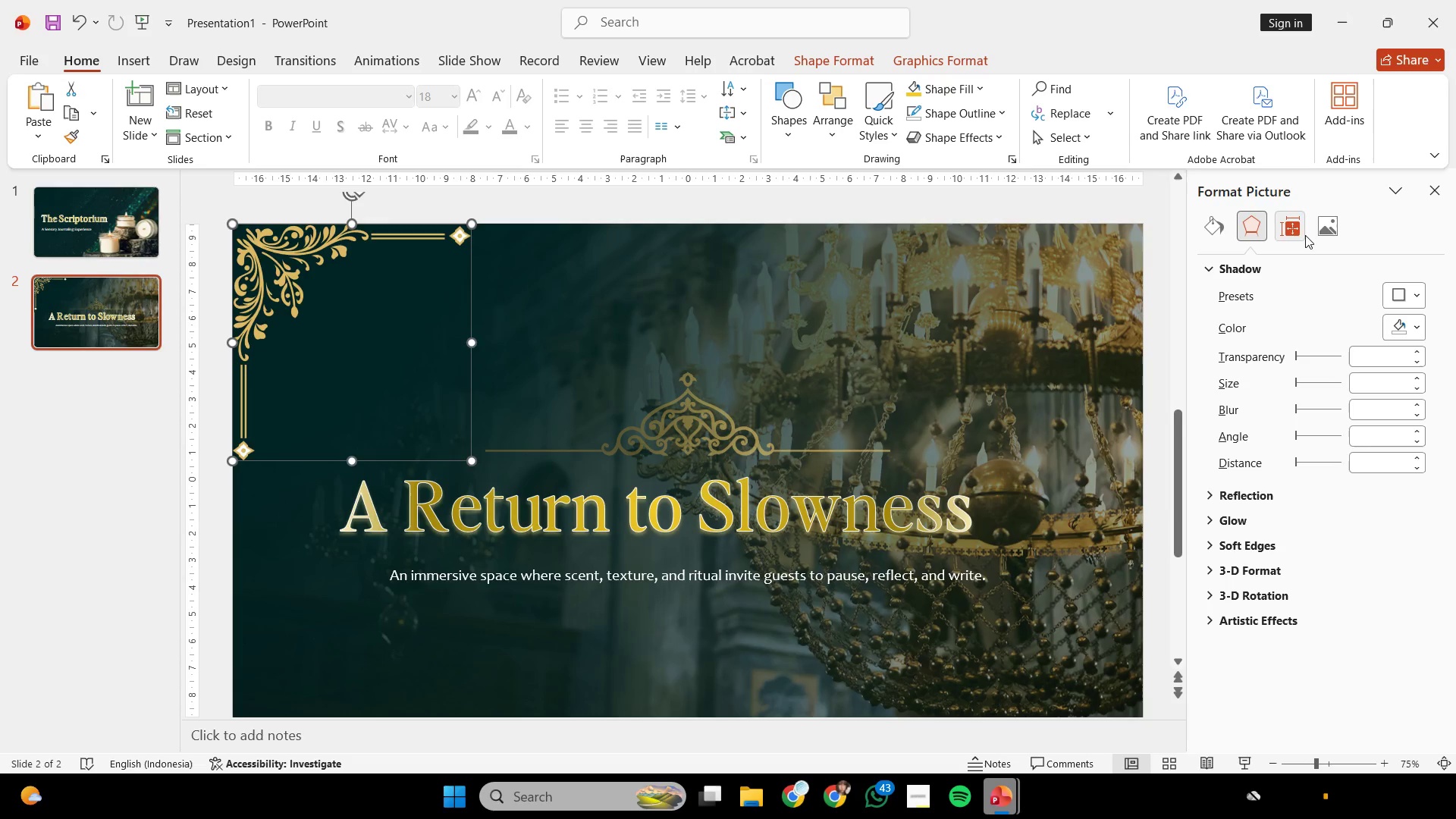 
scroll: coordinate [550, 427], scroll_direction: up, amount: 1.0
 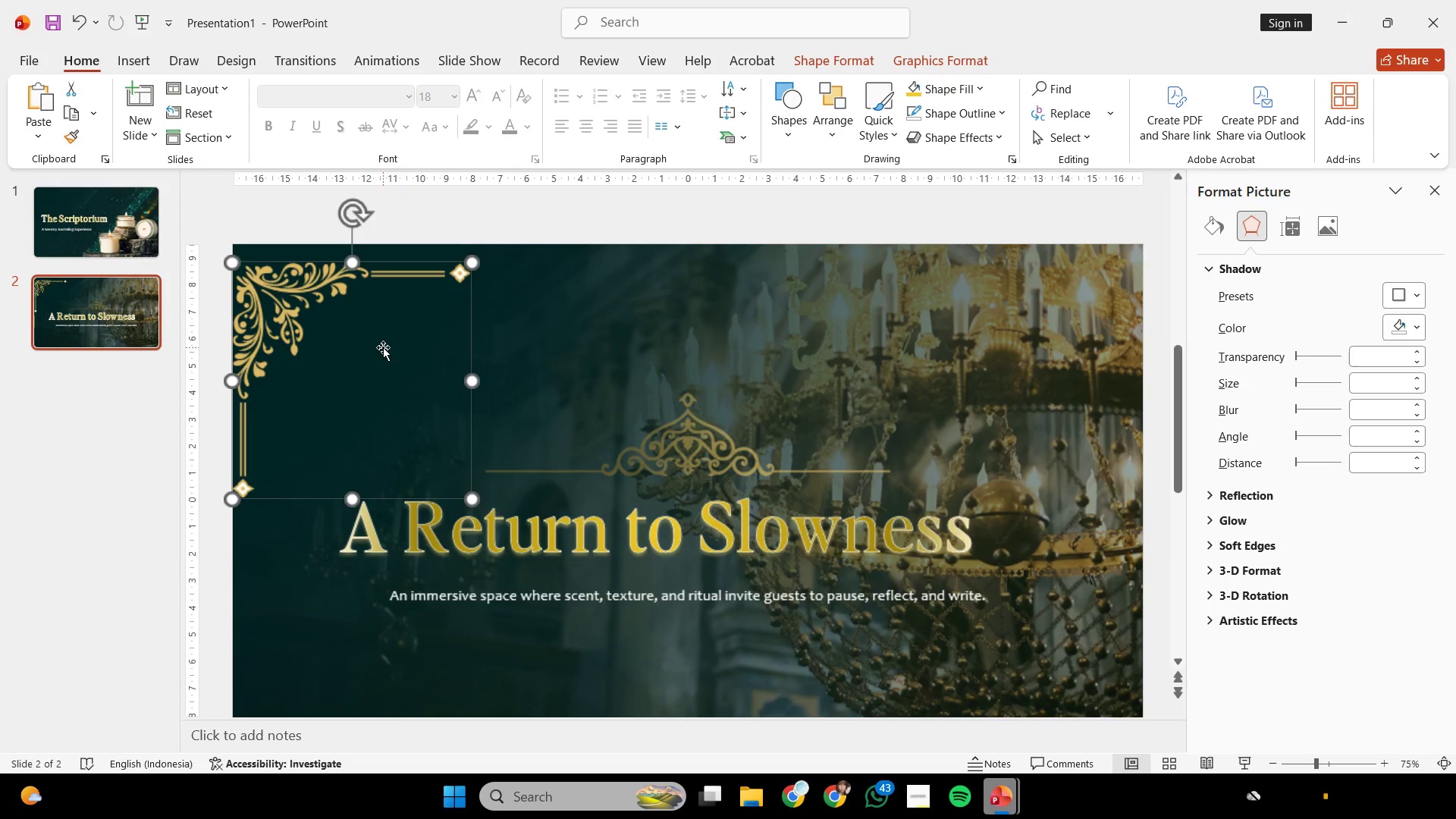 
left_click_drag(start_coordinate=[472, 315], to_coordinate=[469, 302])
 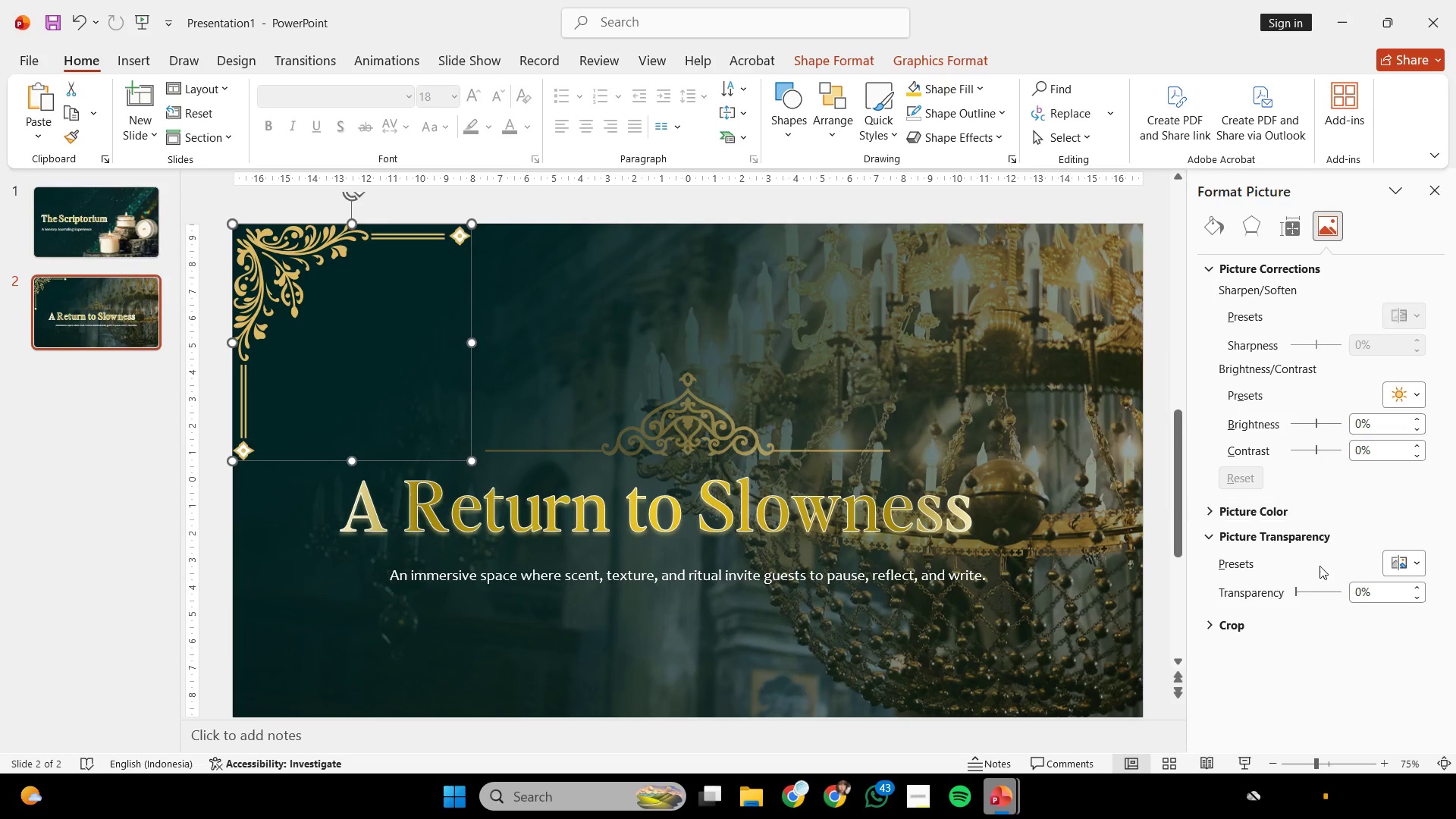 
left_click_drag(start_coordinate=[1298, 588], to_coordinate=[1335, 599])
 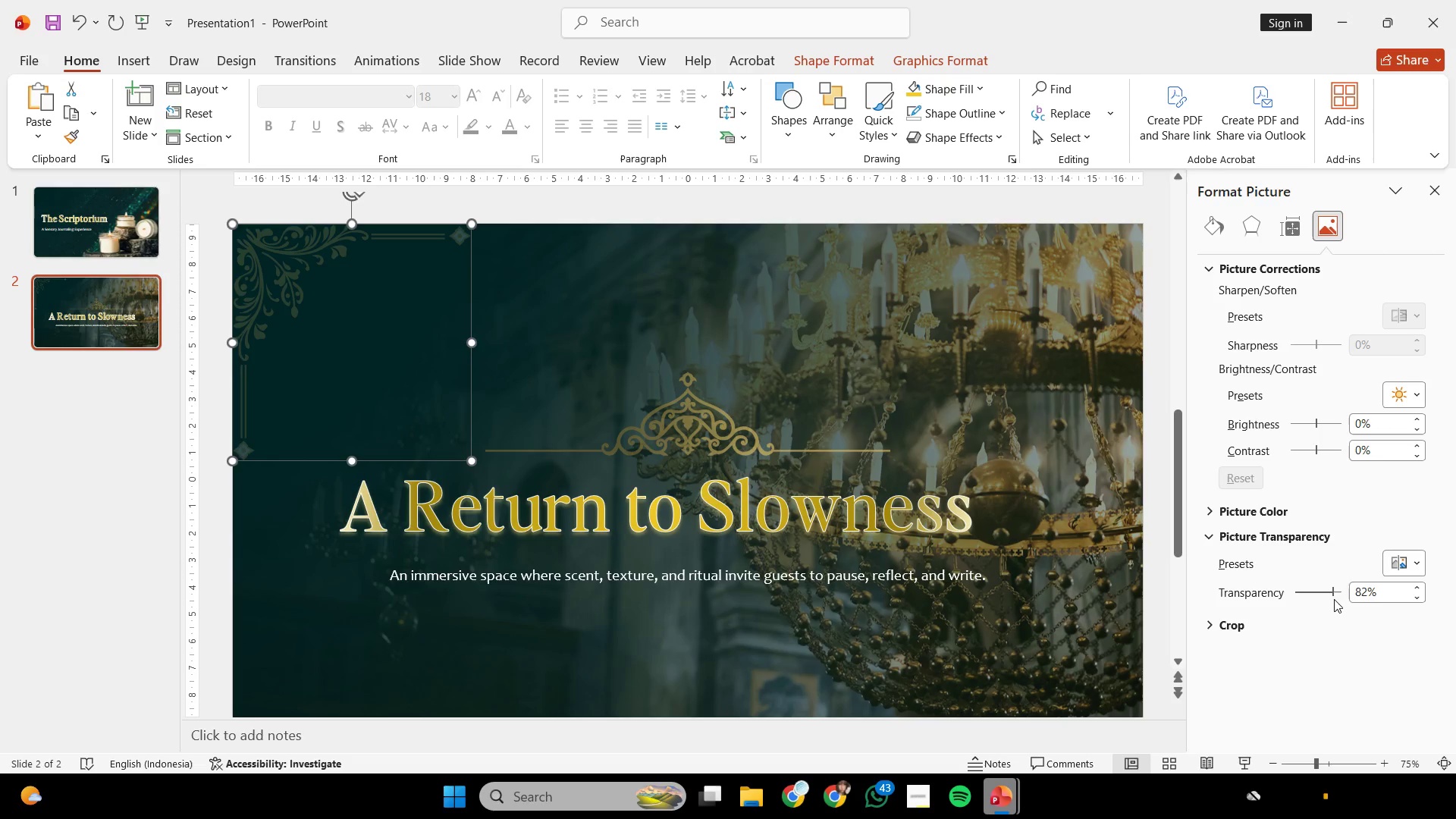 
scroll: coordinate [1332, 589], scroll_direction: down, amount: 15.0
 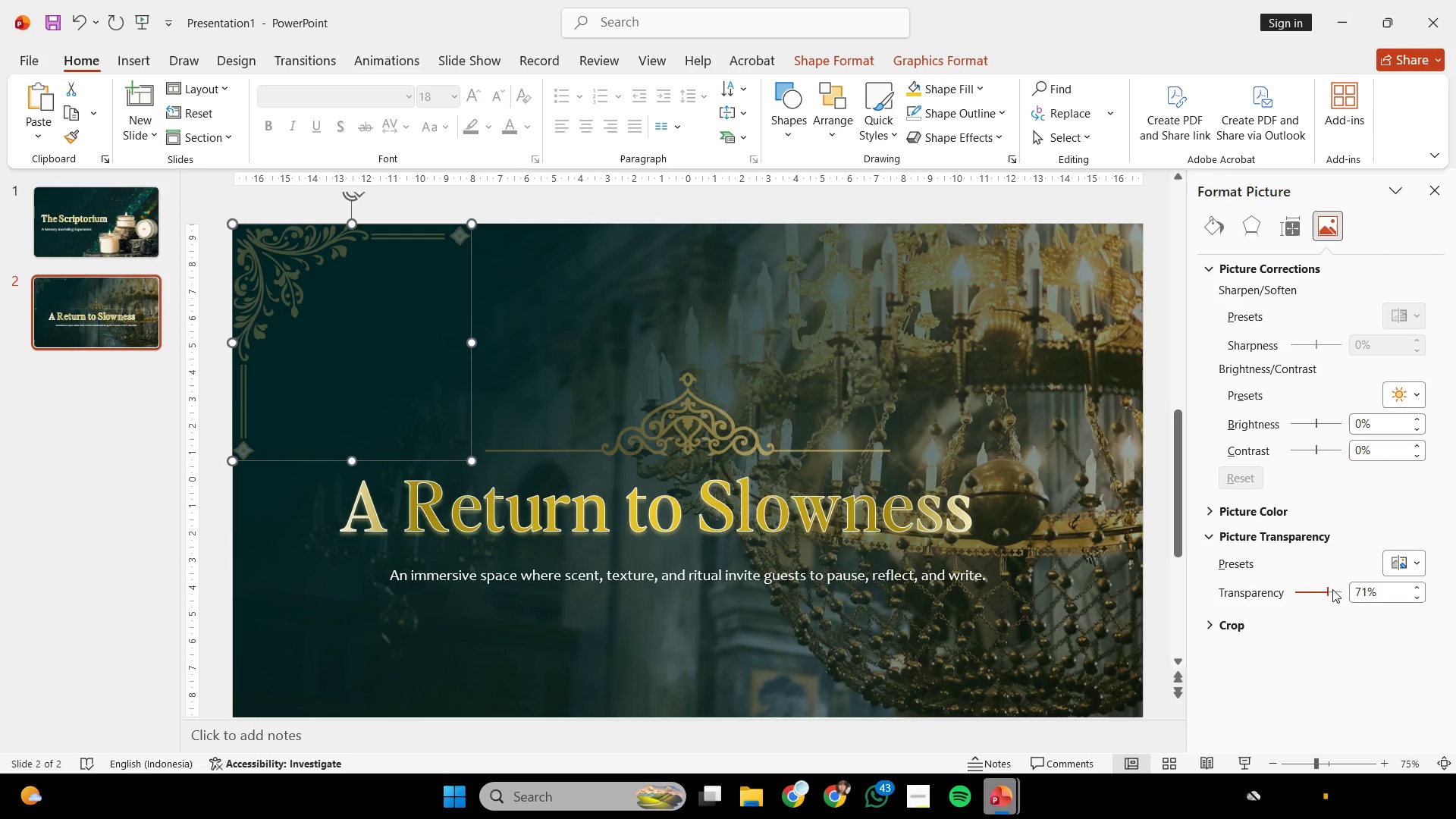 
key(Control+ControlLeft)
 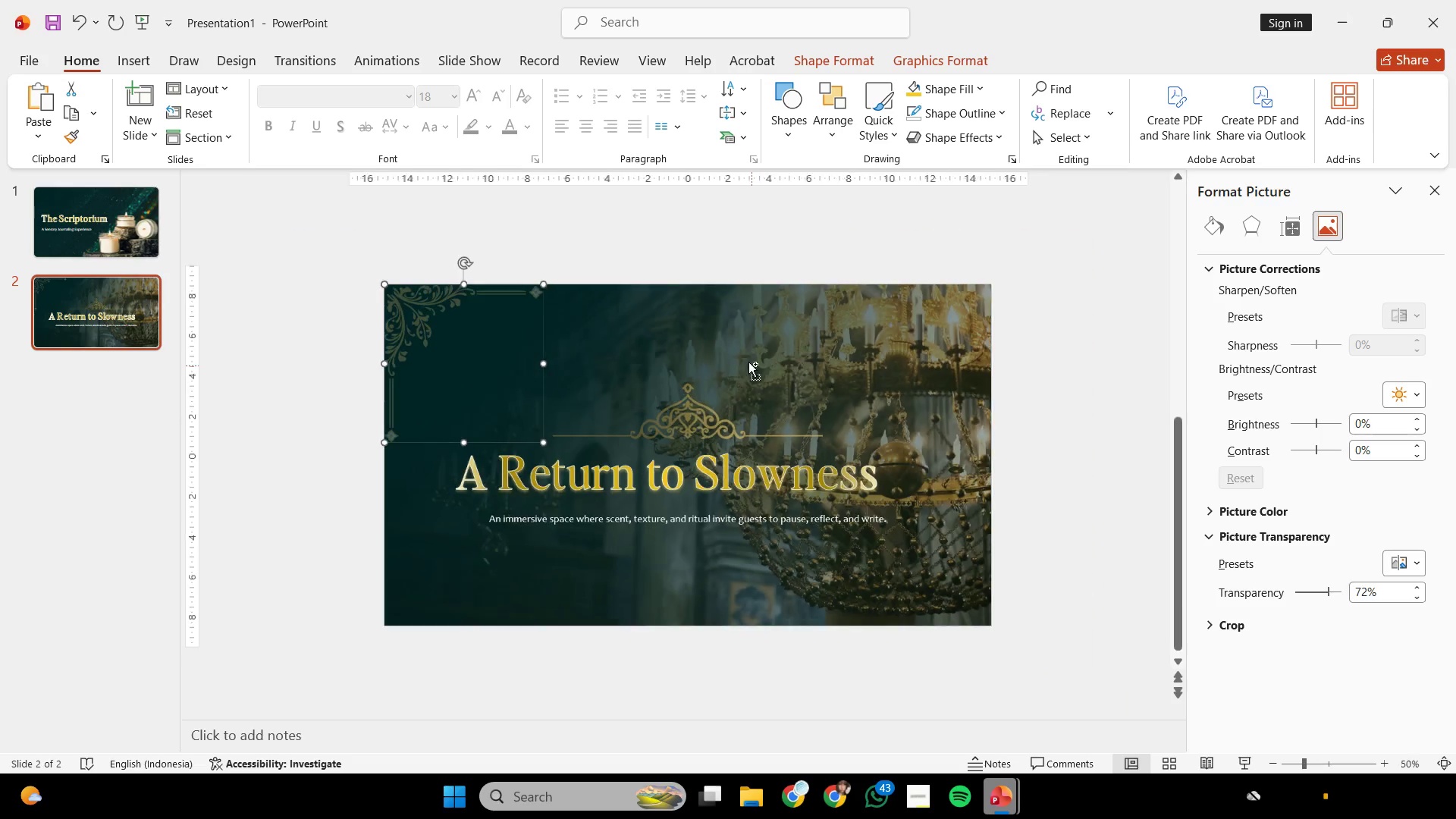 
scroll: coordinate [1332, 589], scroll_direction: none, amount: 0.0
 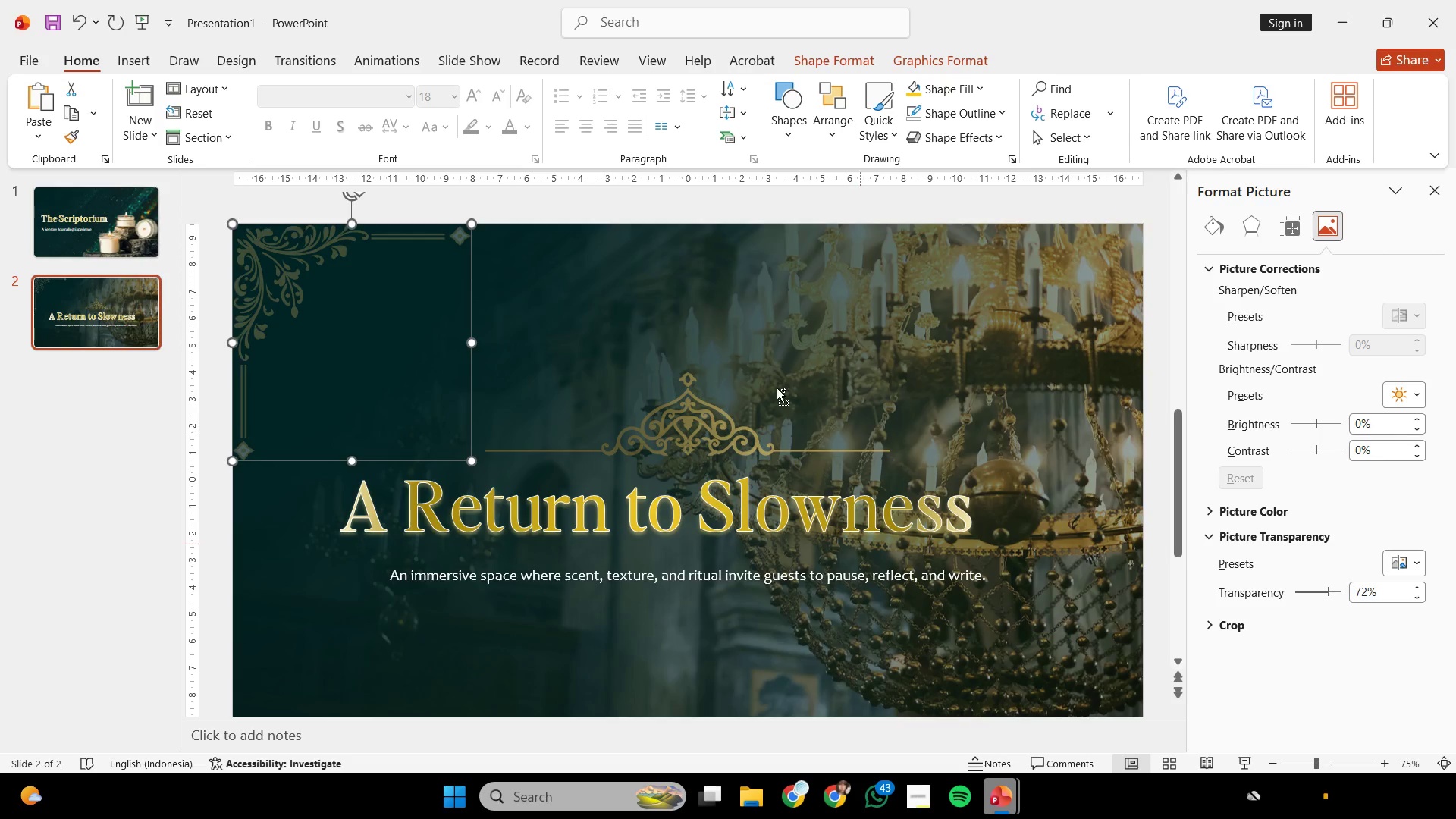 
scroll: coordinate [752, 369], scroll_direction: down, amount: 1.0
 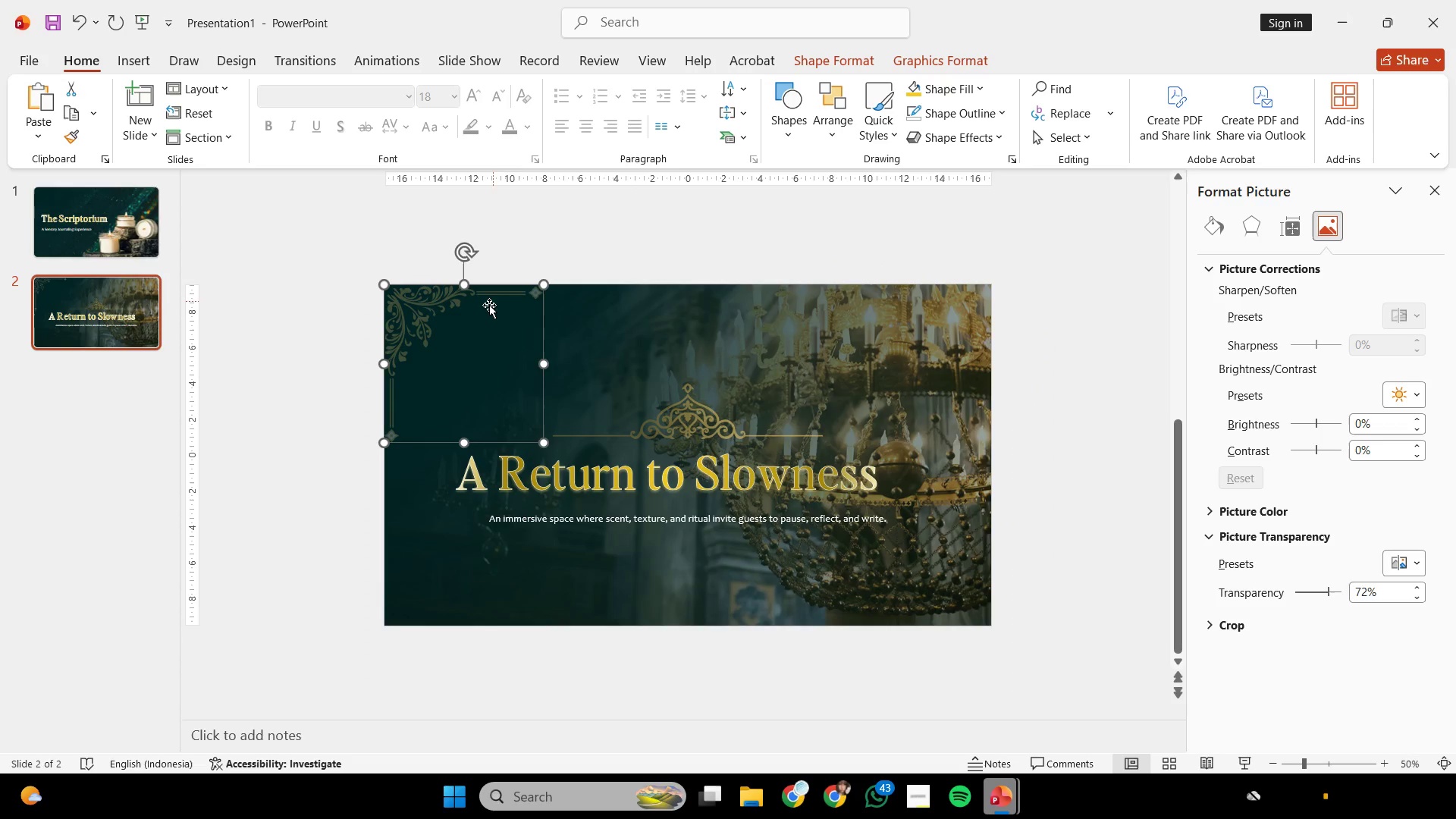 
hold_key(key=ControlLeft, duration=1.44)
hold_key(key=ShiftLeft, duration=1.39)
left_click_drag(start_coordinate=[543, 327], to_coordinate=[859, 340])
 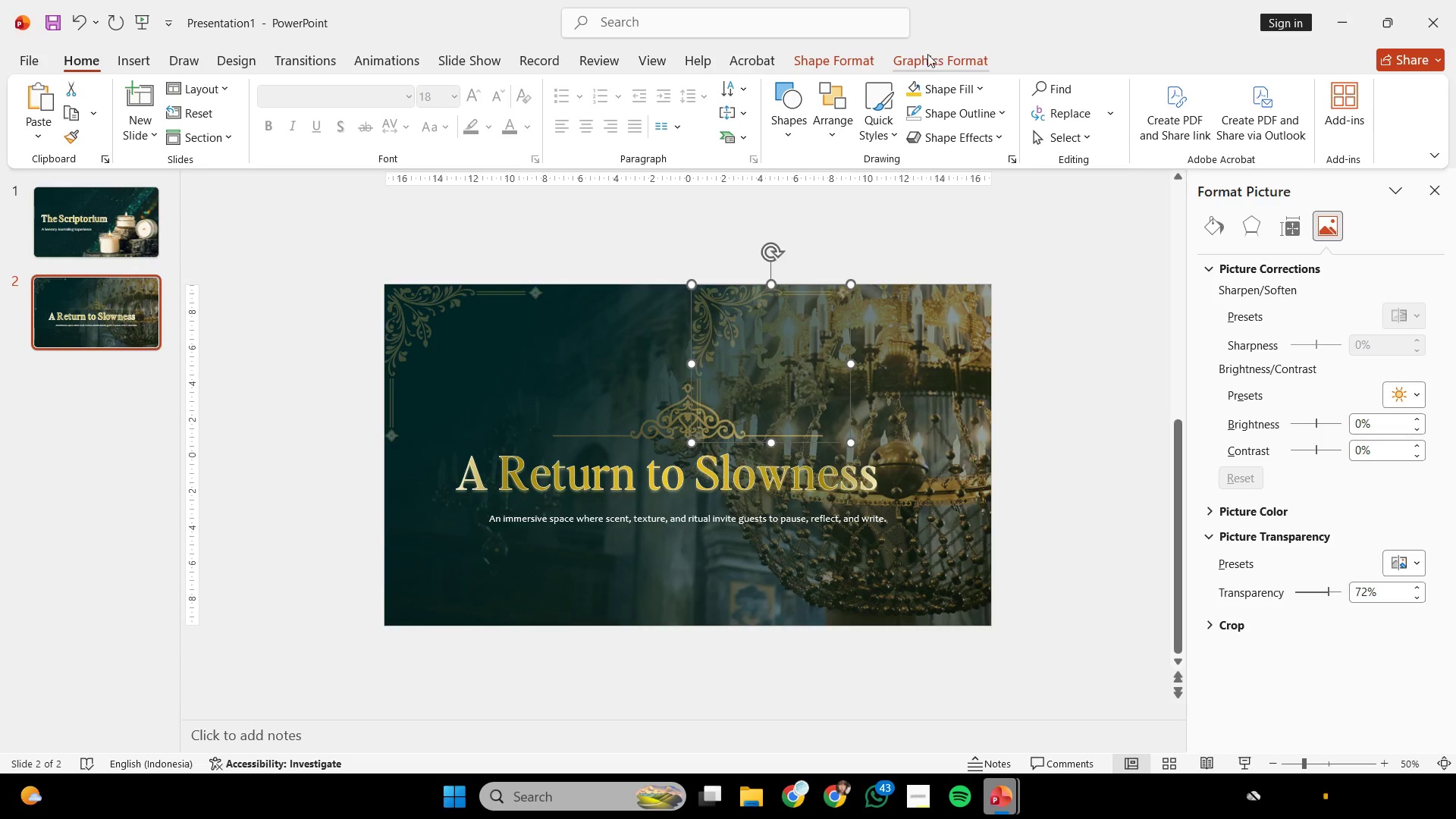 
left_click([849, 52])
 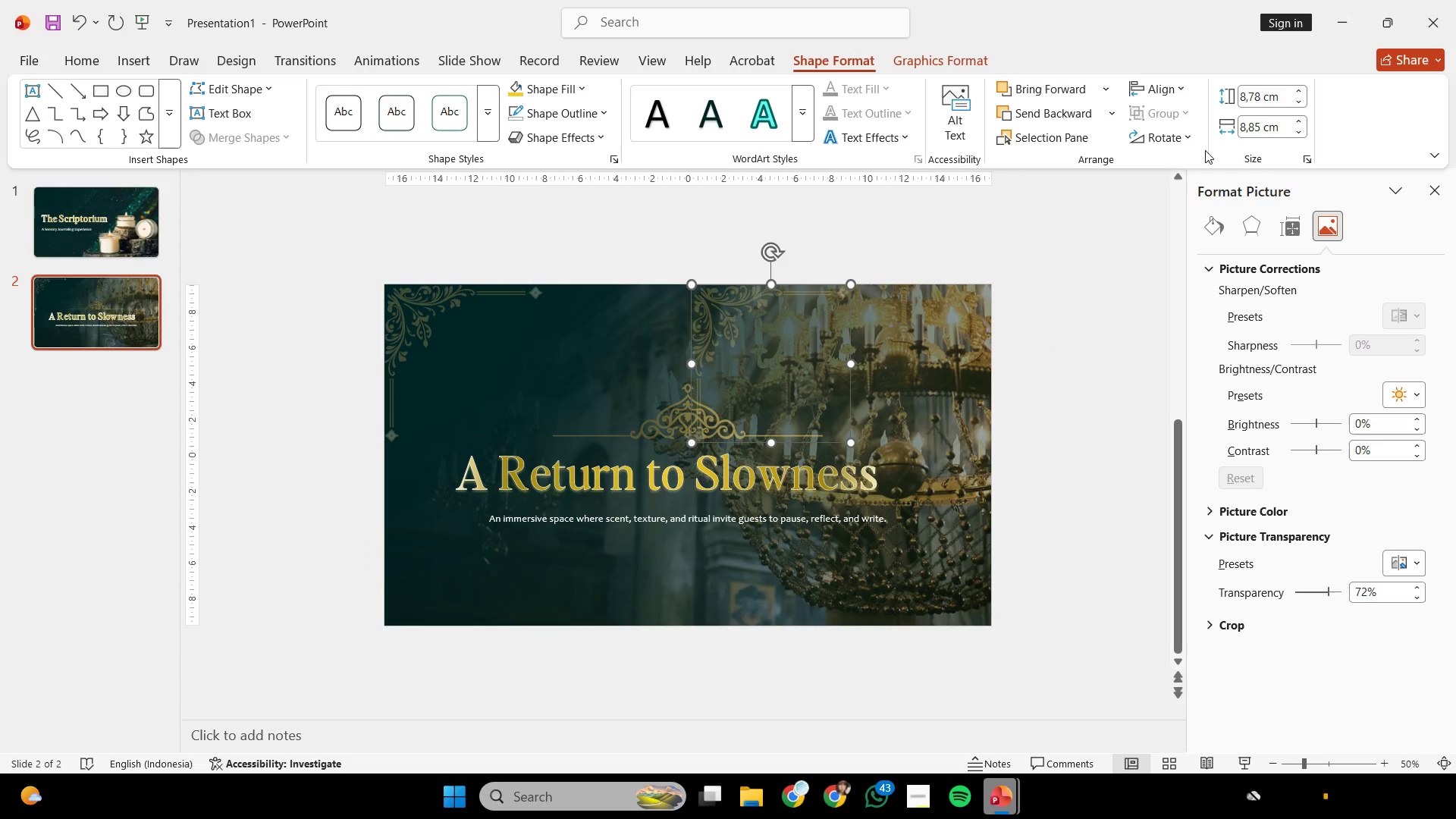 
left_click([1185, 140])
 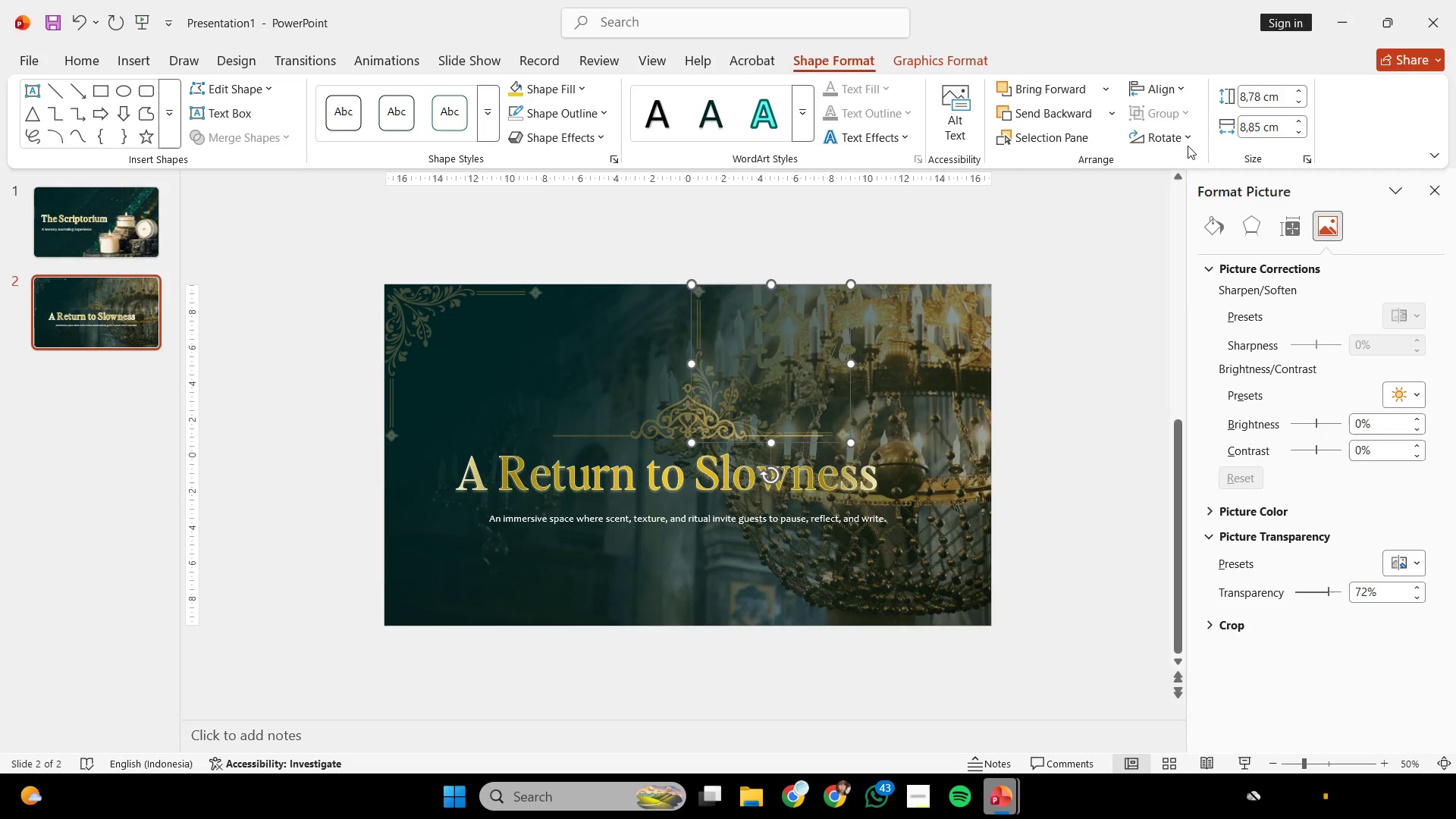 
double_click([1177, 131])
 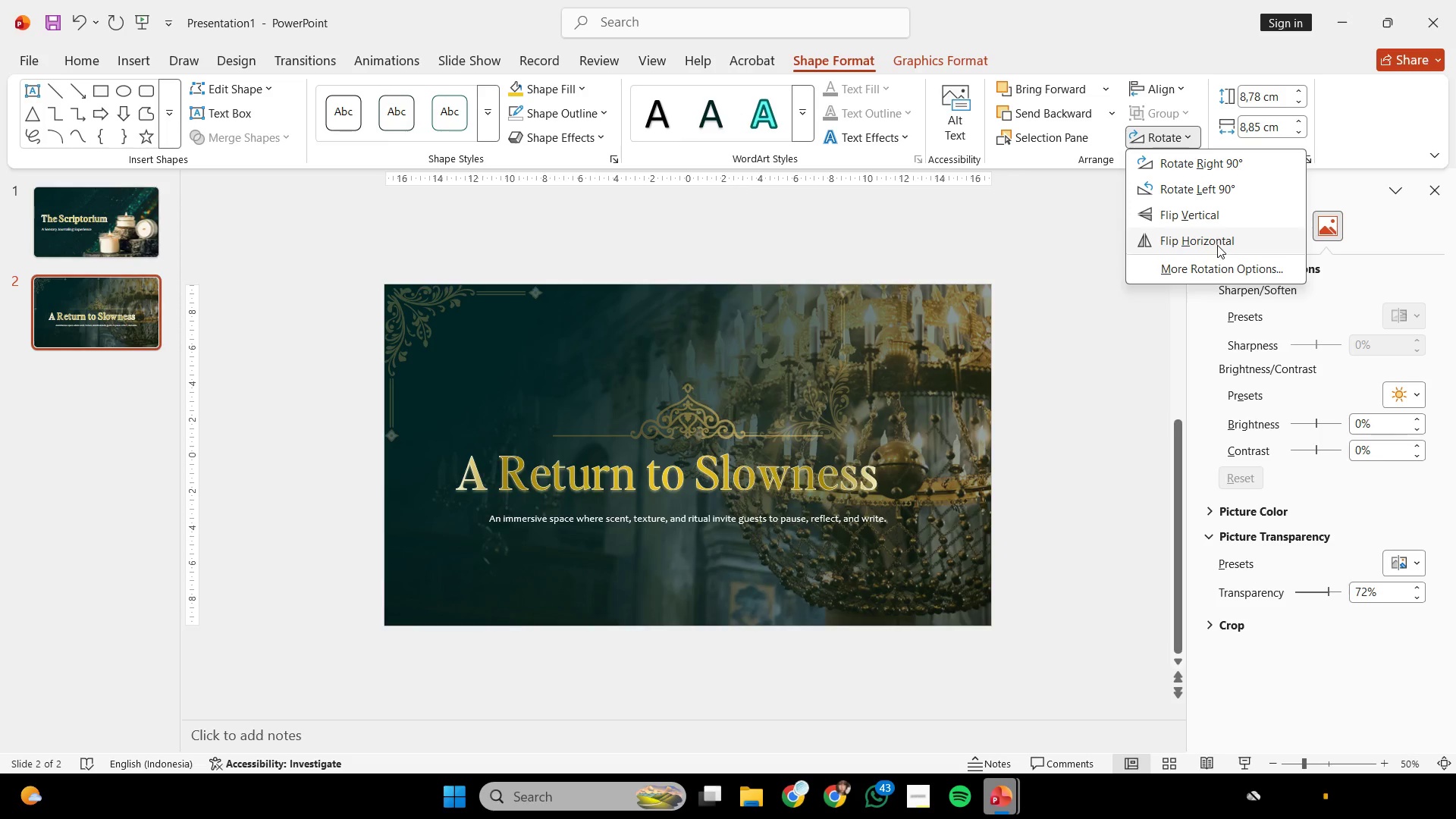 
left_click([1217, 240])
 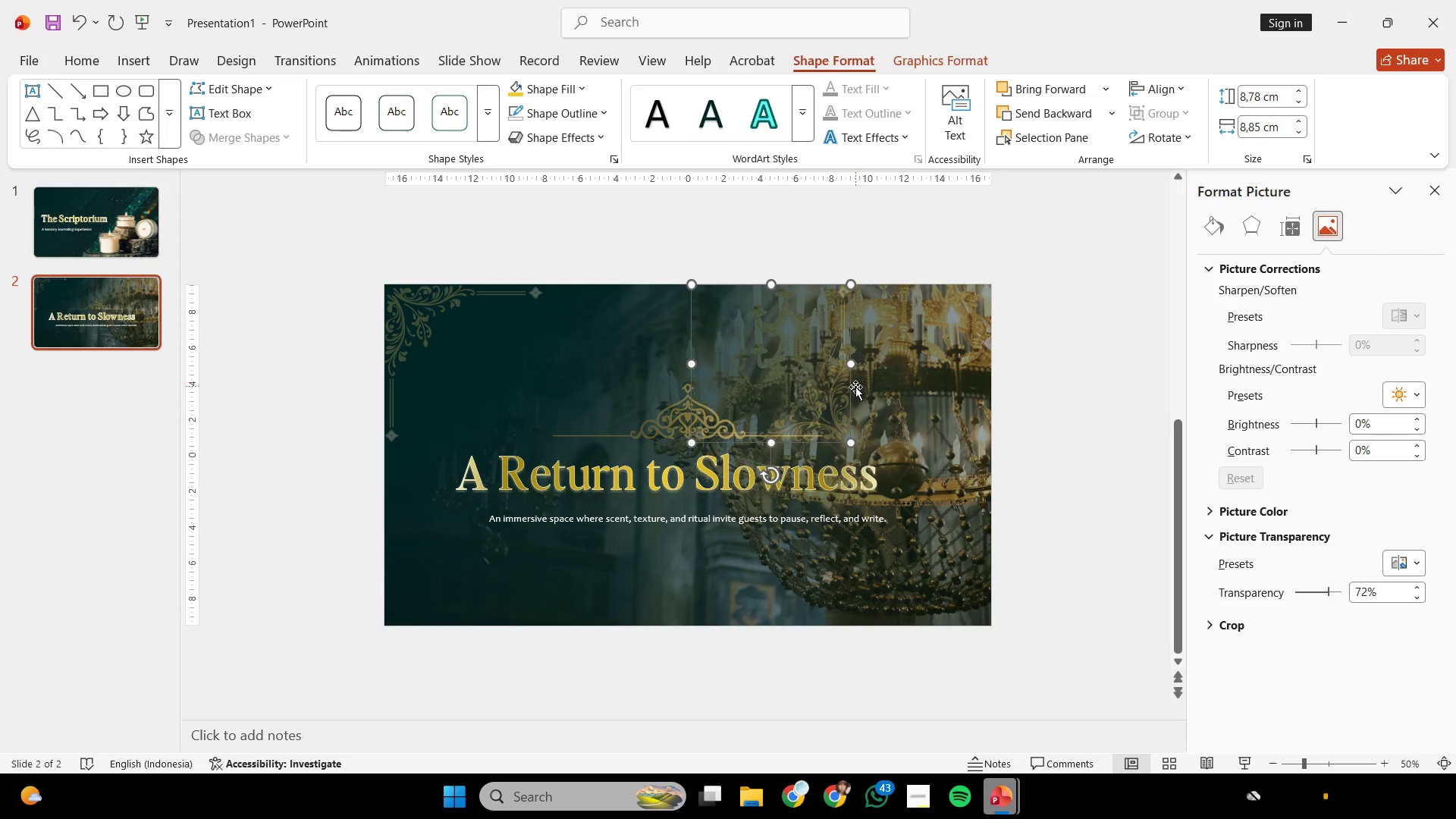 
left_click_drag(start_coordinate=[850, 388], to_coordinate=[987, 570])
 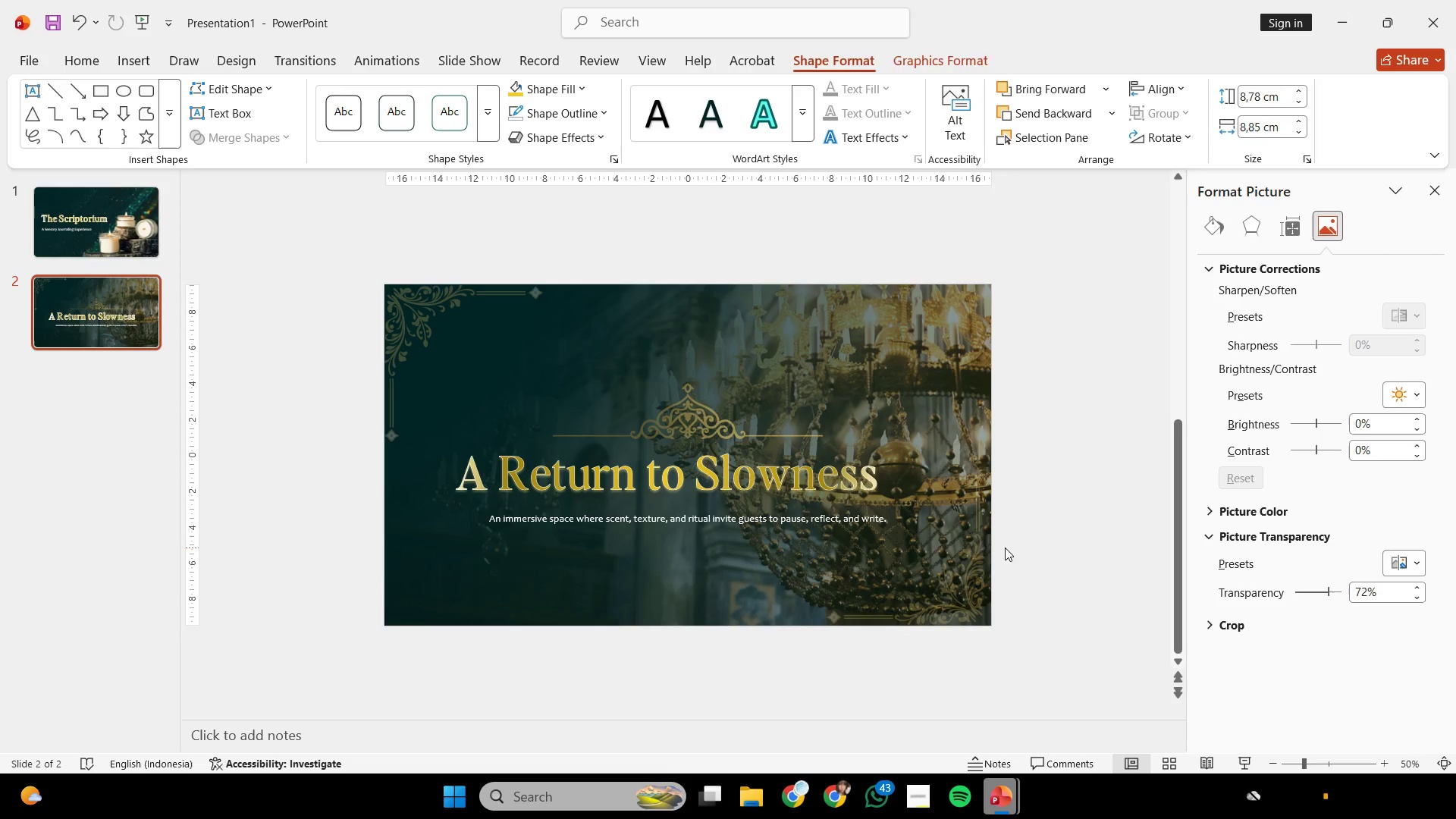 
left_click([1005, 548])
 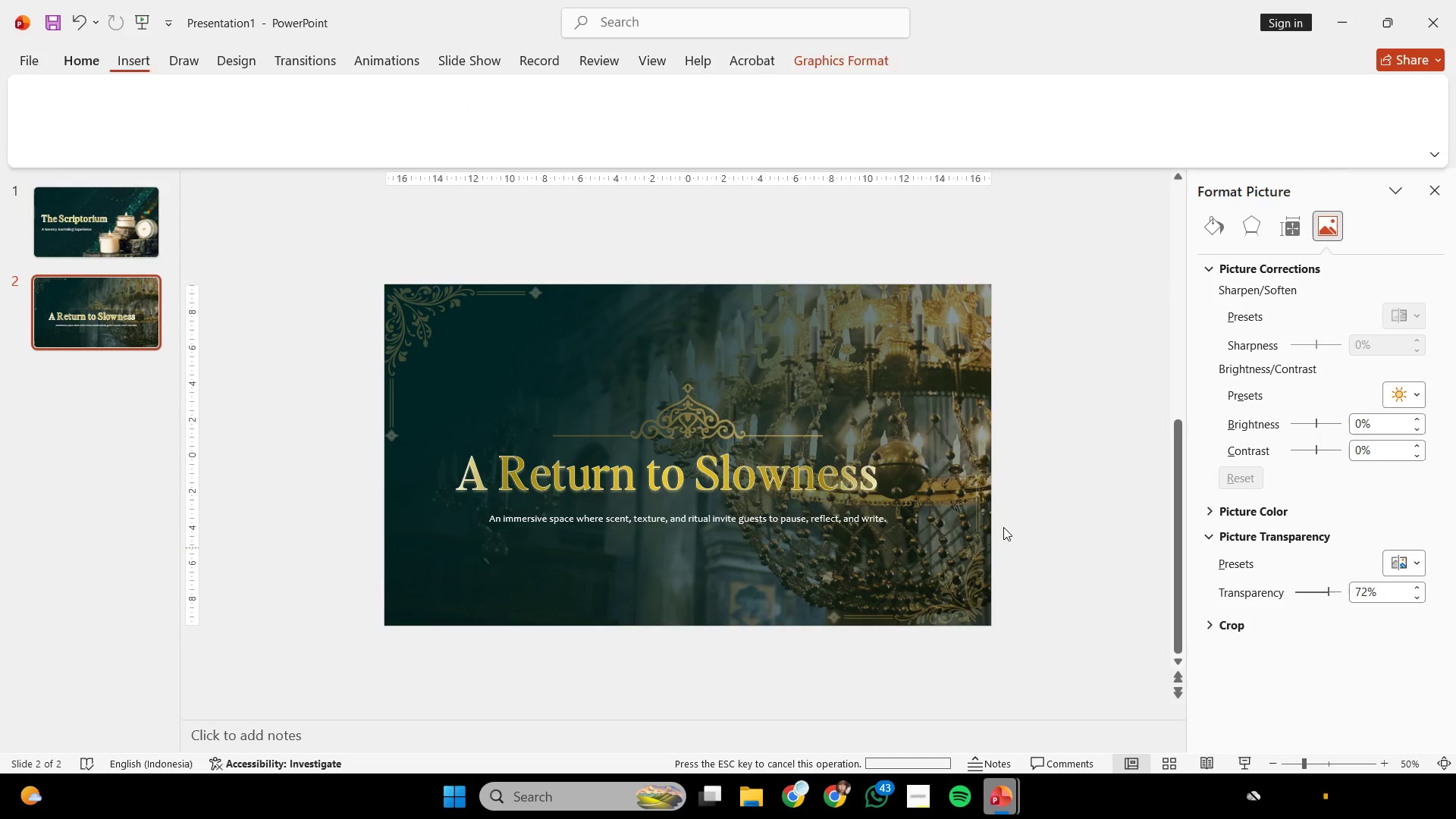 
hold_key(key=ControlLeft, duration=0.75)
scroll: coordinate [1070, 552], scroll_direction: up, amount: 1.0
 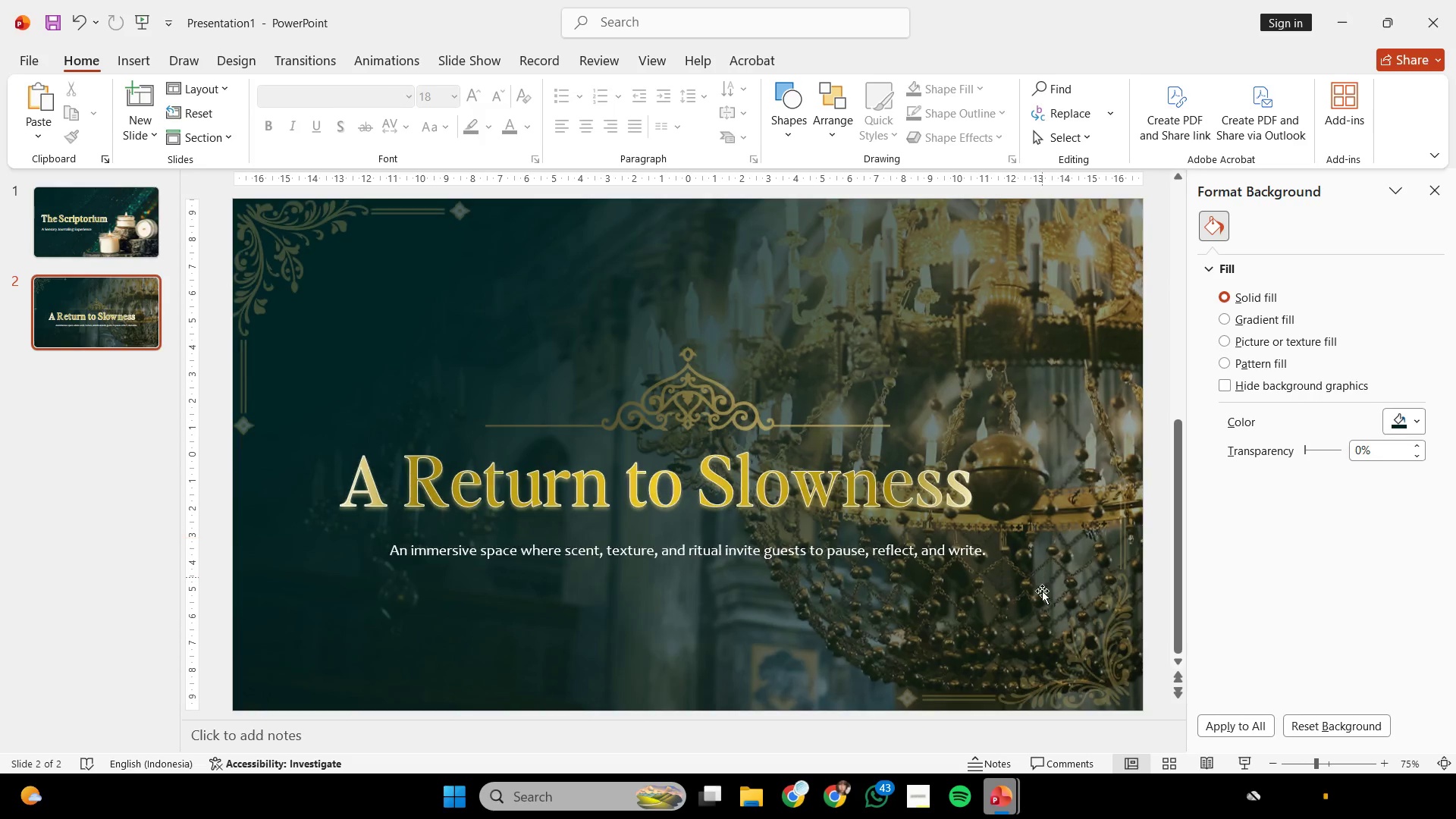 
left_click([1087, 682])
 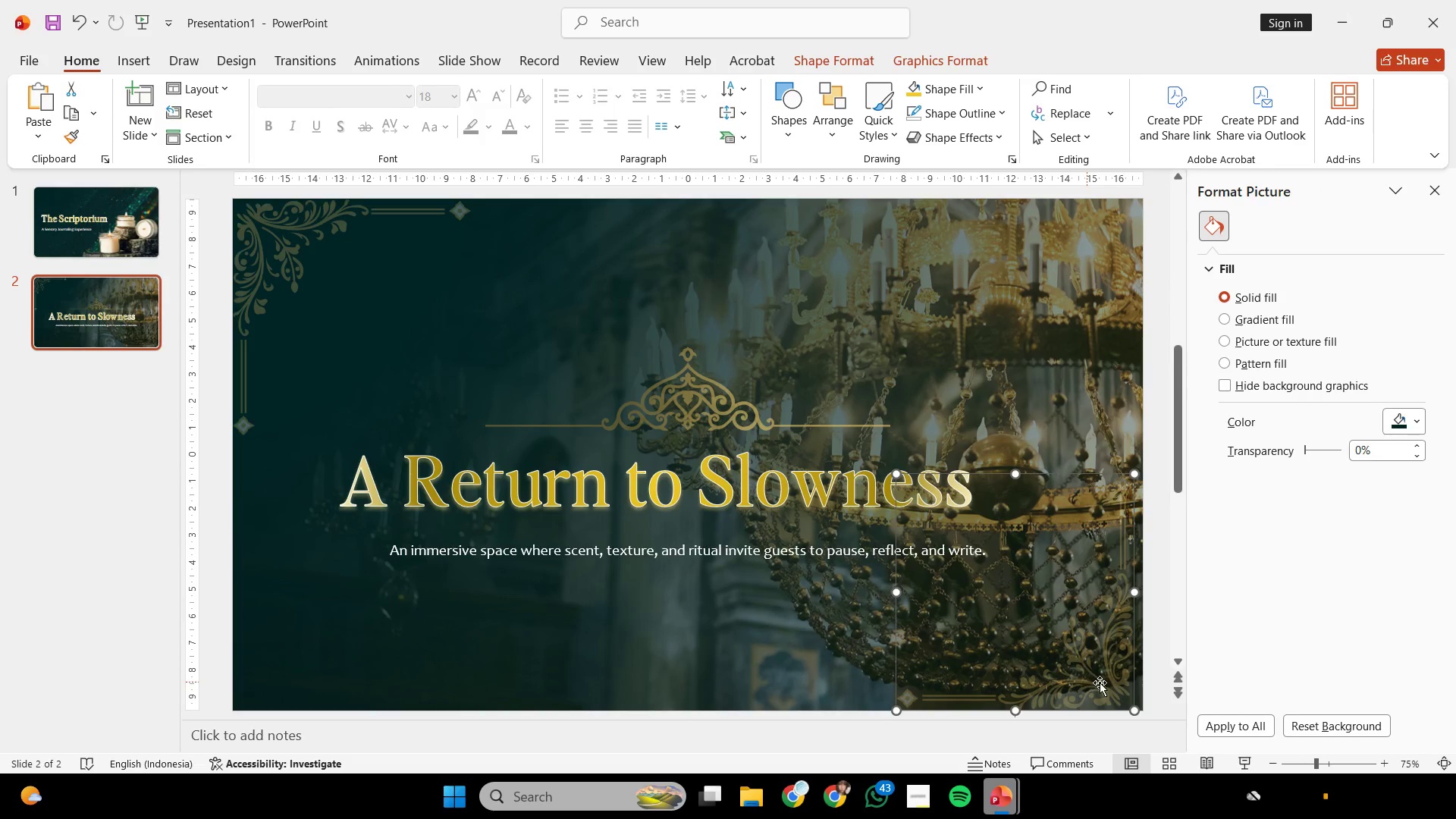 
scroll: coordinate [1075, 661], scroll_direction: down, amount: 12.0
 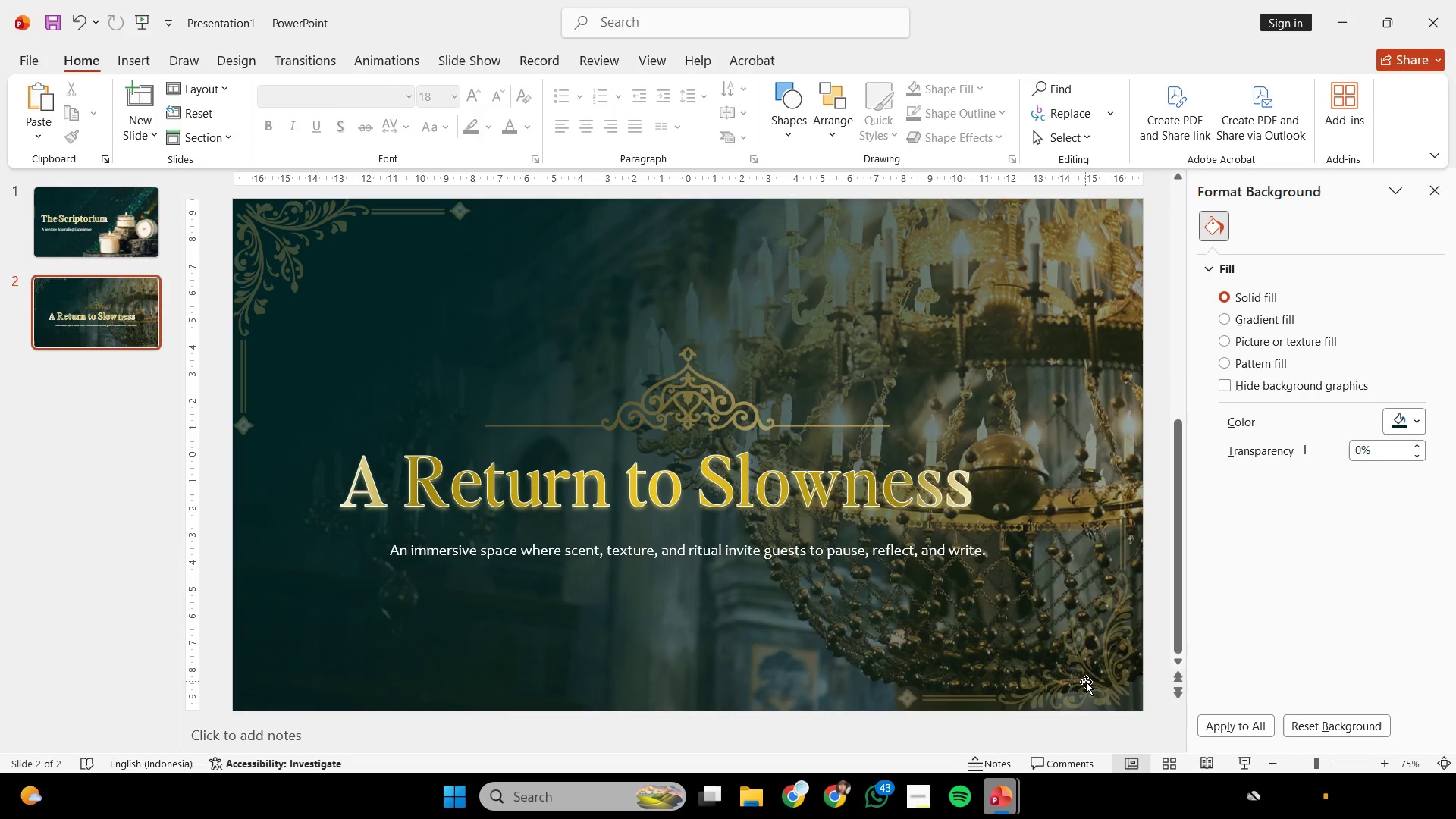 
hold_key(key=ShiftLeft, duration=0.86)
left_click_drag(start_coordinate=[1108, 677], to_coordinate=[1116, 678])
 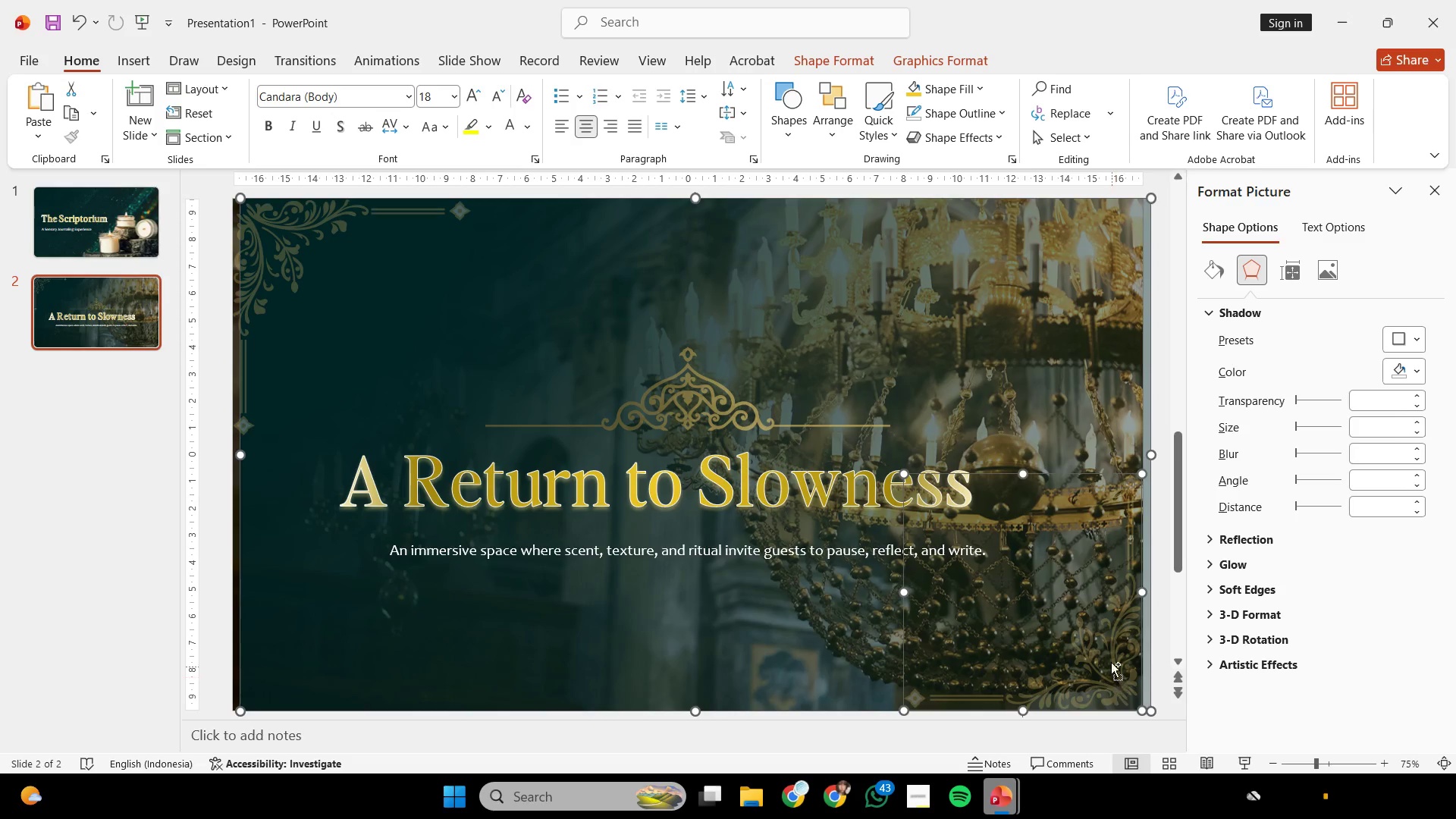 
key(Control+ControlLeft)
 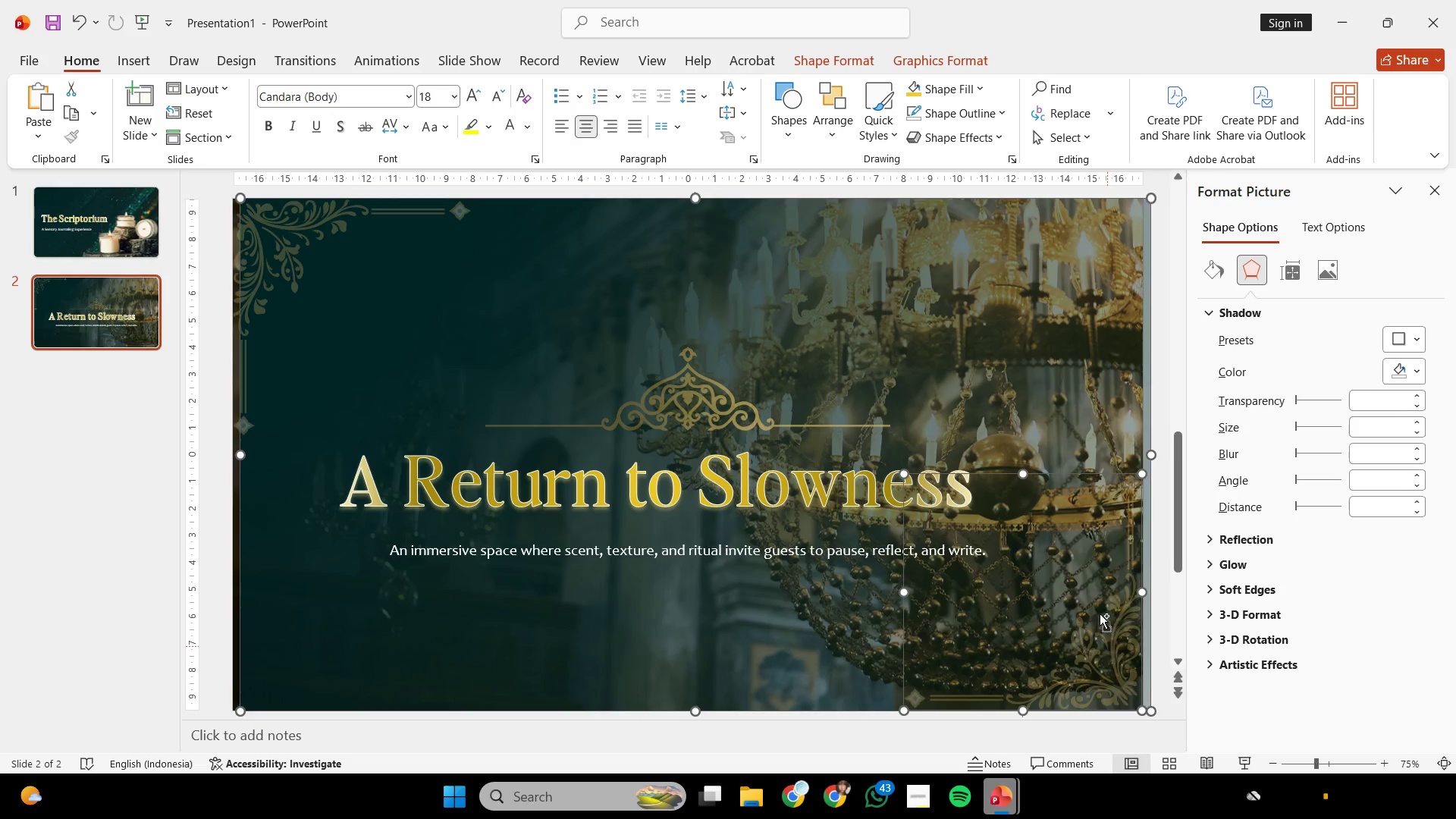 
key(Control+Z)
 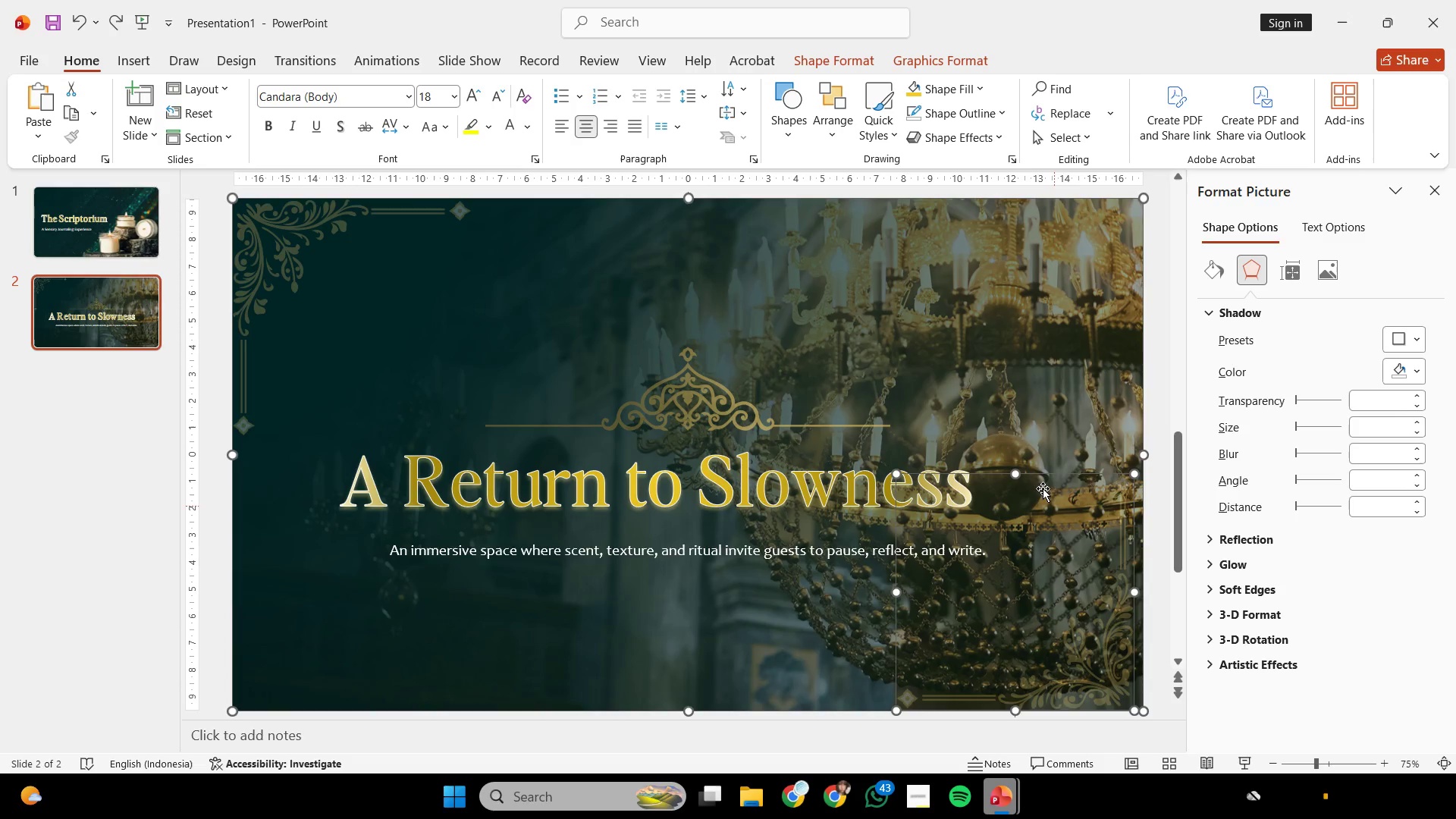 
hold_key(key=ShiftLeft, duration=2.77)
left_click_drag(start_coordinate=[1132, 686], to_coordinate=[1140, 686])
 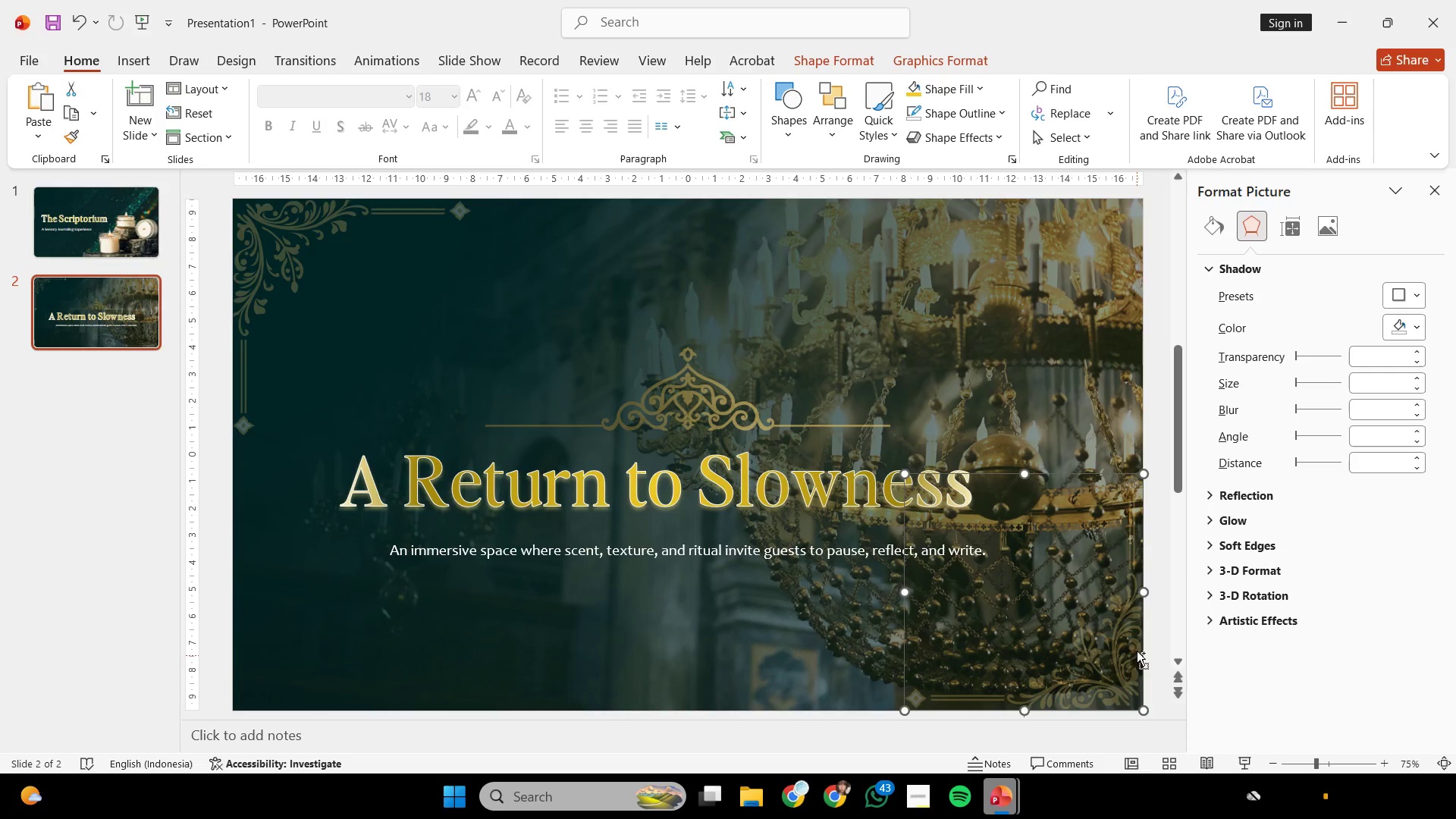 
key(Control+ControlLeft)
 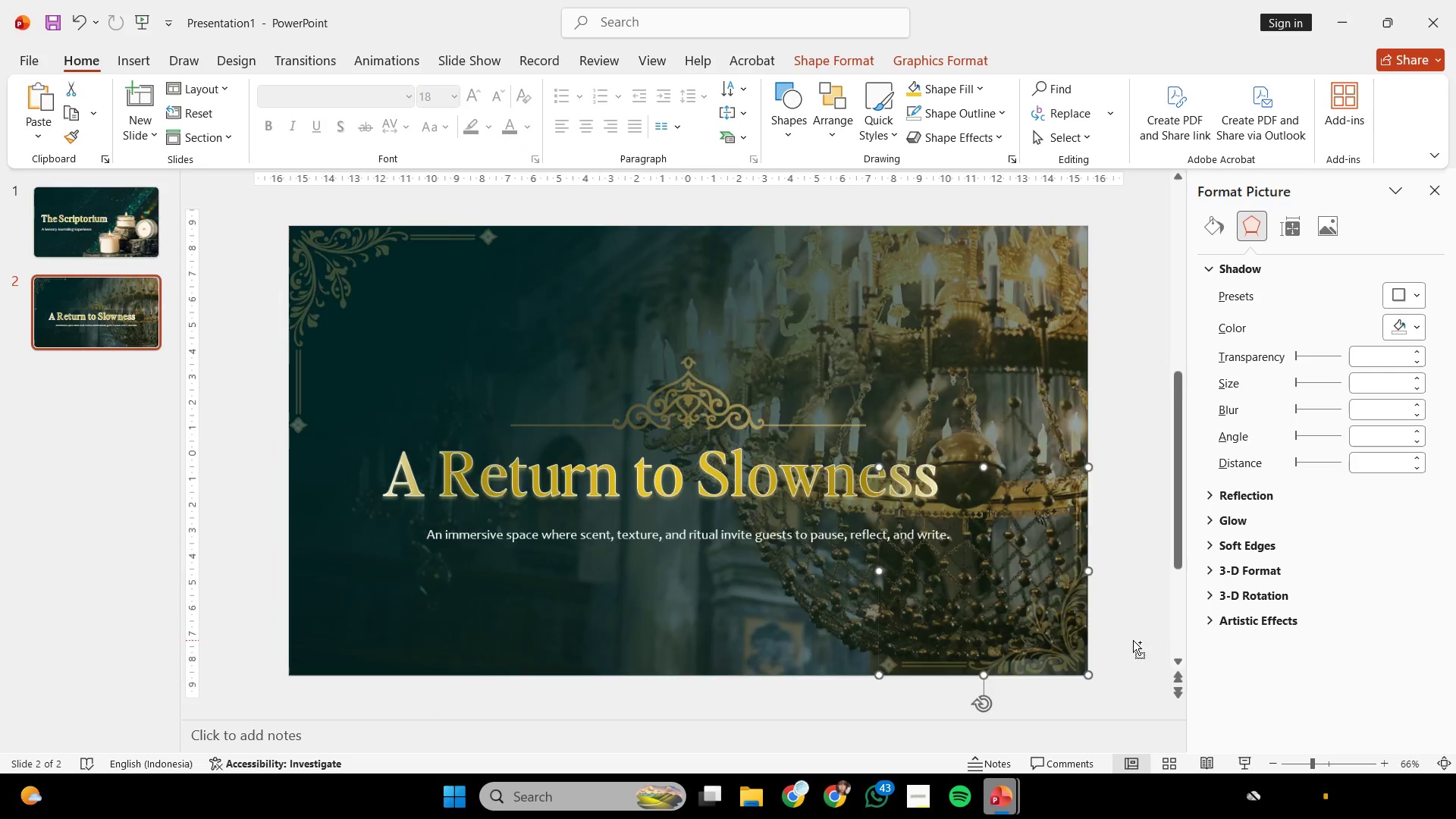 
left_click([1091, 537])
 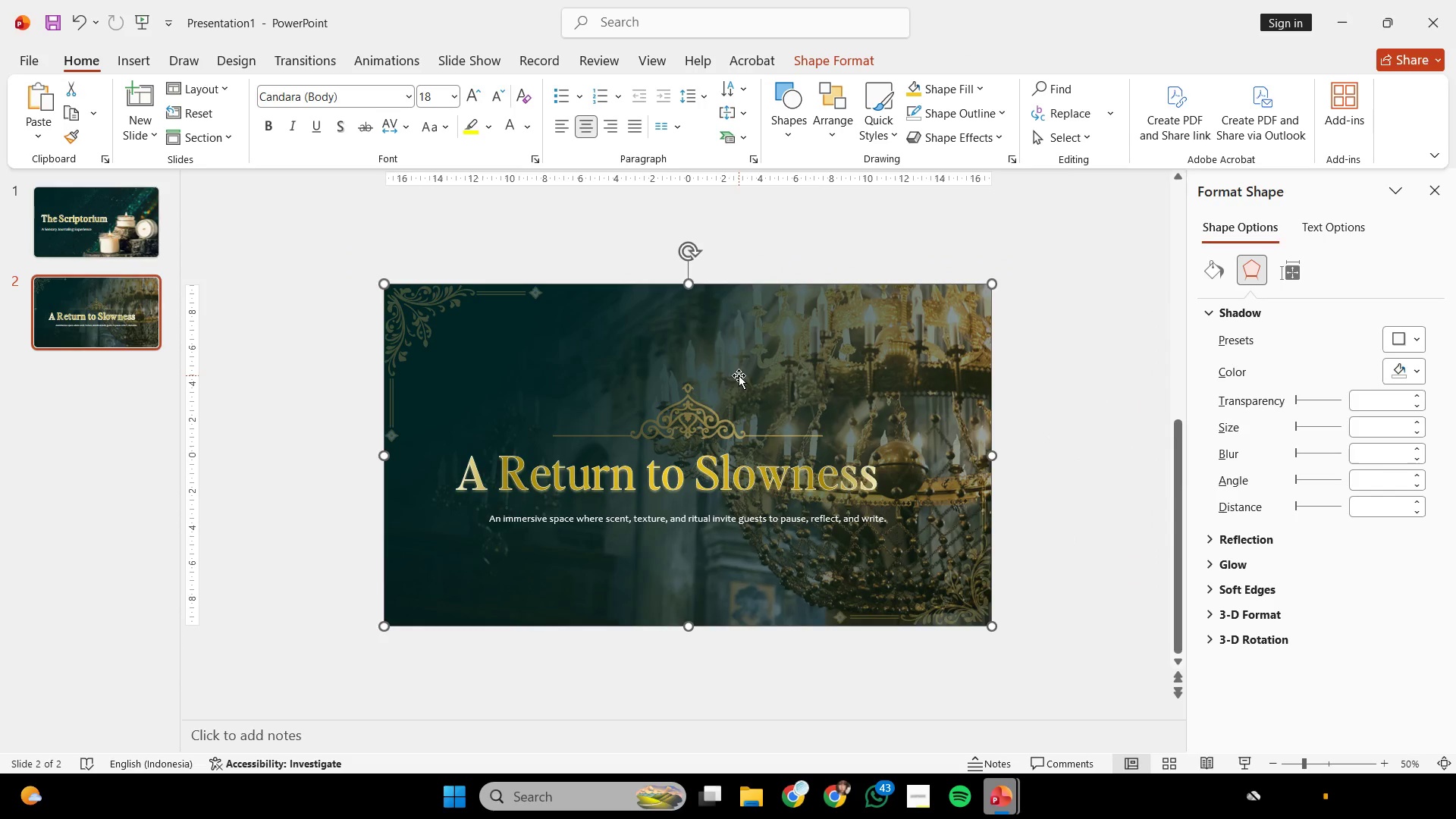 
scroll: coordinate [1133, 640], scroll_direction: down, amount: 1.0
 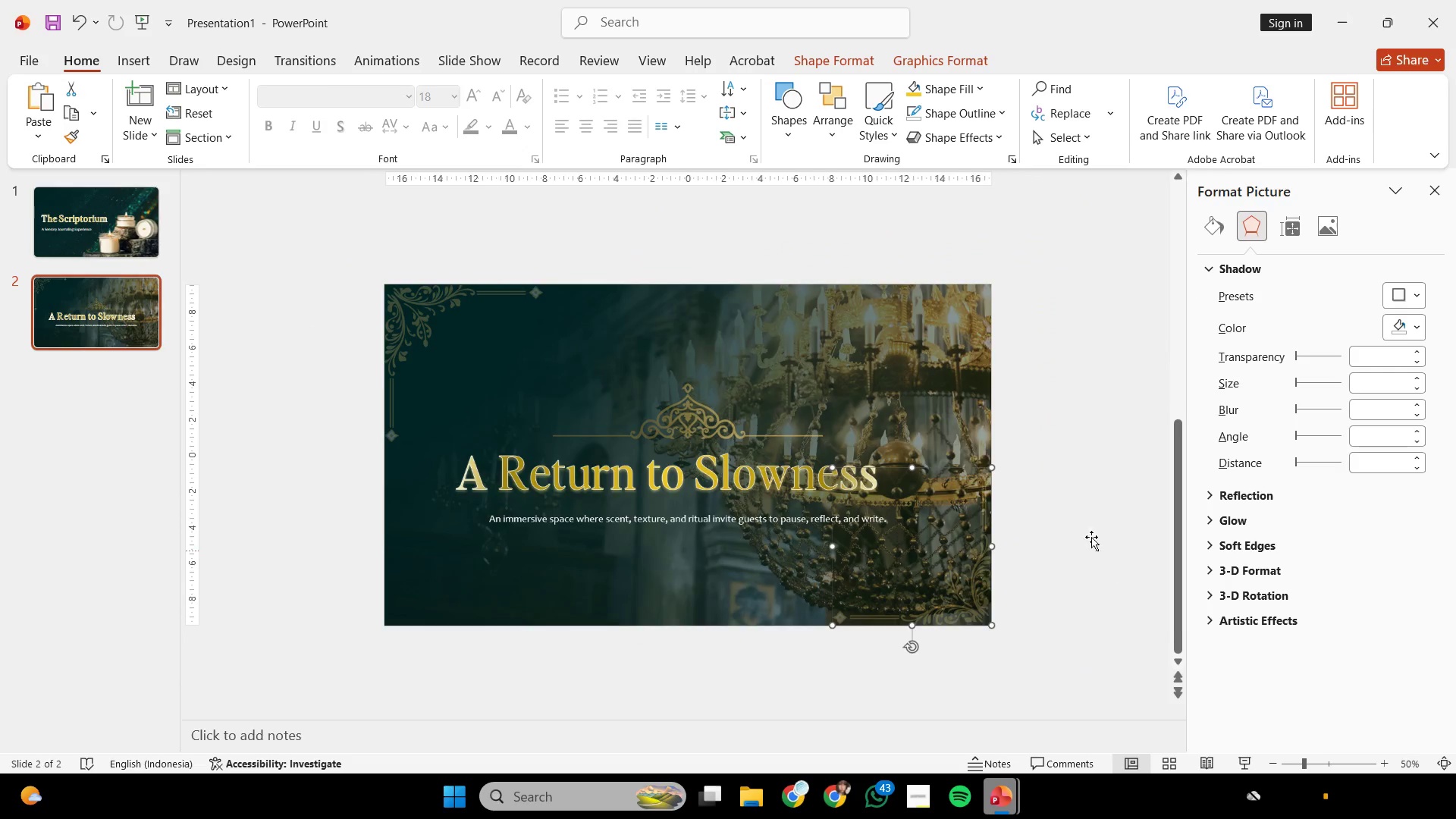 
left_click([682, 400])
 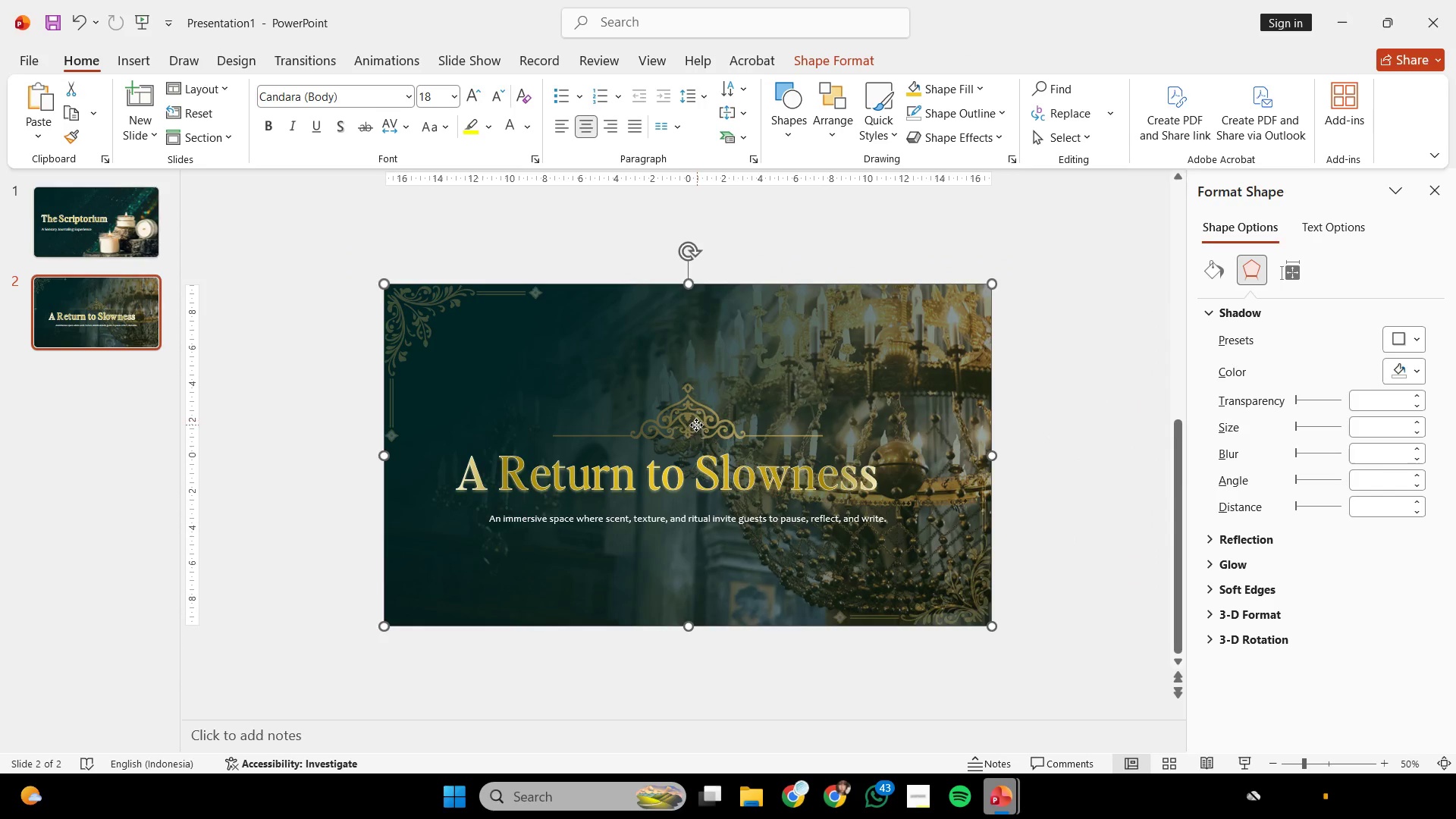 
triple_click([734, 433])
 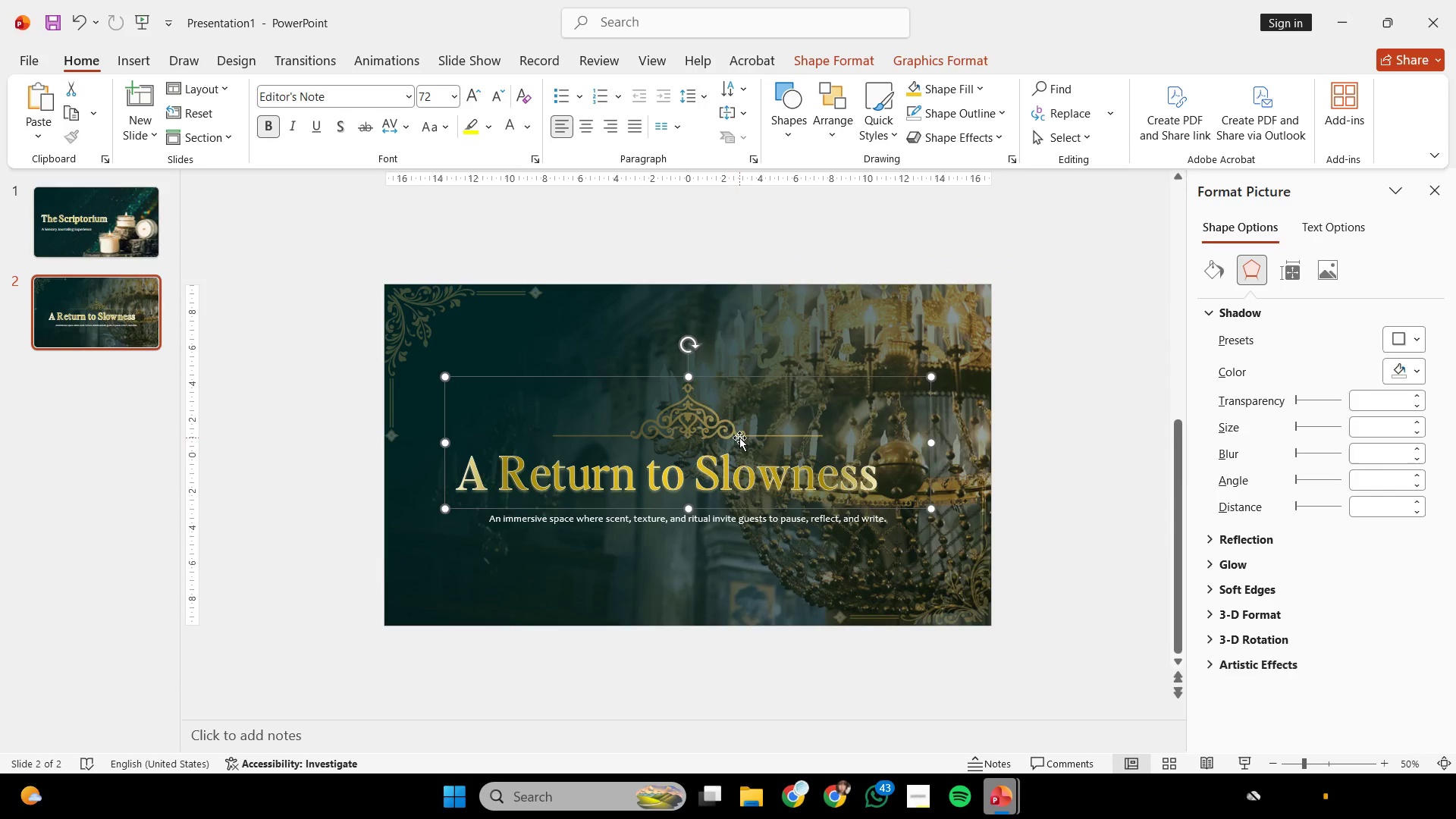 
triple_click([741, 438])
 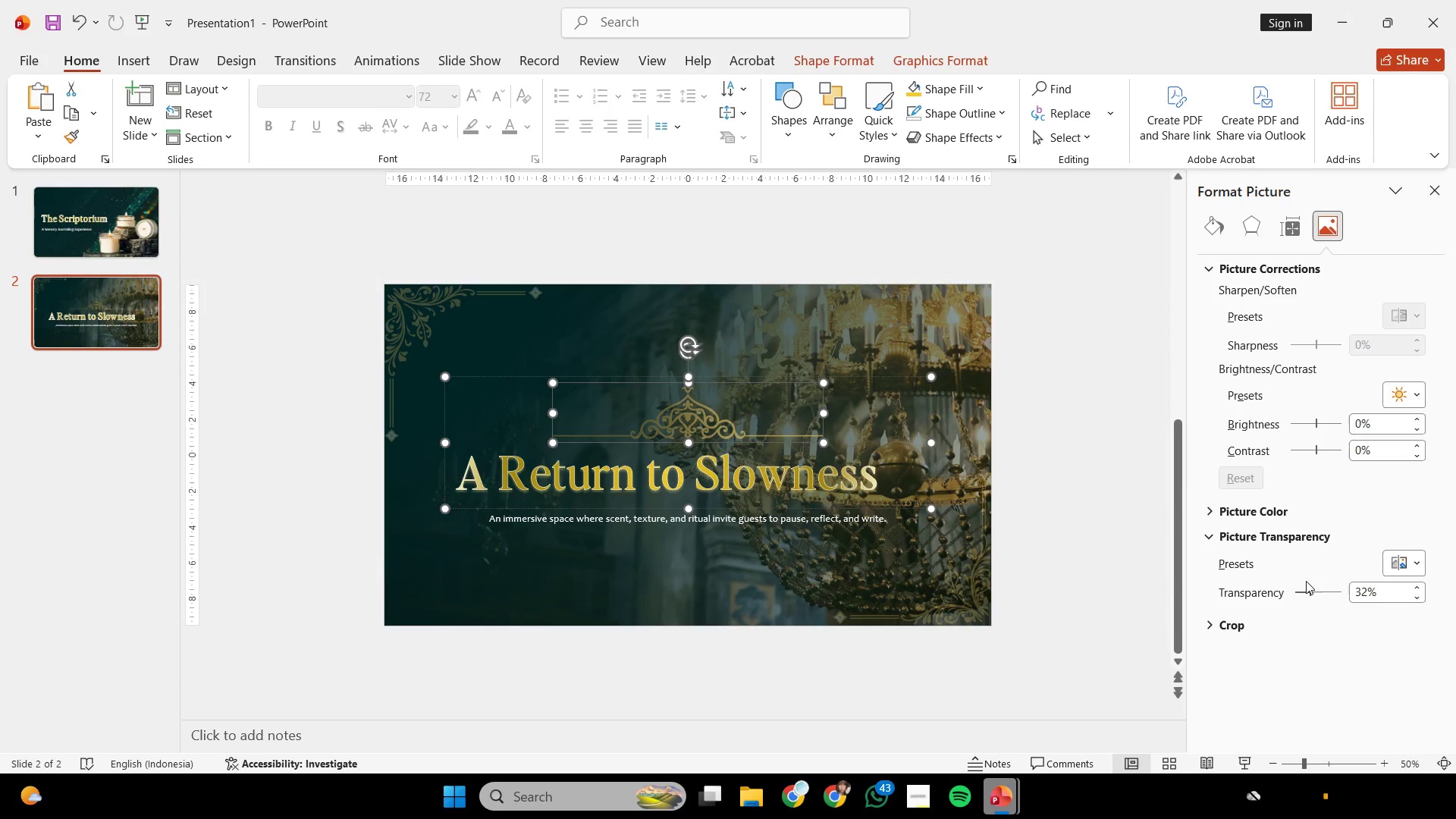 
left_click_drag(start_coordinate=[1313, 594], to_coordinate=[1283, 588])
 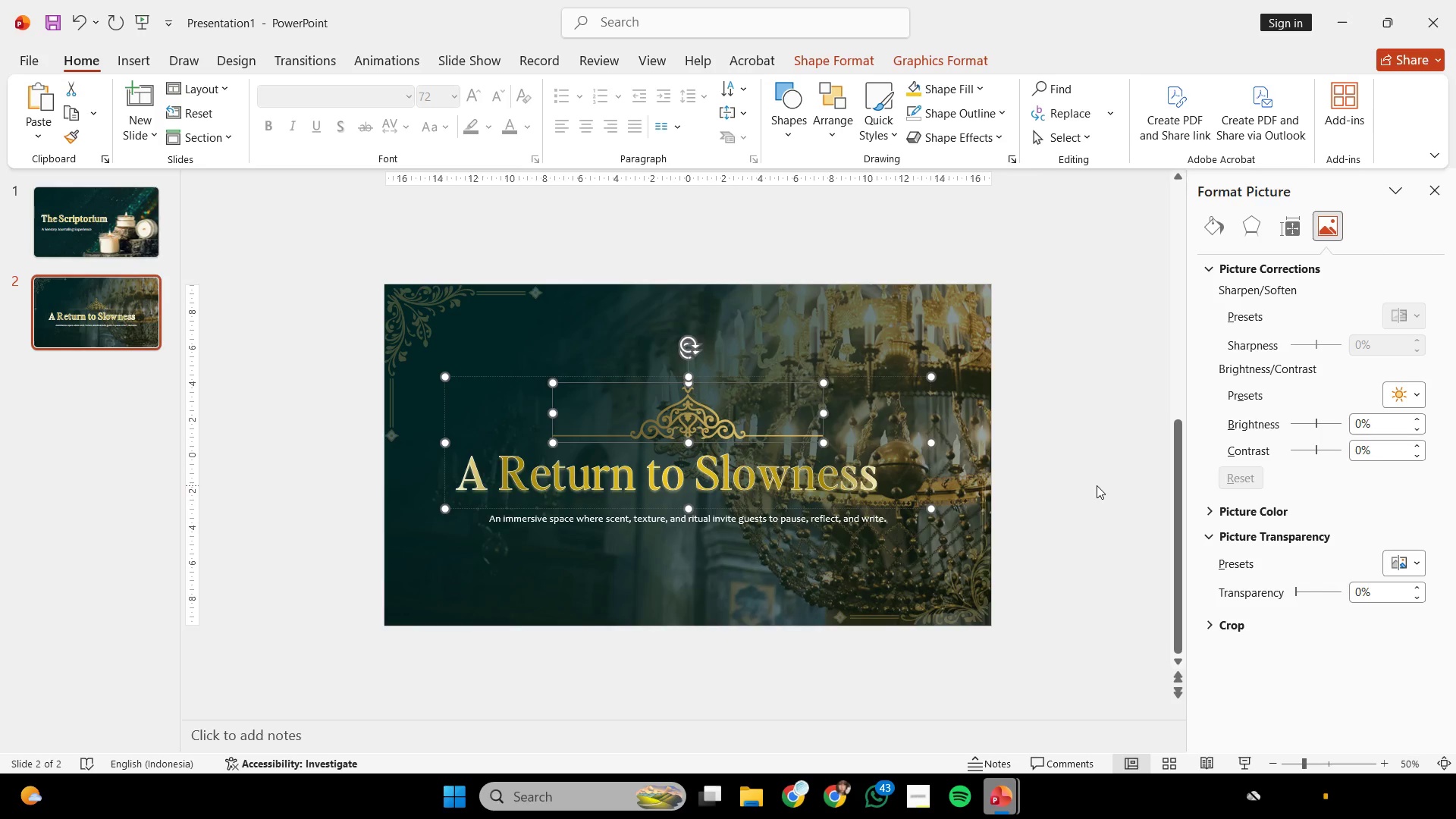 
left_click([1097, 485])
 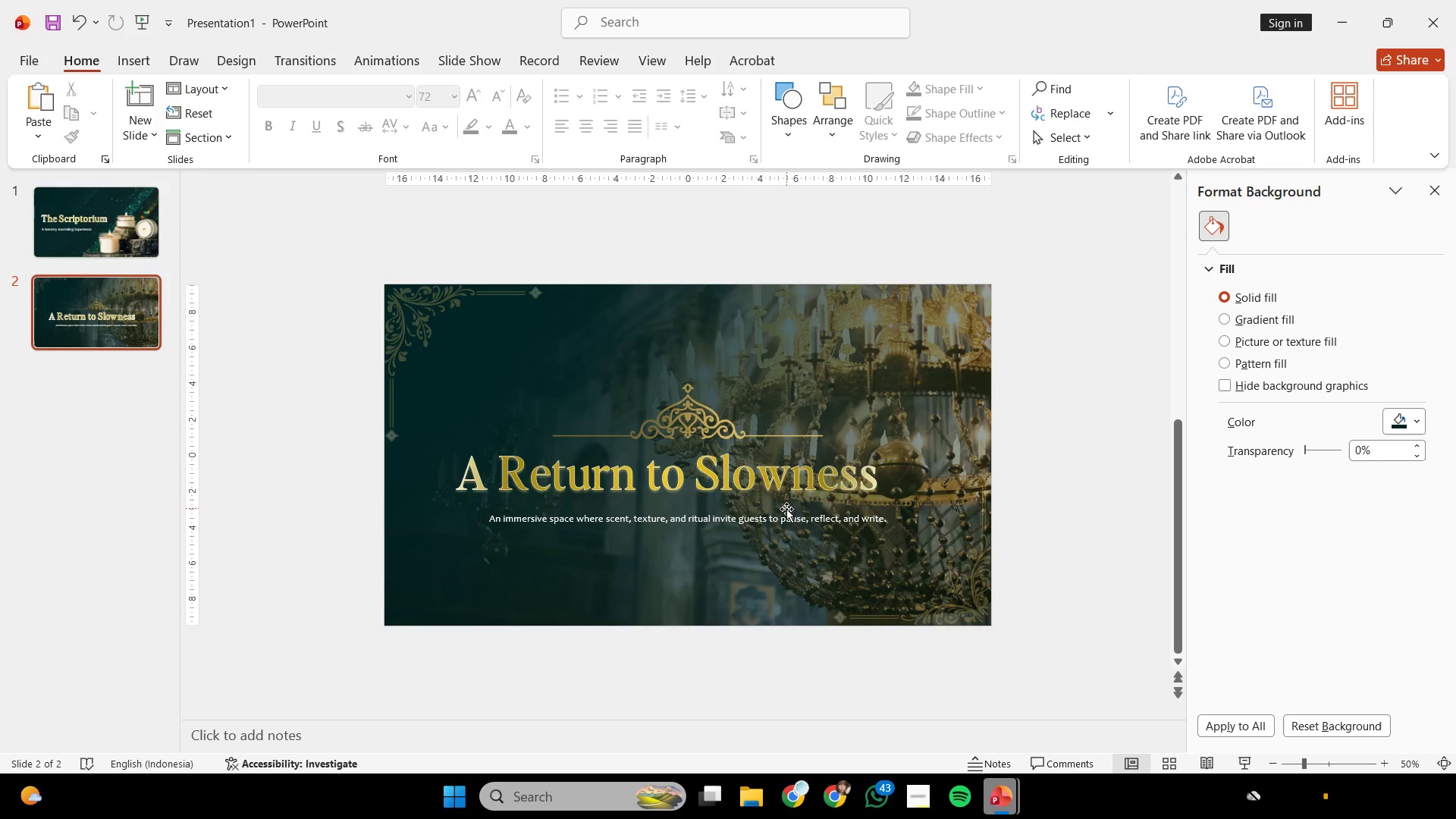 
key(Control+A)
 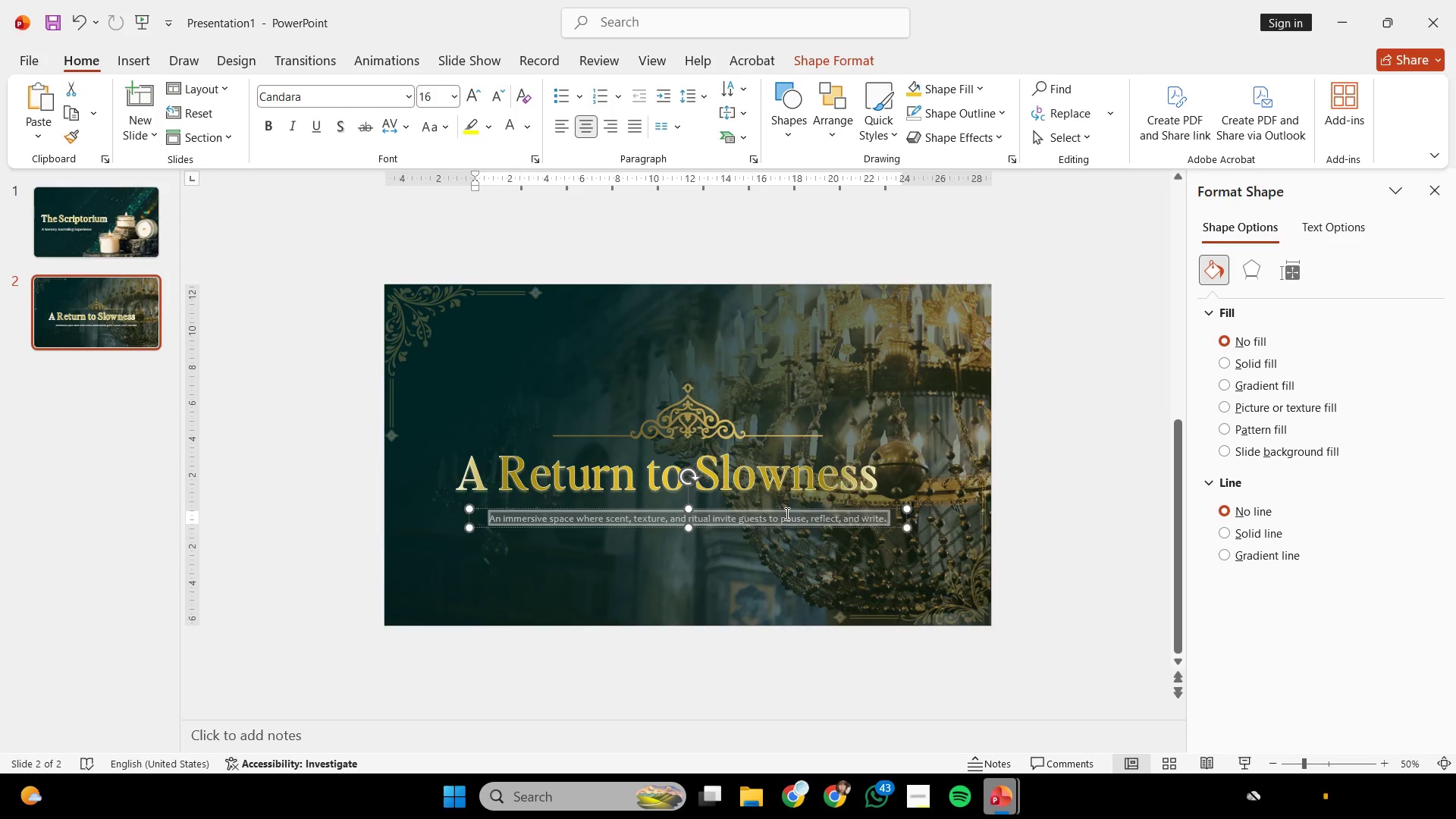 
scroll: coordinate [786, 513], scroll_direction: up, amount: 1.0
 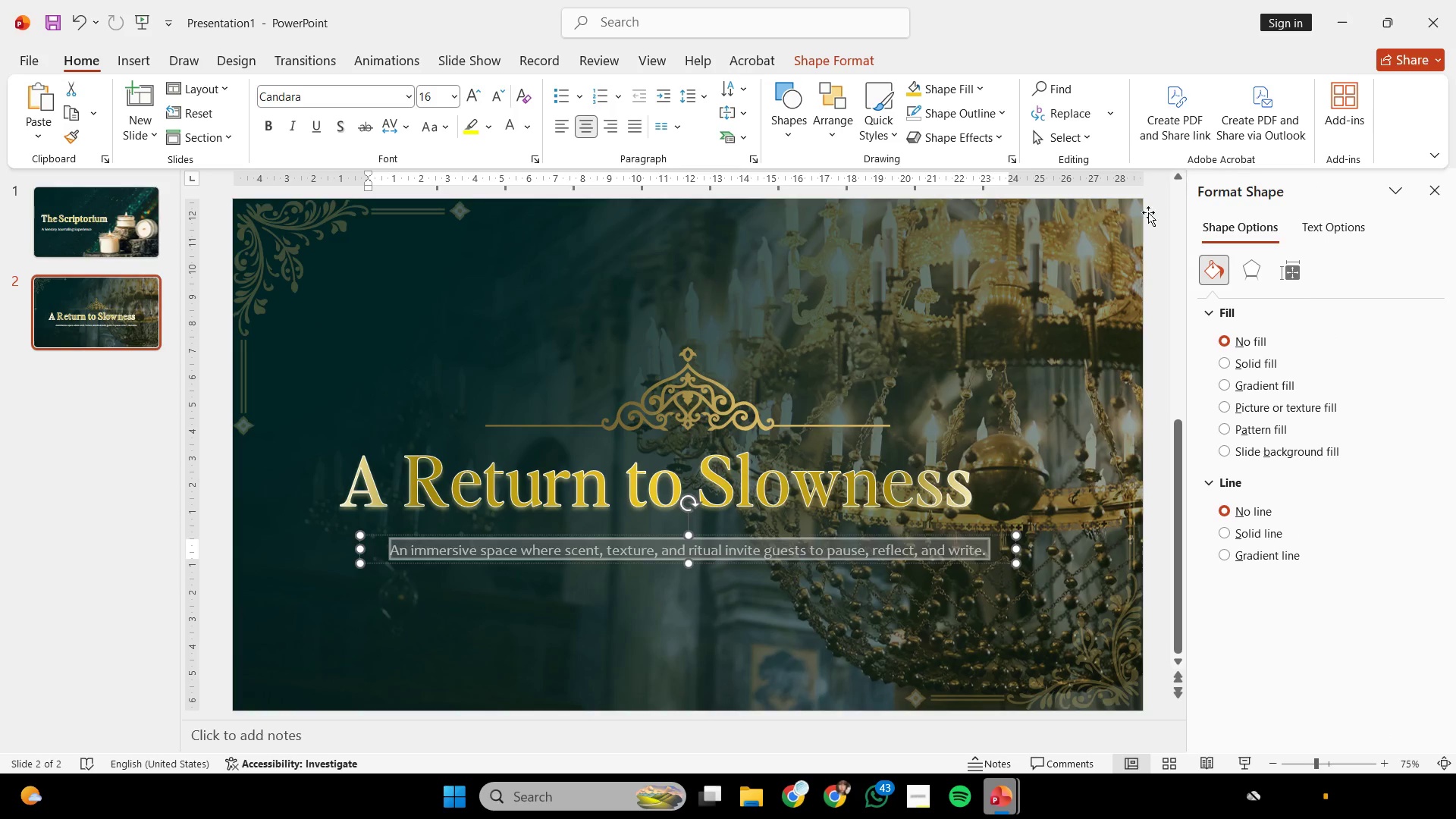 
left_click([1346, 228])
 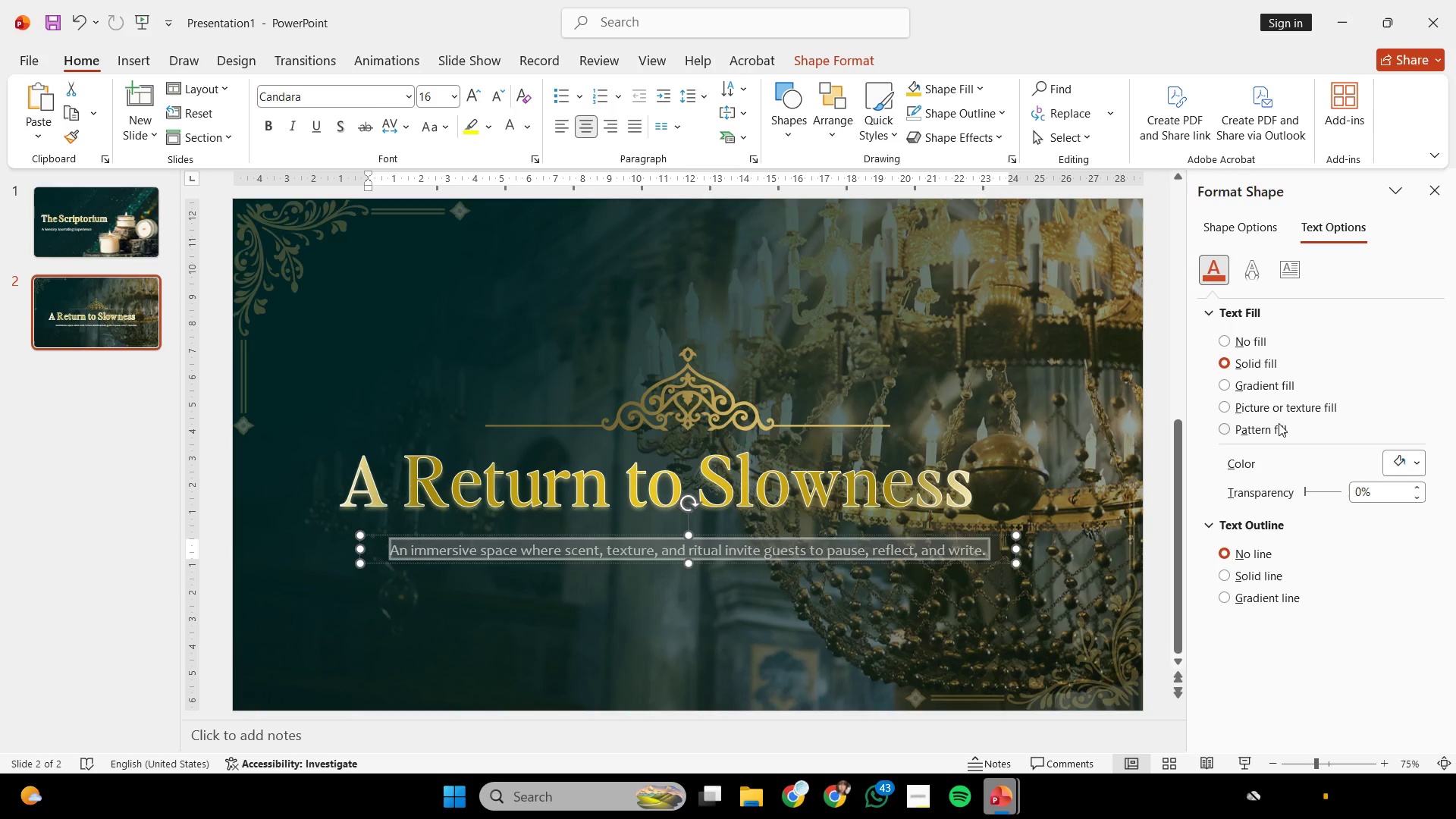 
left_click([1265, 389])
 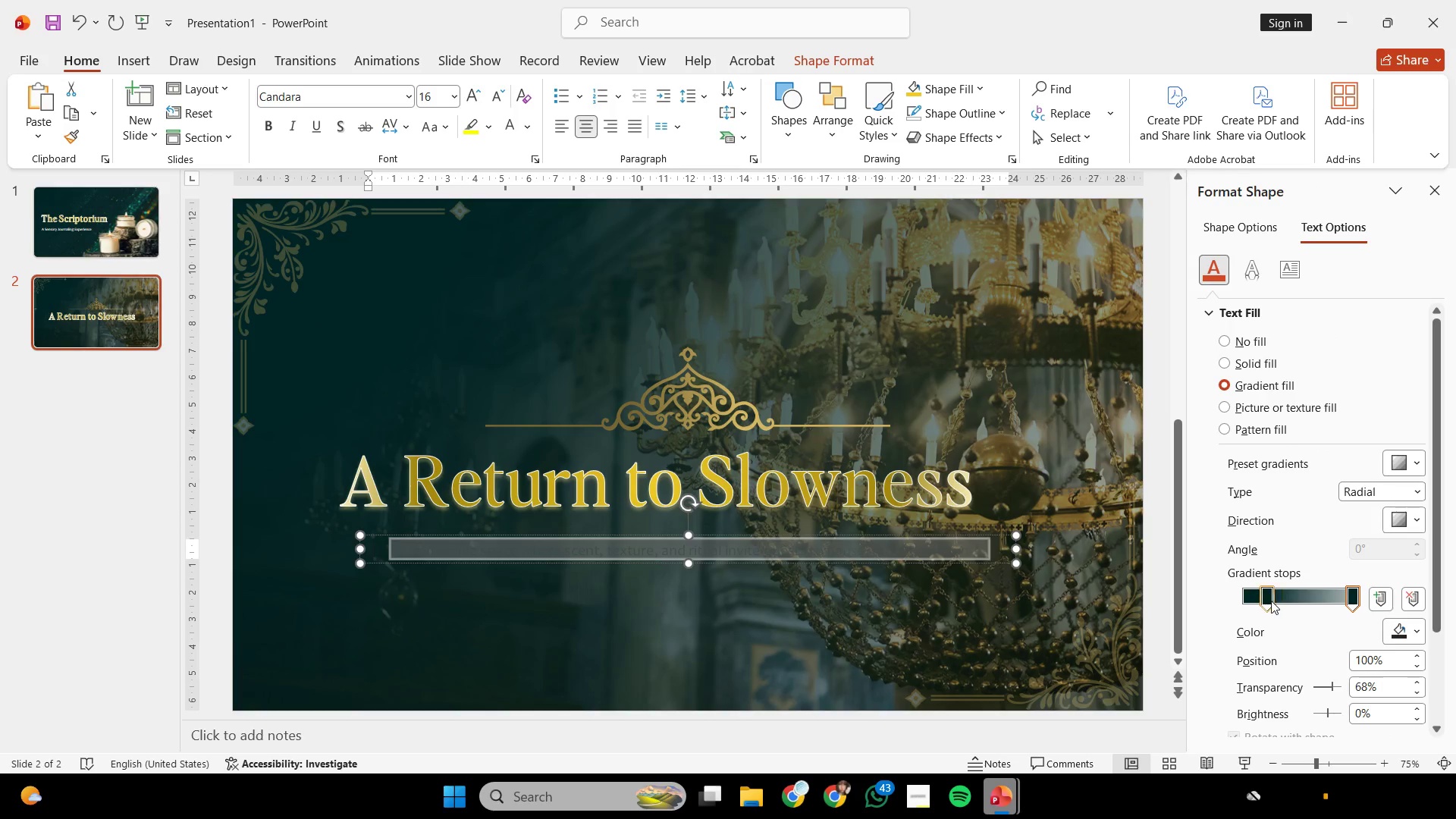 
left_click_drag(start_coordinate=[1266, 597], to_coordinate=[1186, 604])
 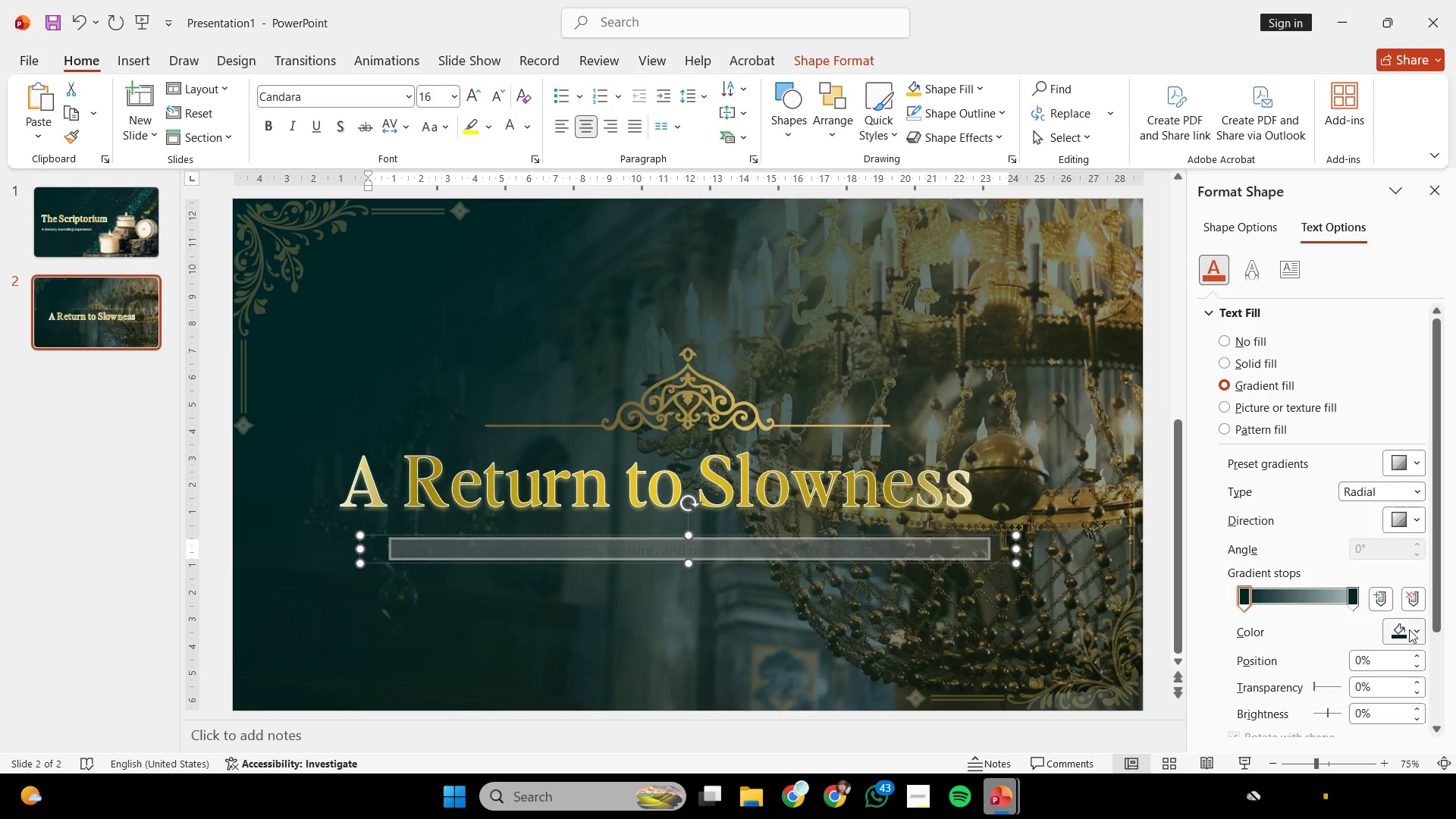 
left_click([1407, 625])
 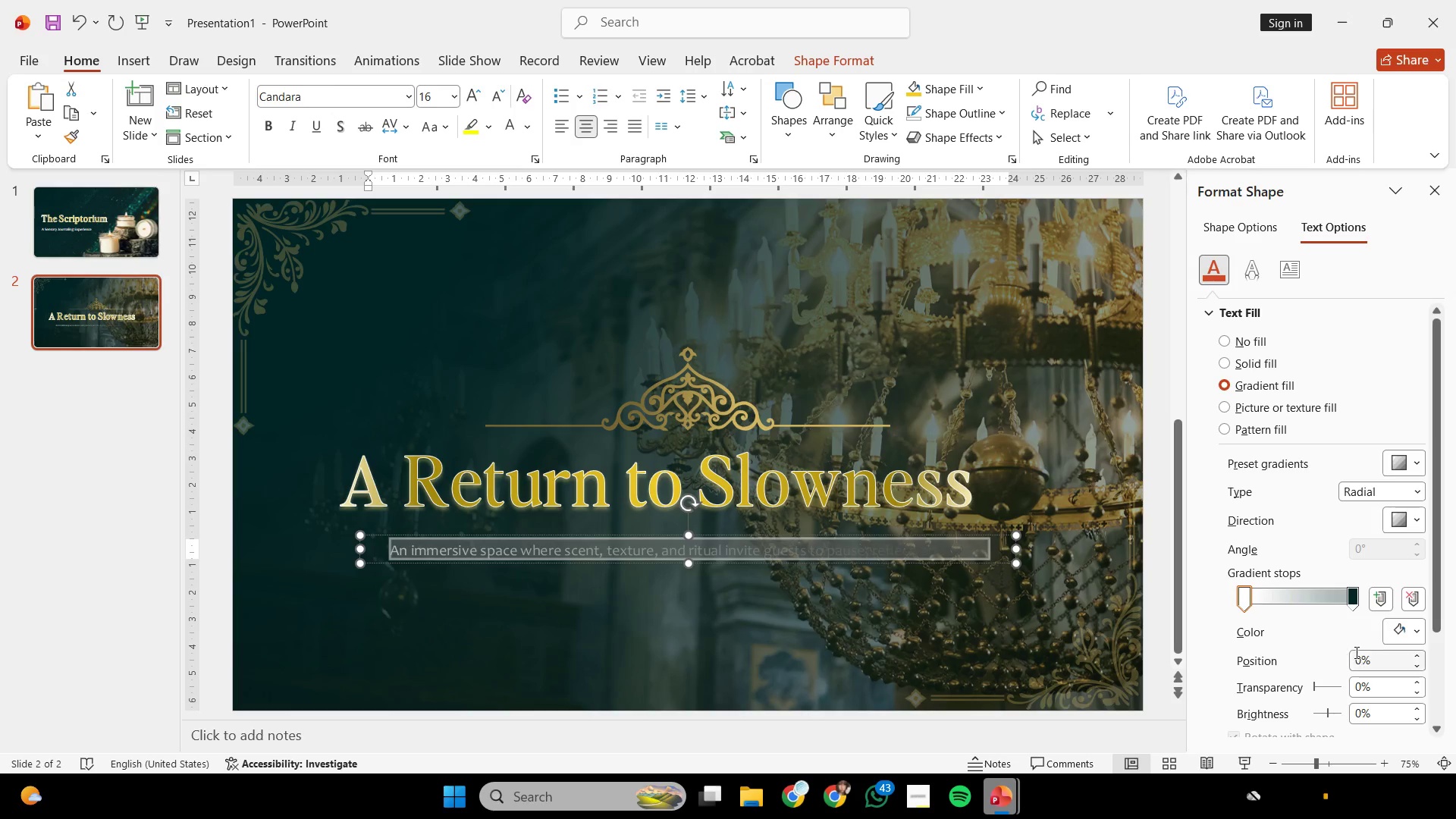 
double_click([1389, 623])
 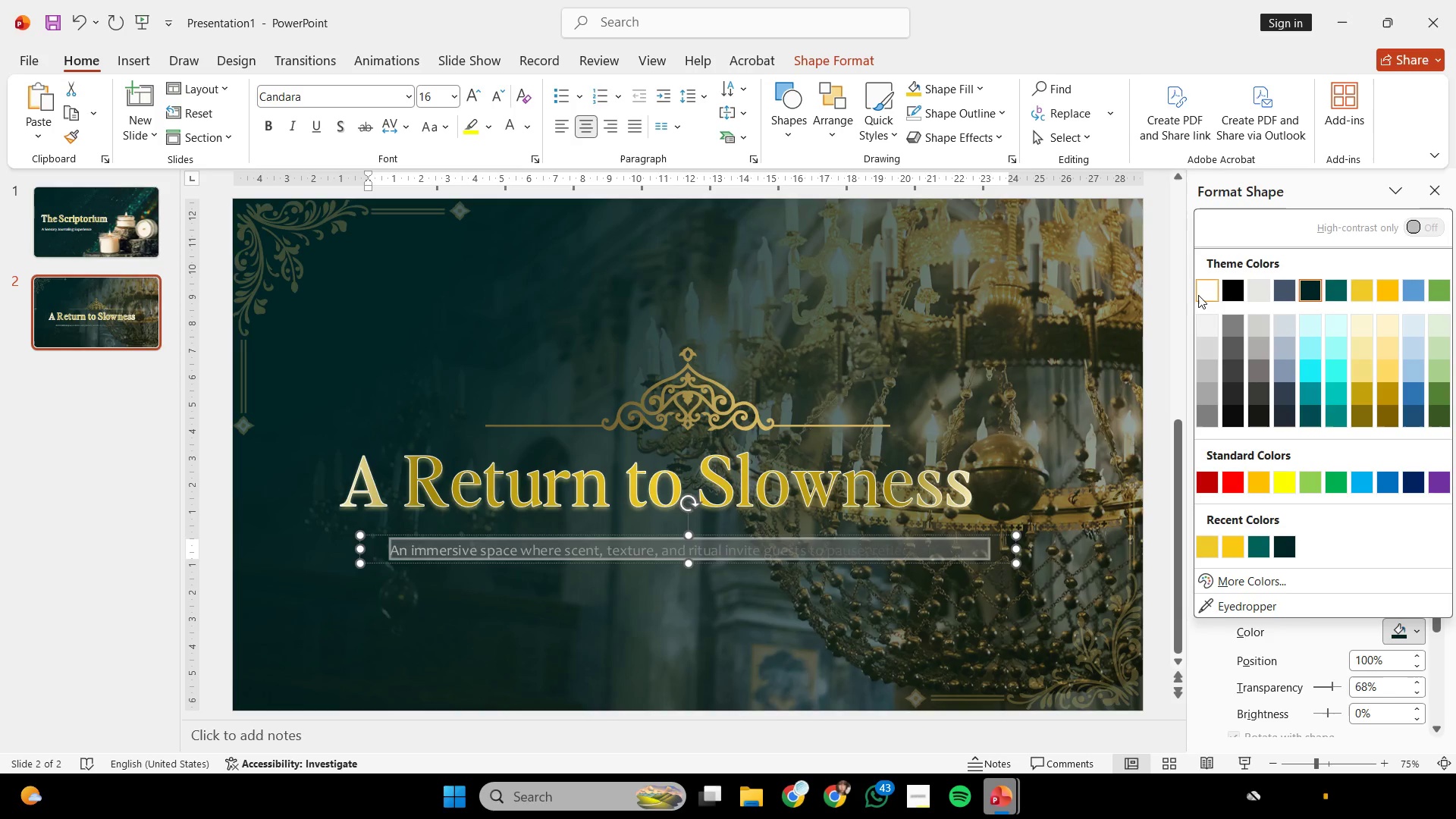 
left_click([1200, 293])
 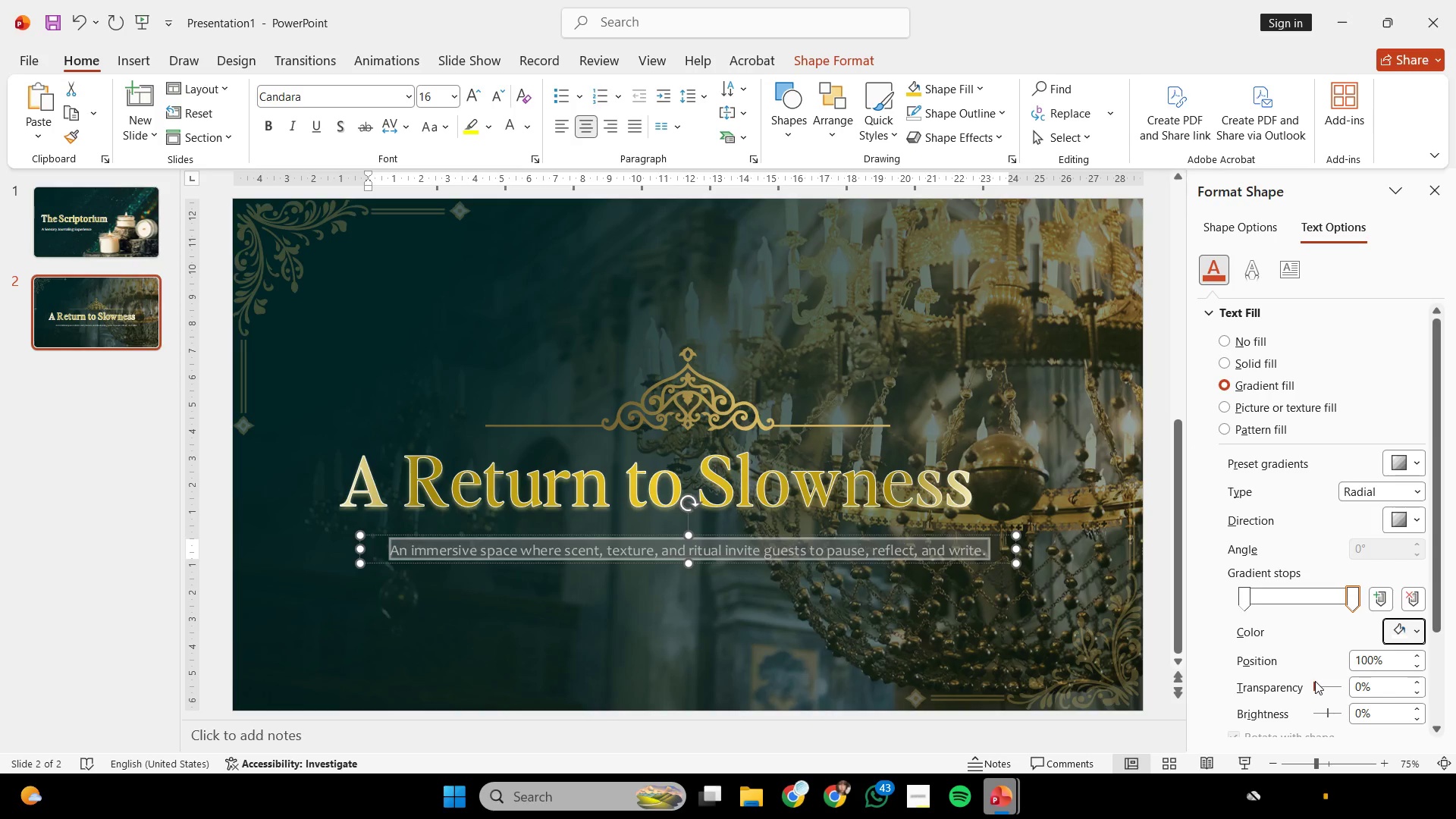 
left_click([1316, 686])
 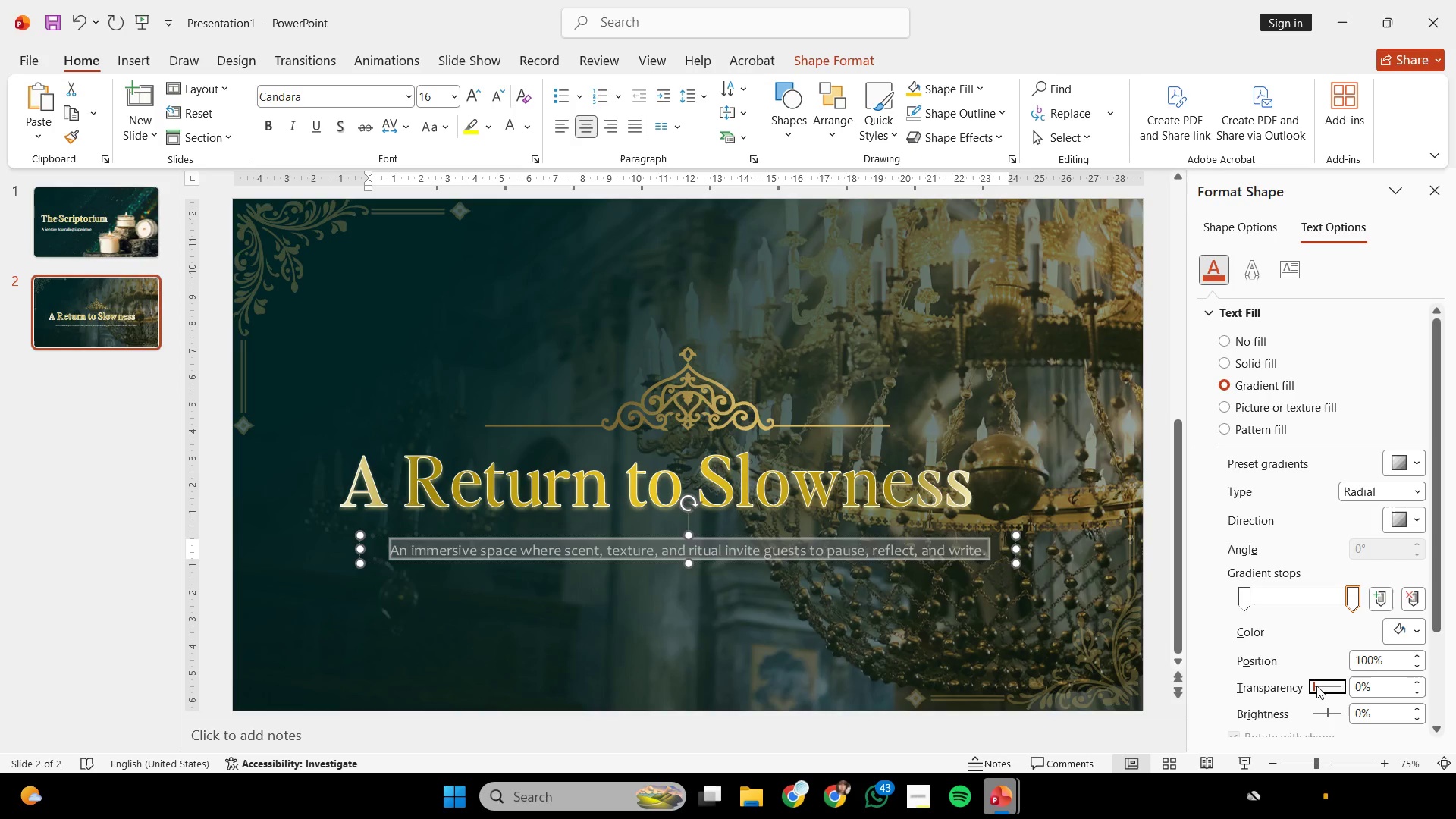 
scroll: coordinate [1316, 686], scroll_direction: up, amount: 16.0
 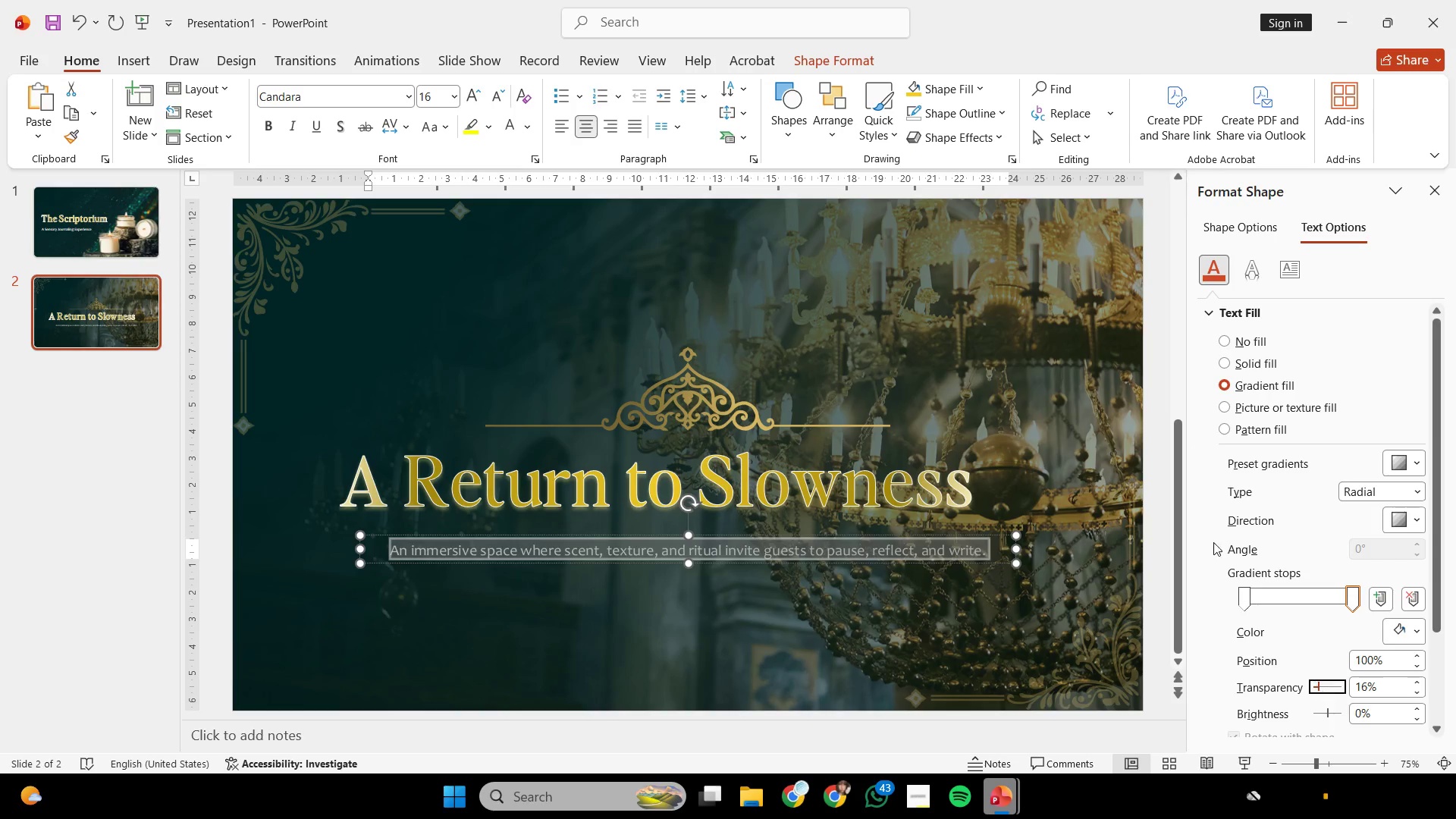 
left_click([994, 310])
 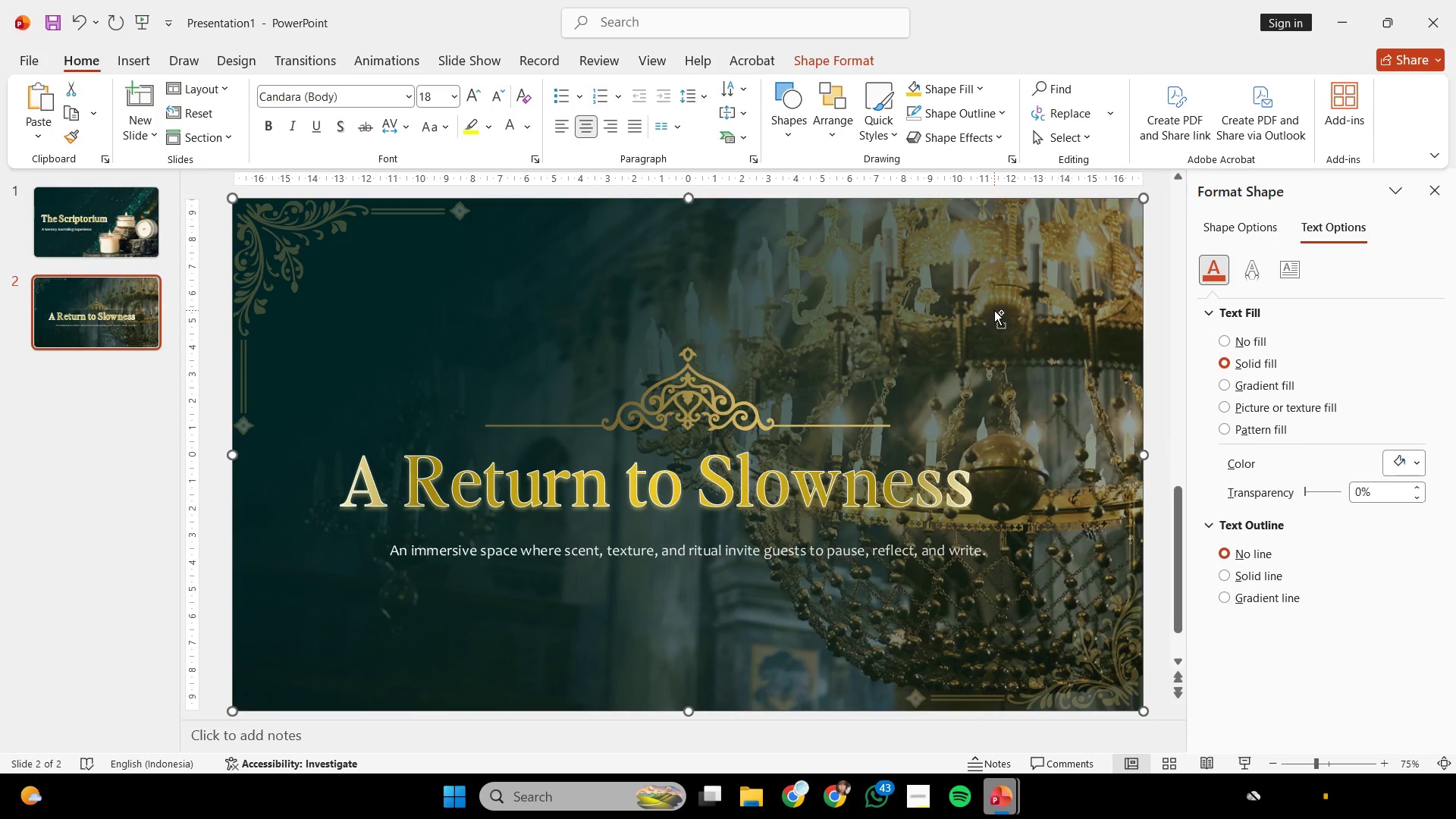 
hold_key(key=ControlLeft, duration=0.45)
scroll: coordinate [995, 317], scroll_direction: none, amount: 0.0
 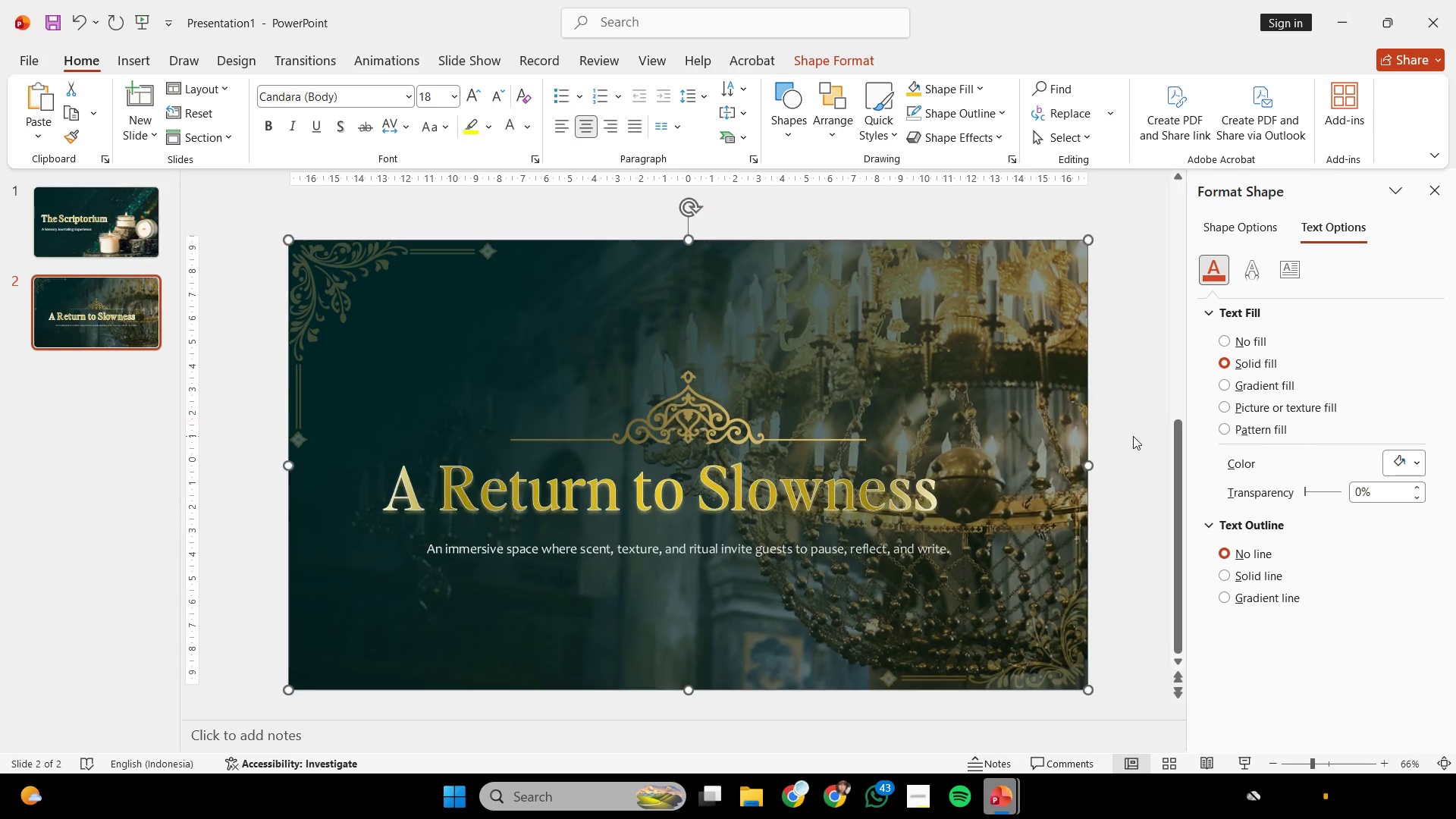 
left_click([1124, 453])
 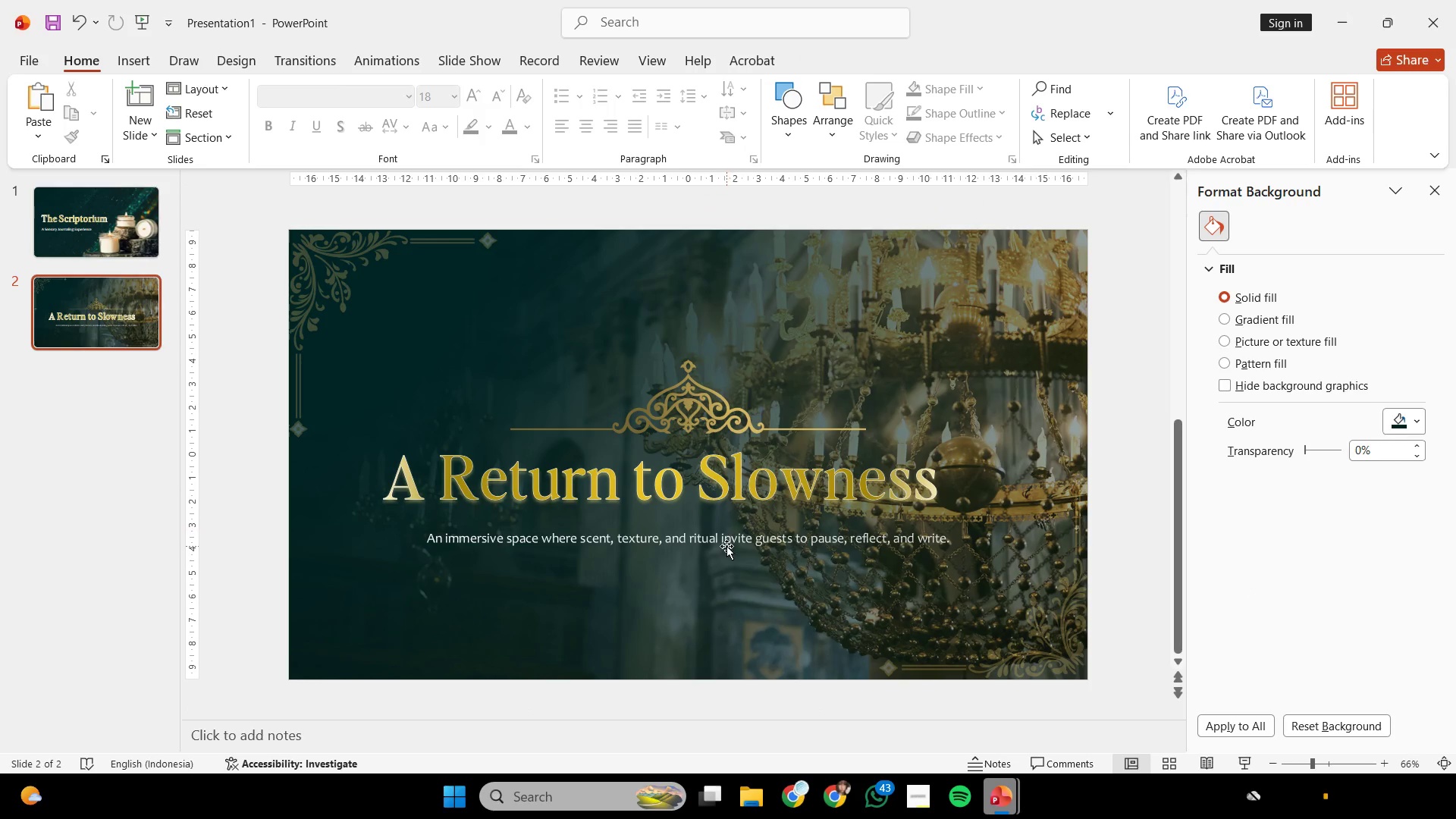 
left_click([732, 538])
 